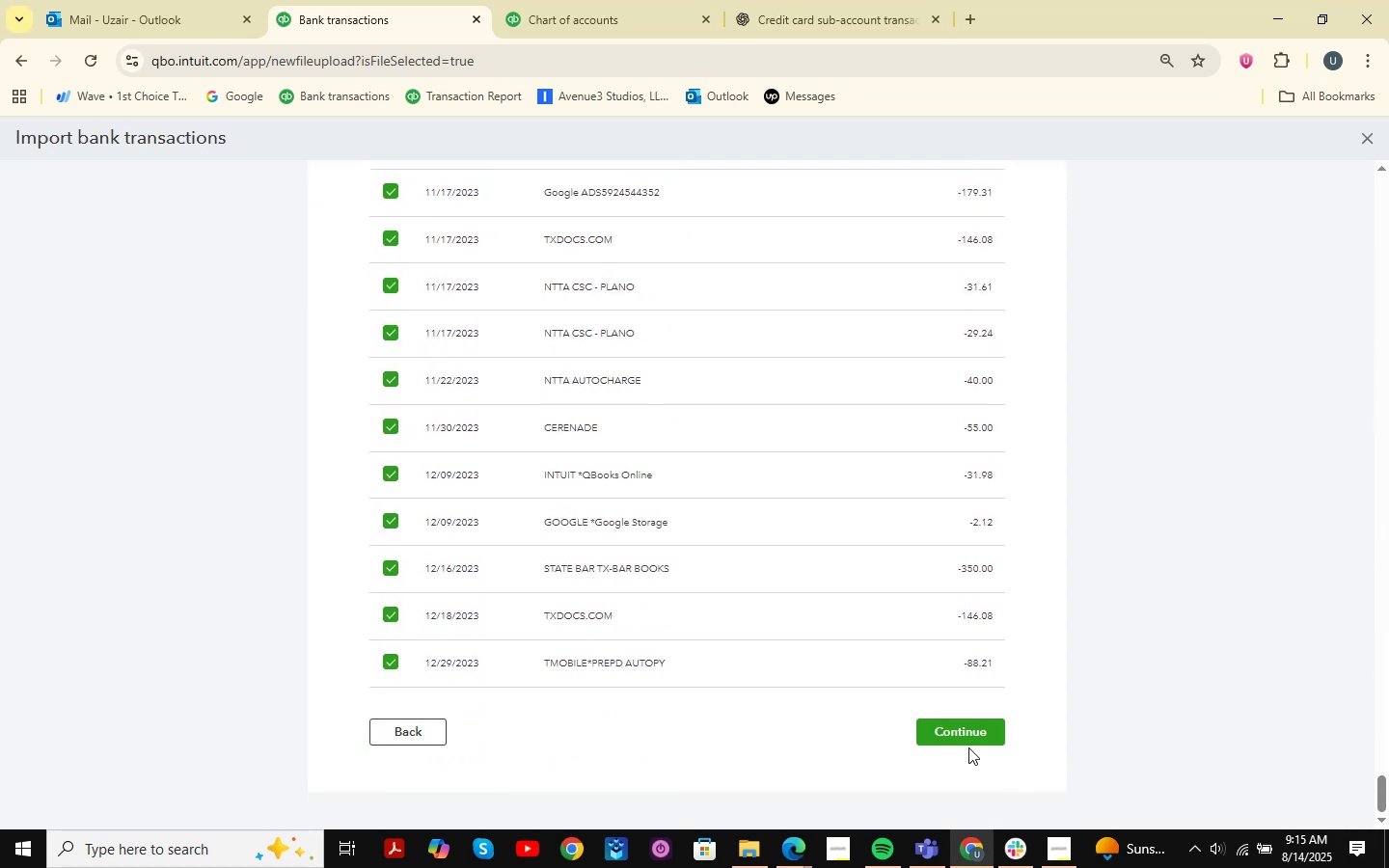 
double_click([968, 731])
 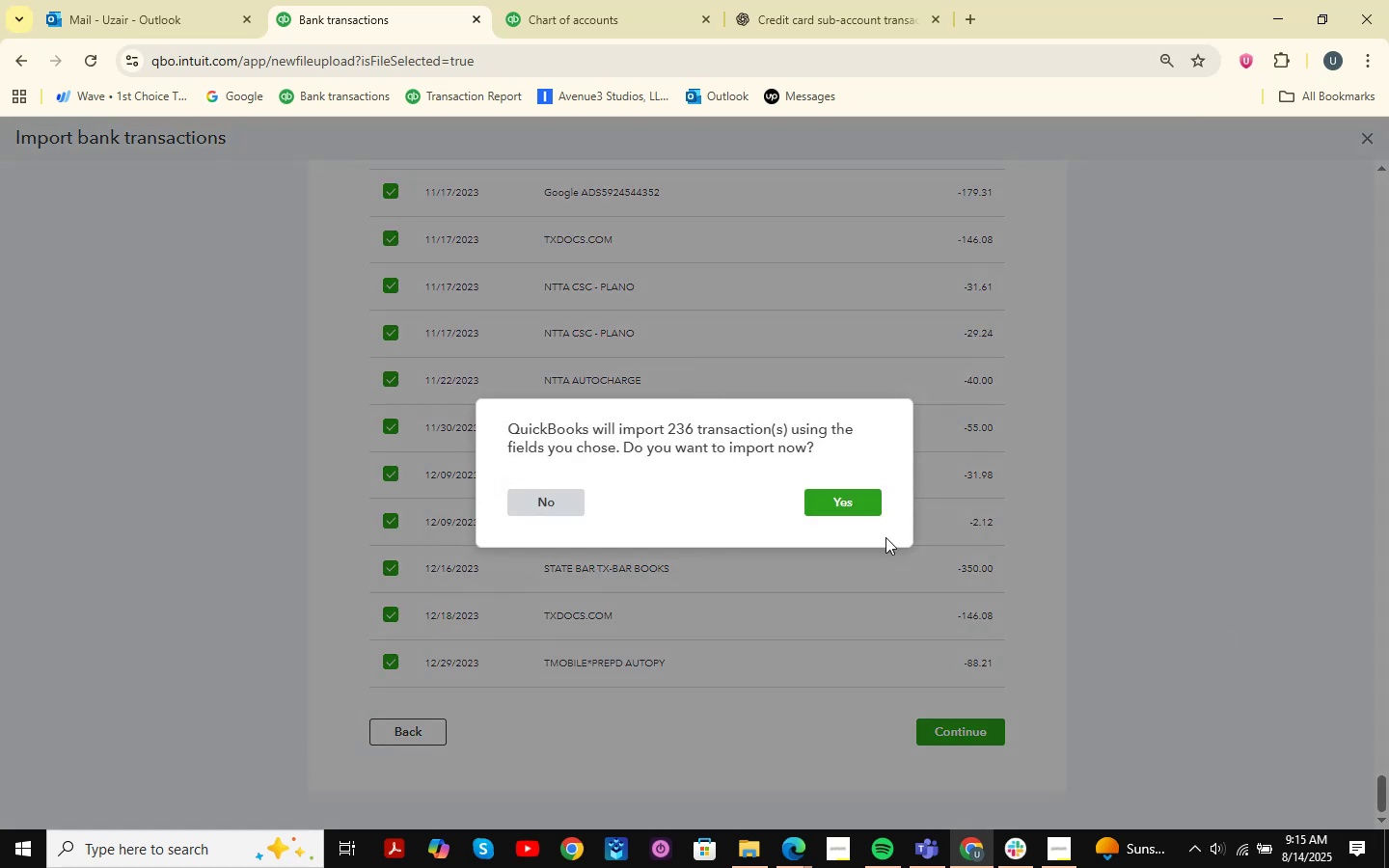 
left_click_drag(start_coordinate=[799, 486], to_coordinate=[805, 485])
 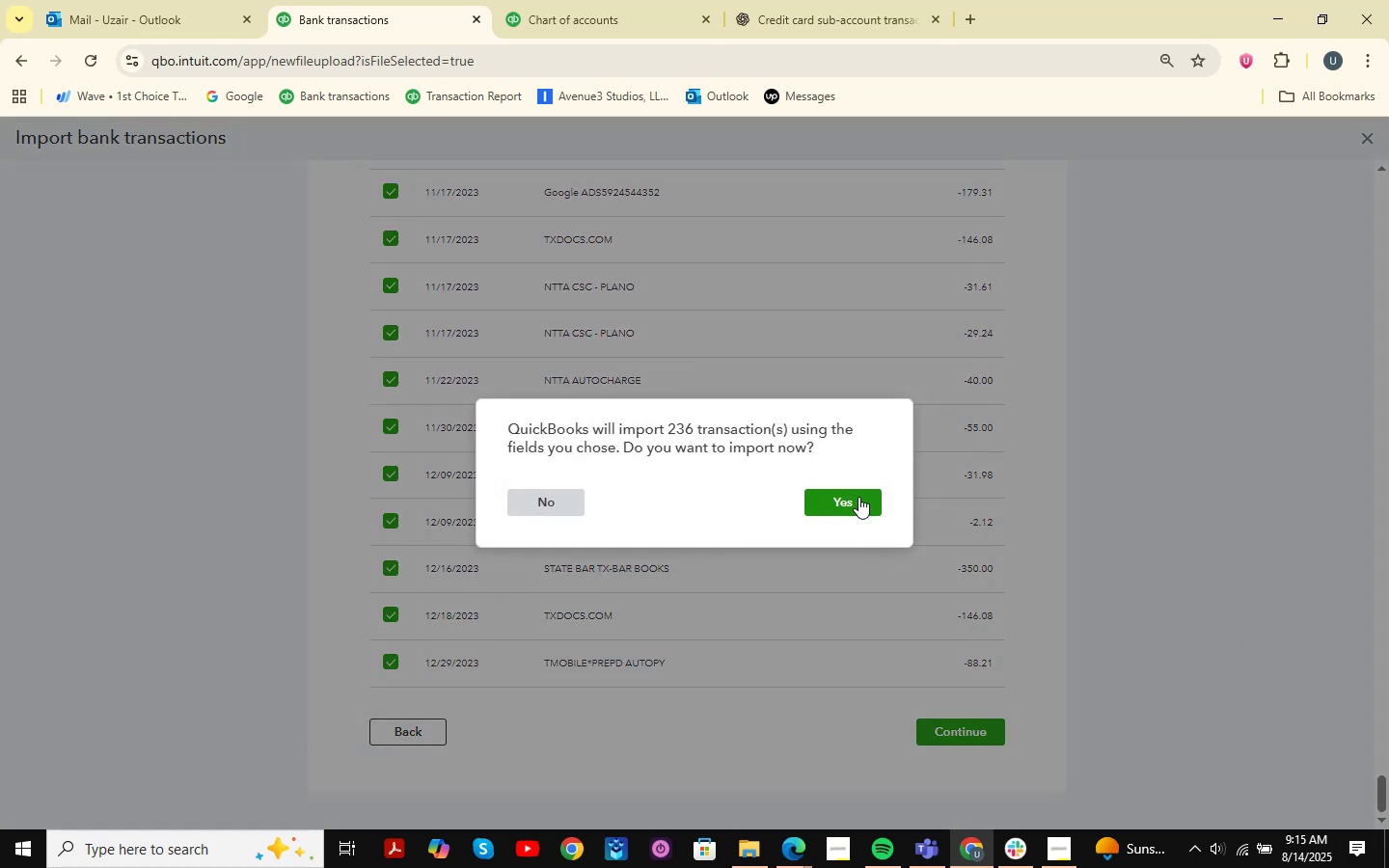 
double_click([858, 497])
 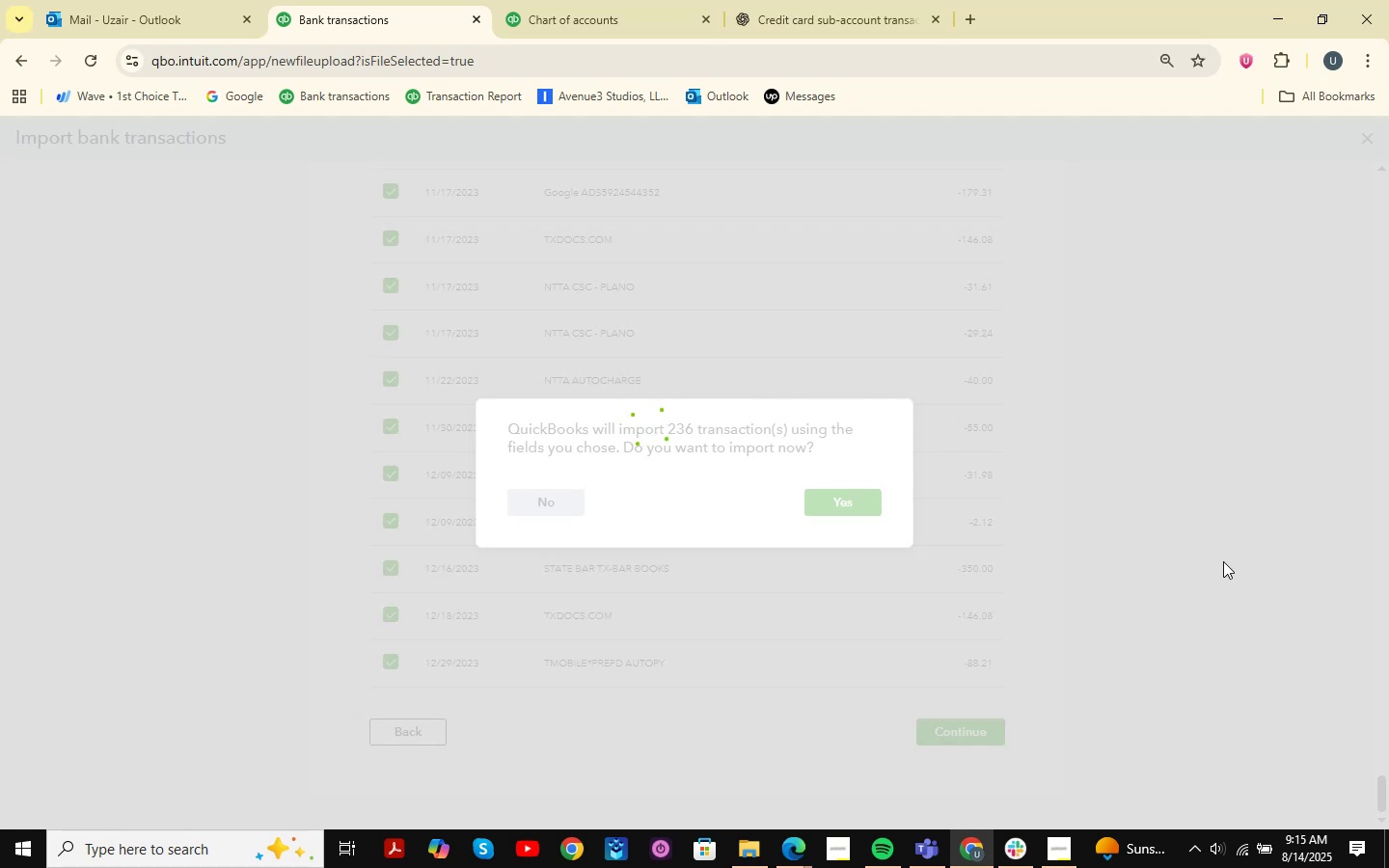 
wait(15.72)
 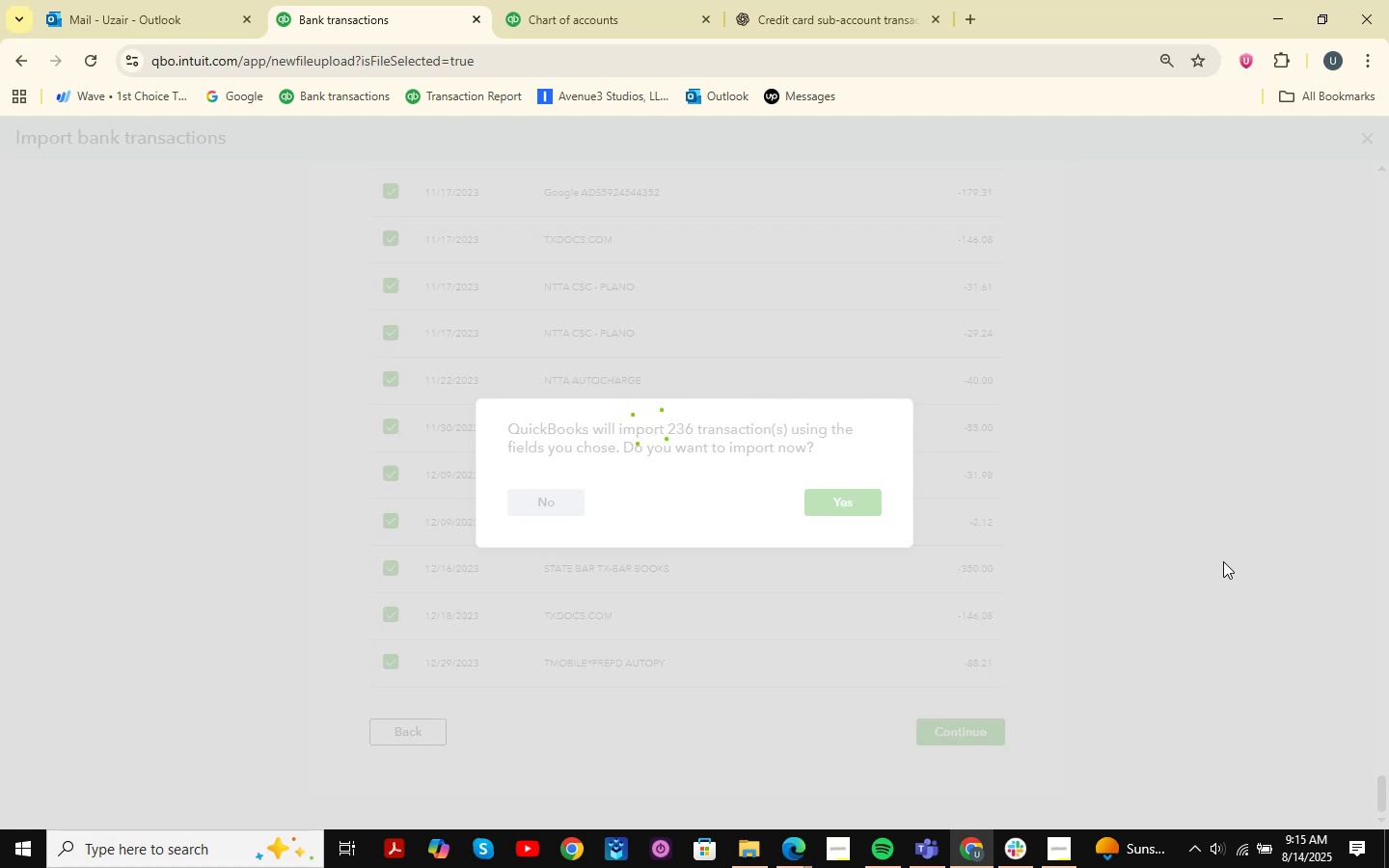 
left_click([991, 395])
 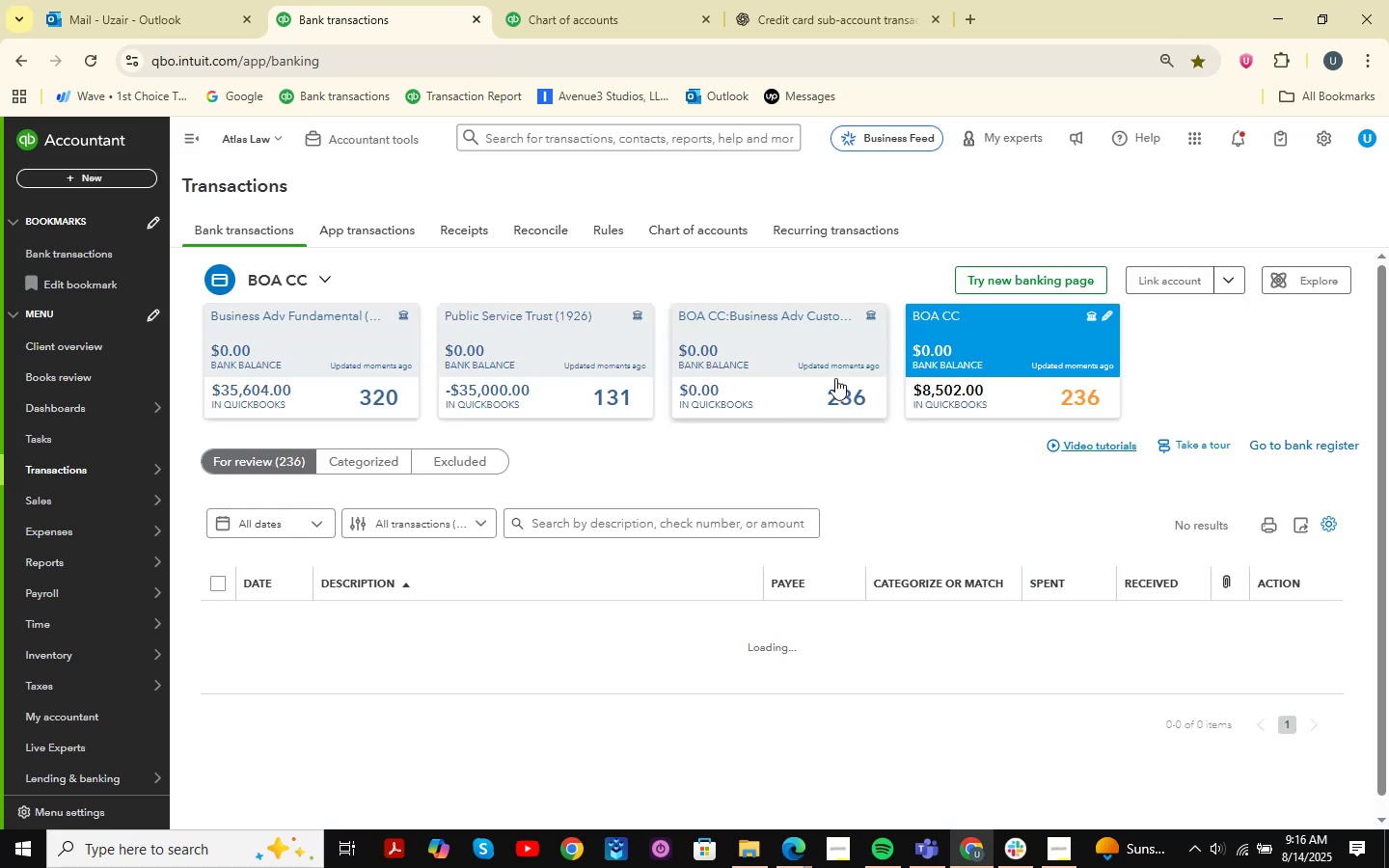 
wait(5.85)
 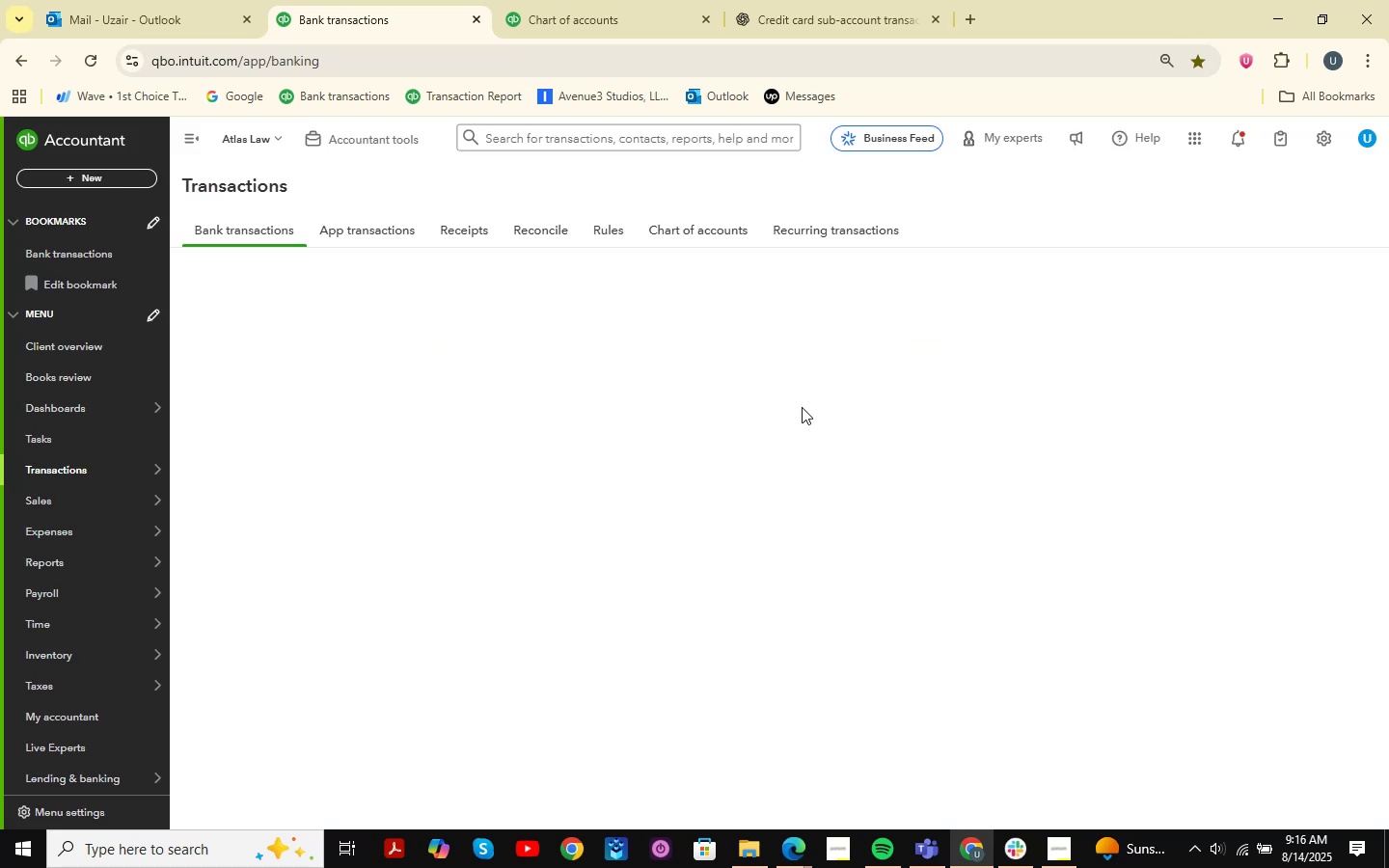 
left_click([797, 368])
 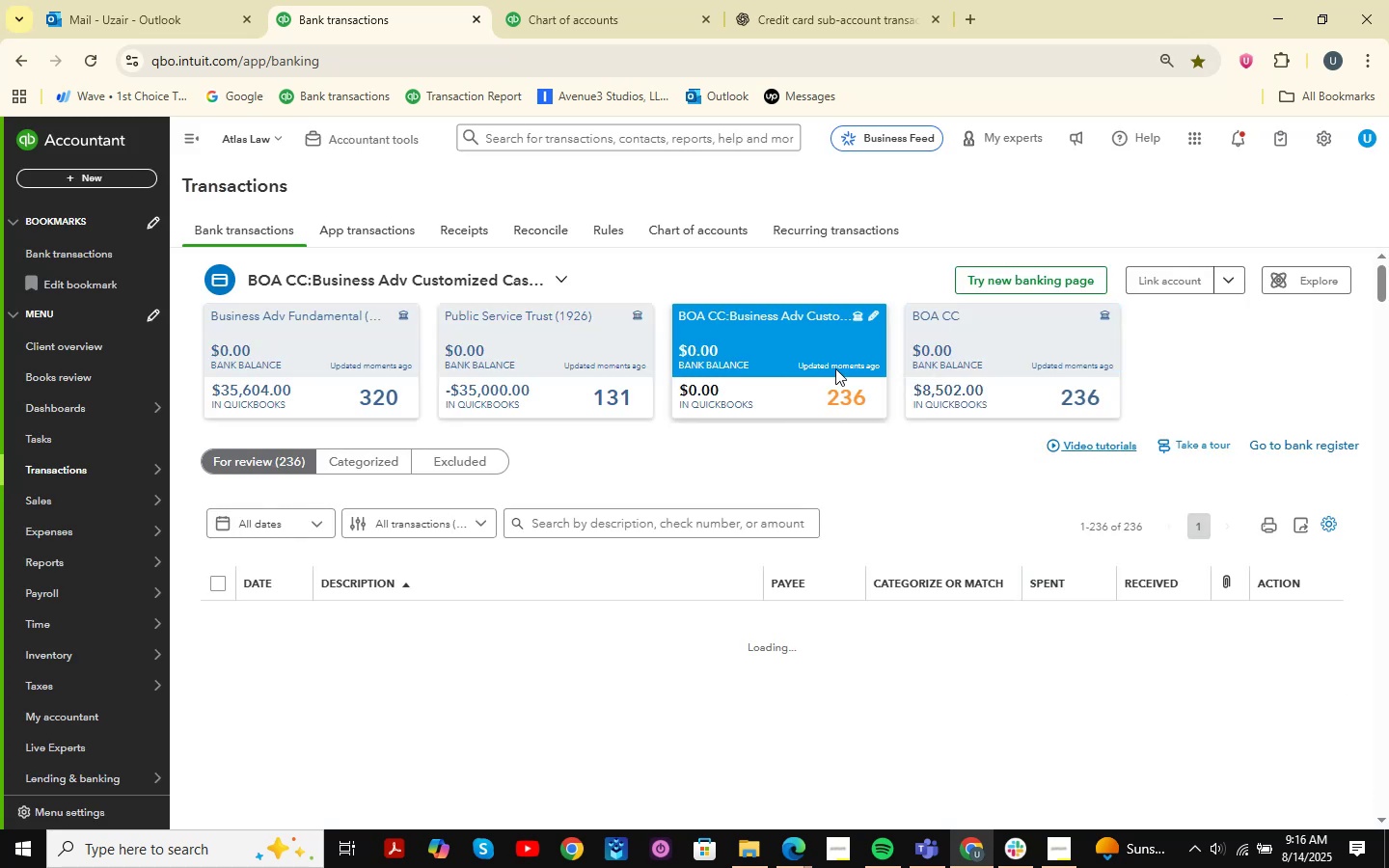 
left_click([1124, 347])
 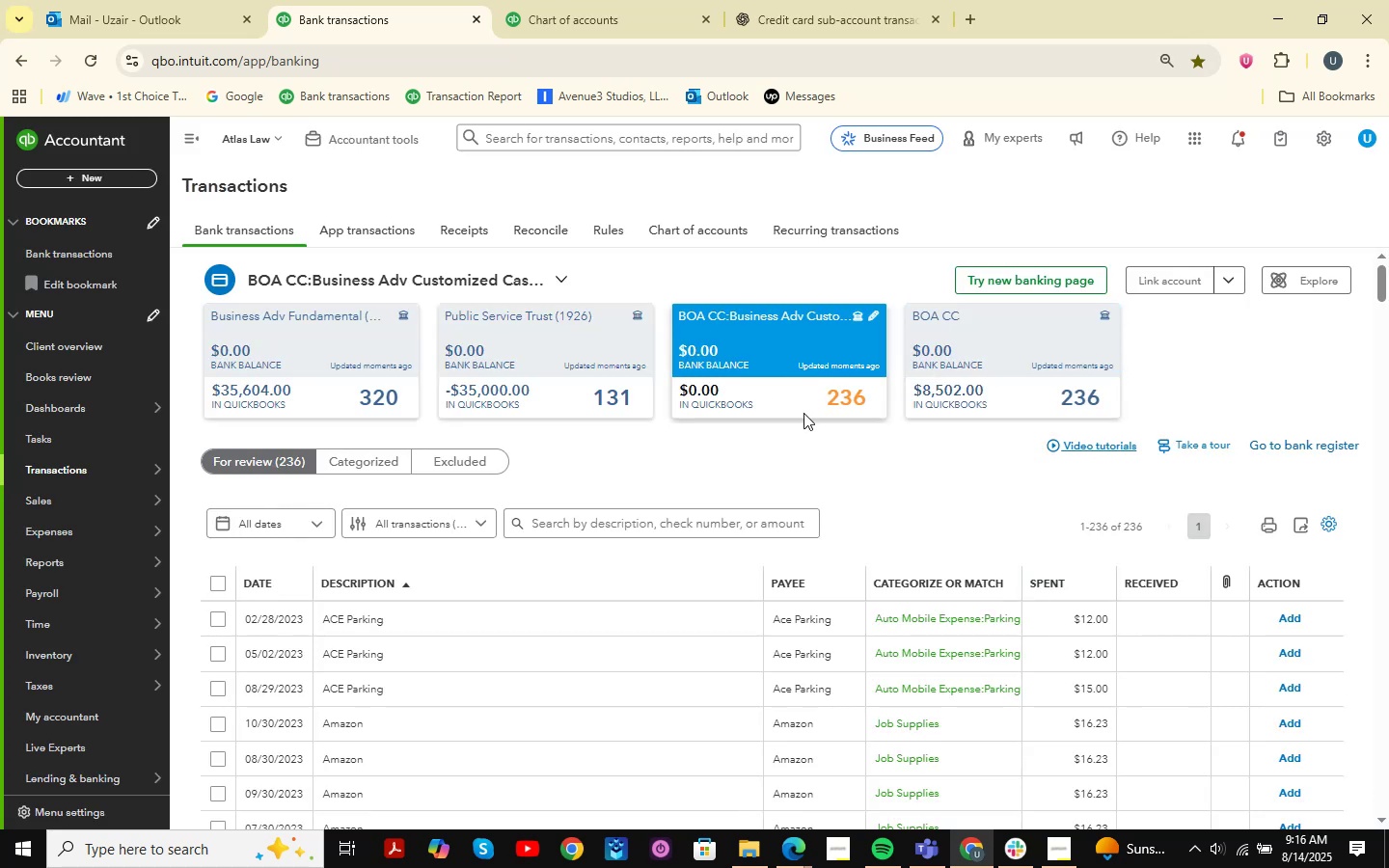 
left_click([942, 393])
 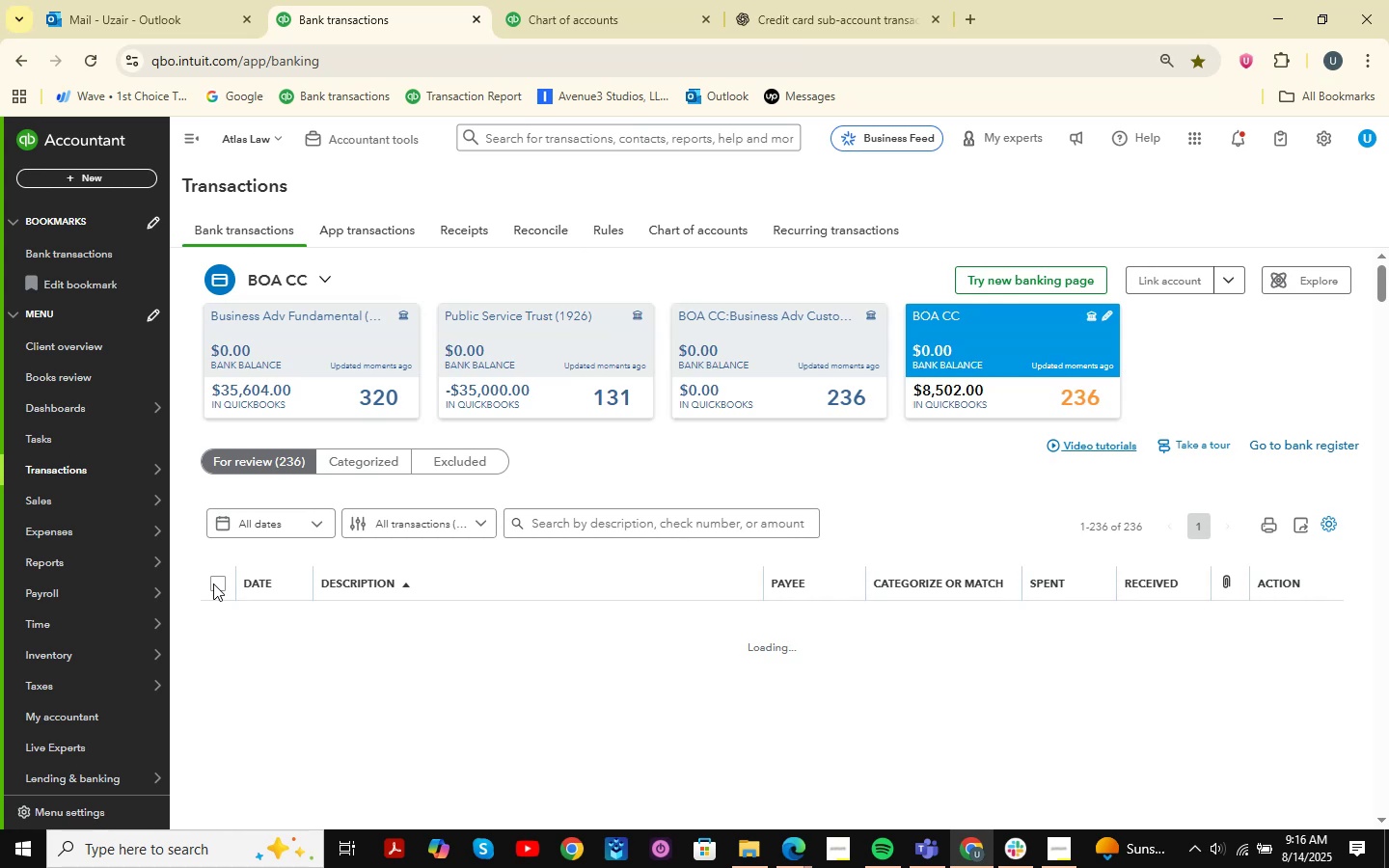 
left_click([213, 583])
 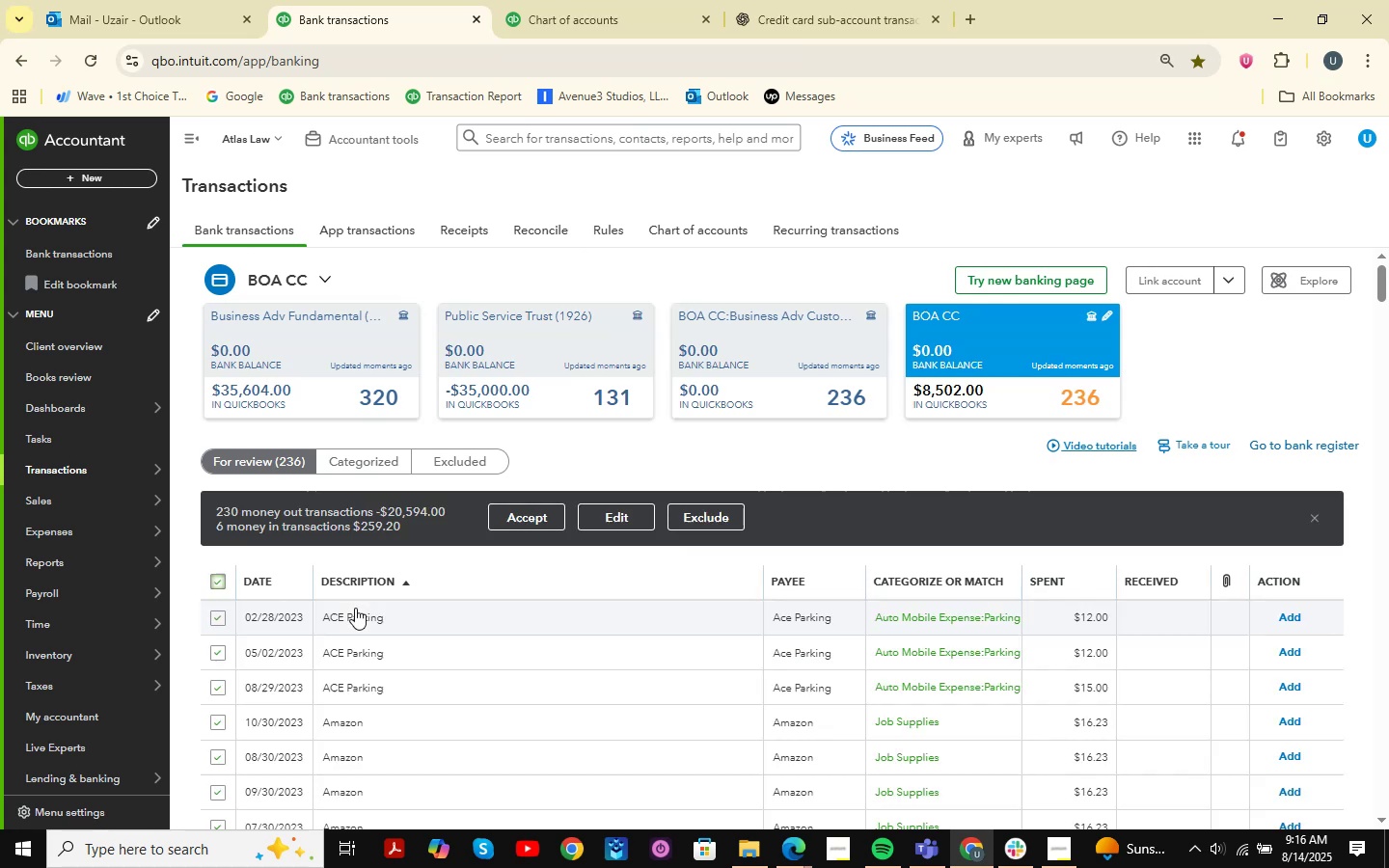 
wait(5.08)
 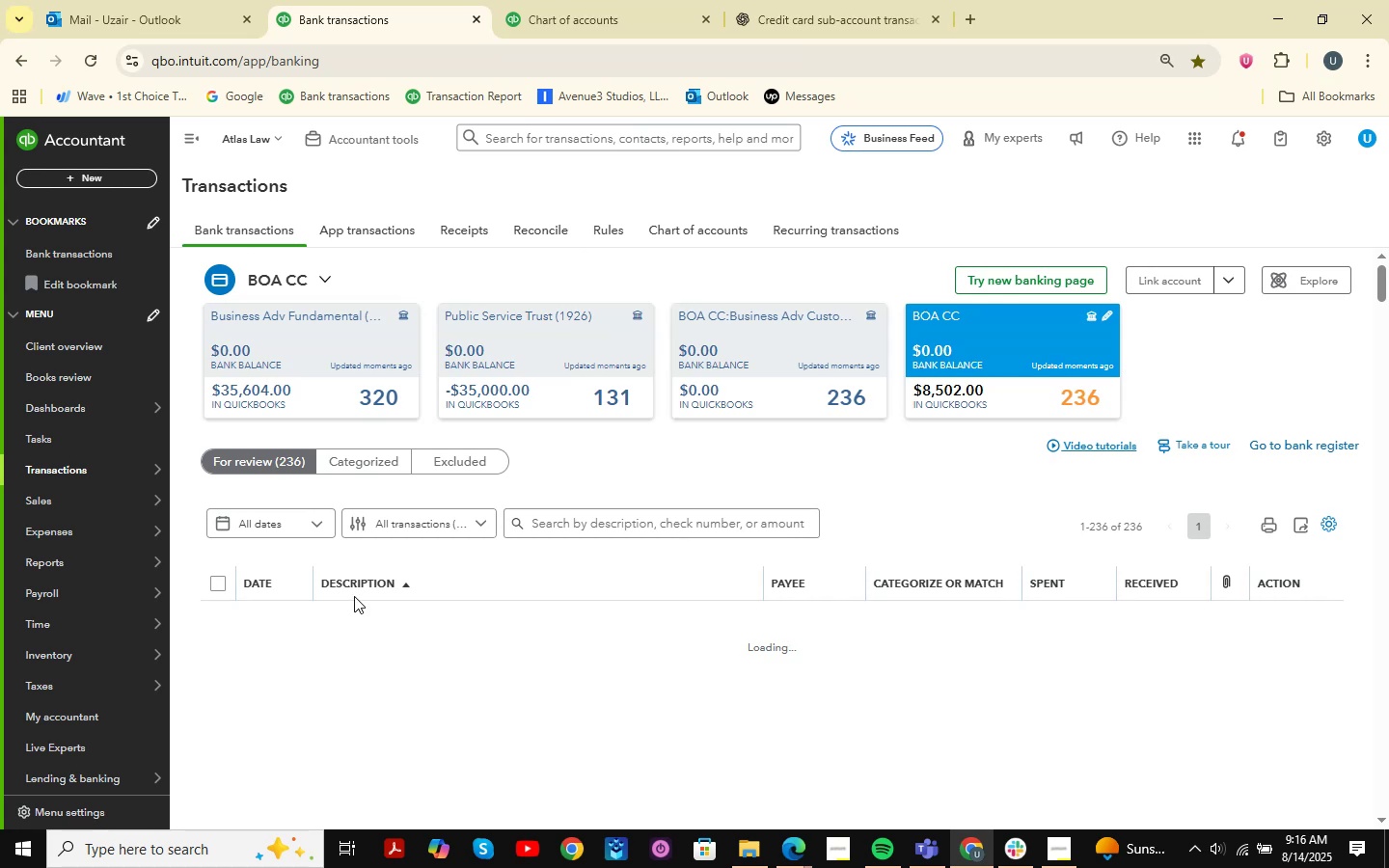 
left_click([703, 509])
 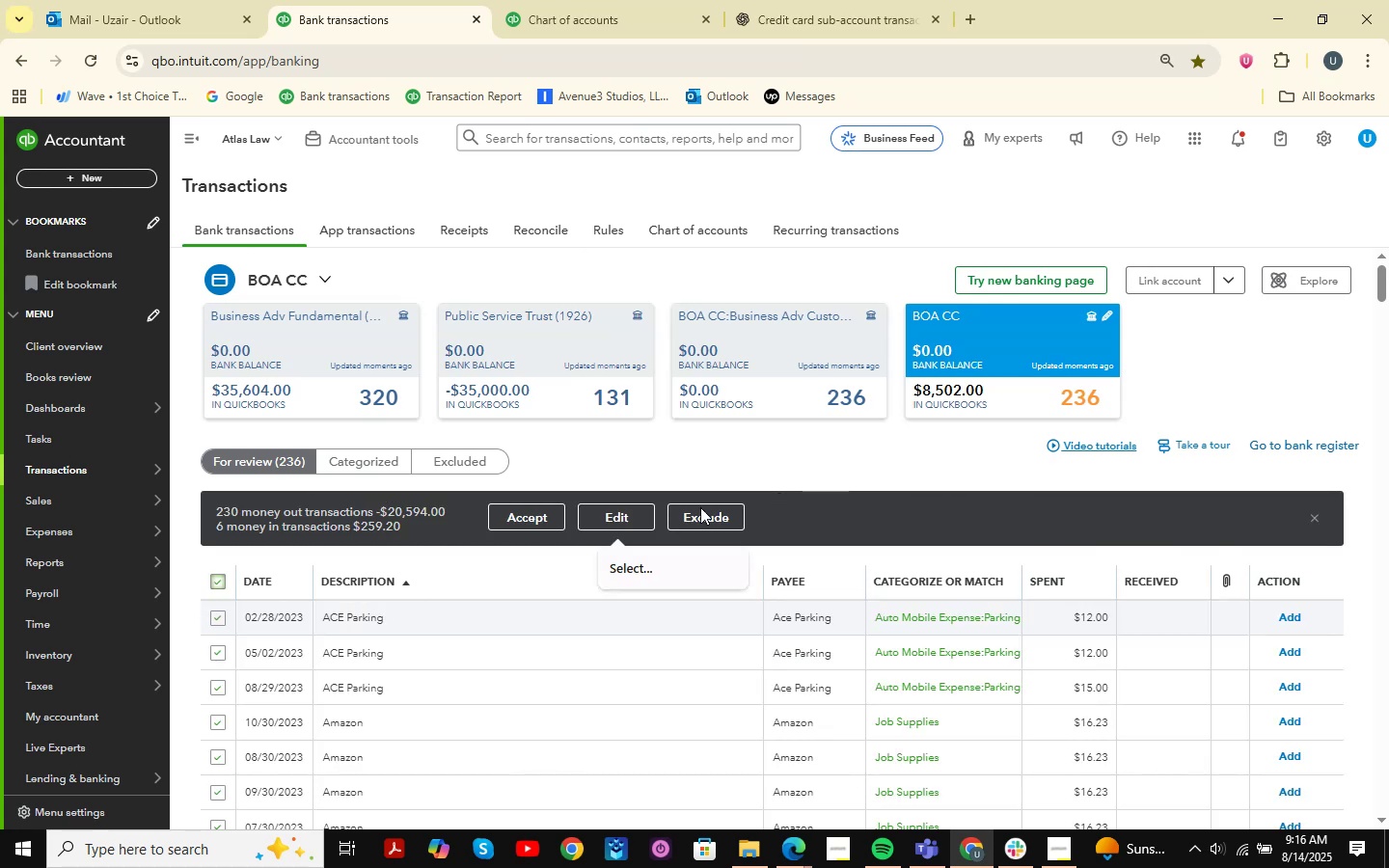 
wait(5.43)
 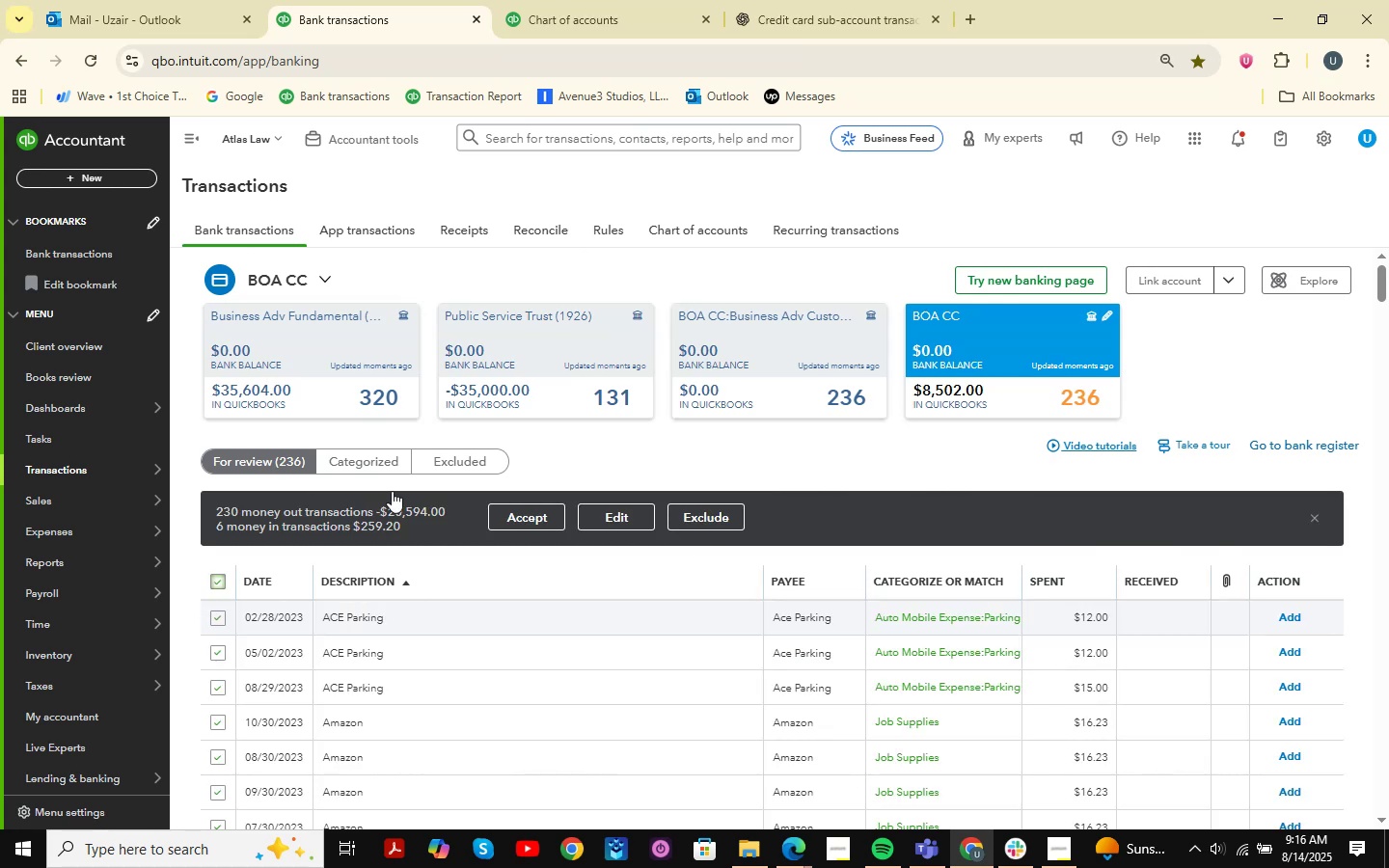 
scroll: coordinate [291, 626], scroll_direction: up, amount: 2.0
 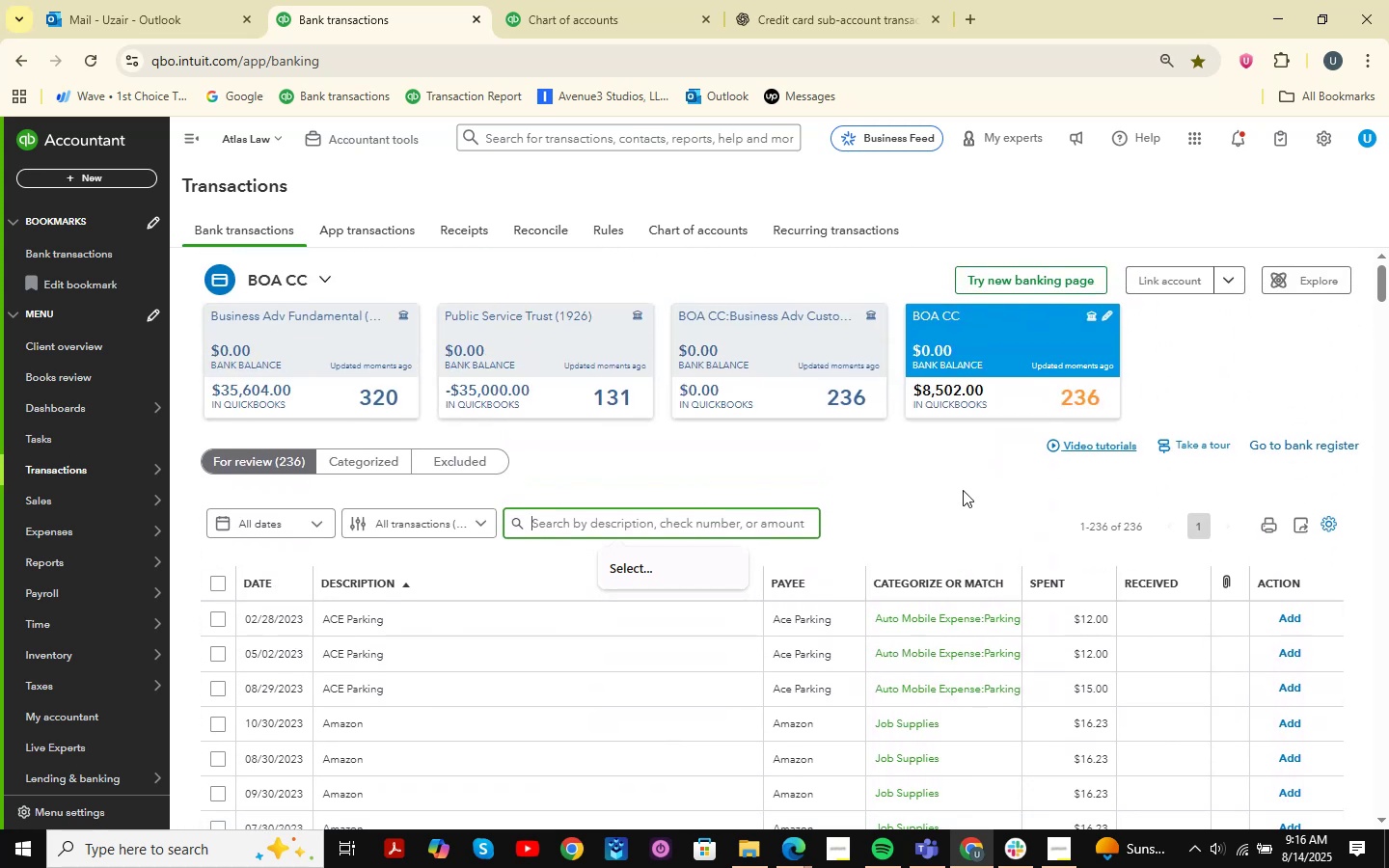 
left_click([880, 488])
 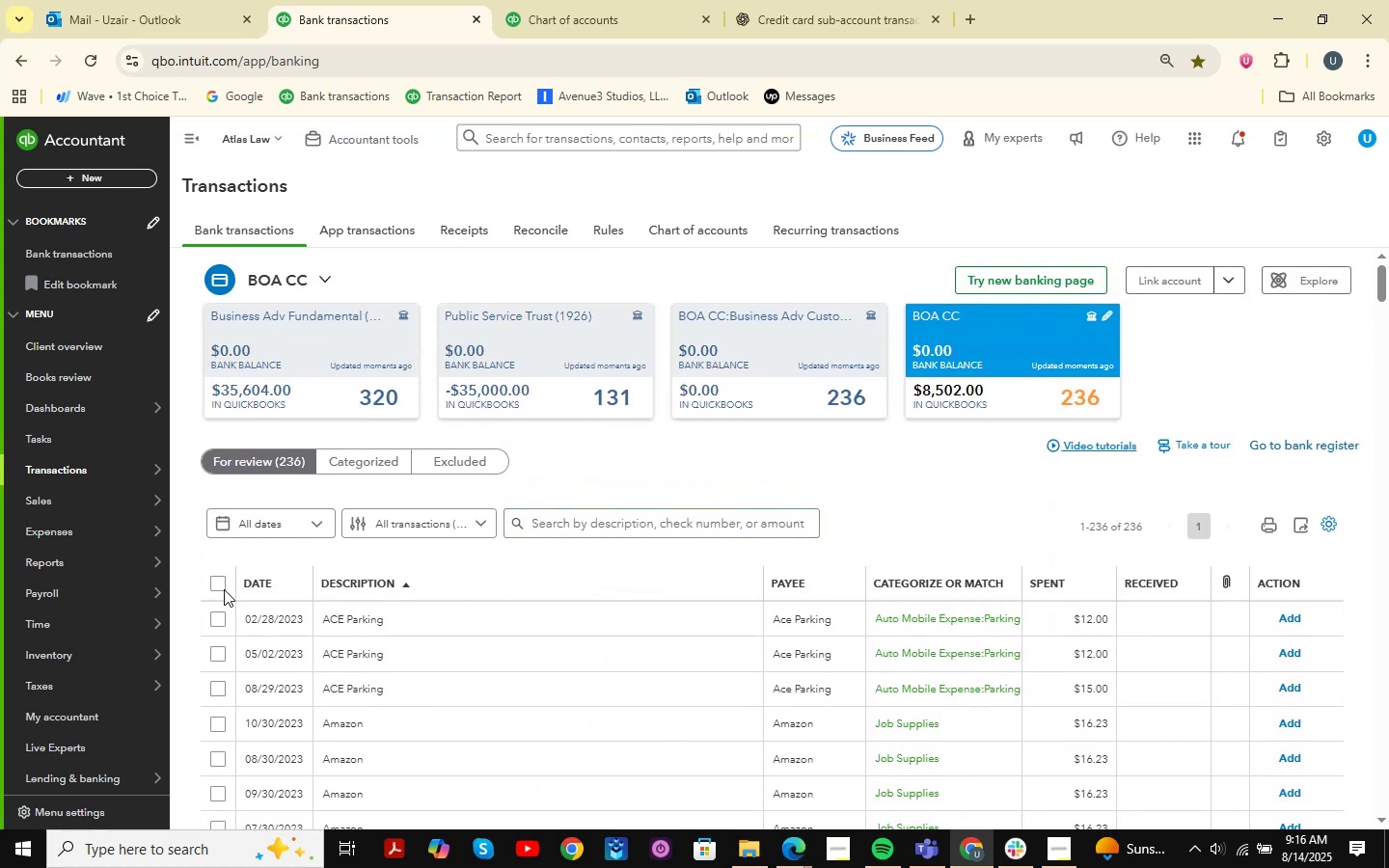 
left_click([219, 586])
 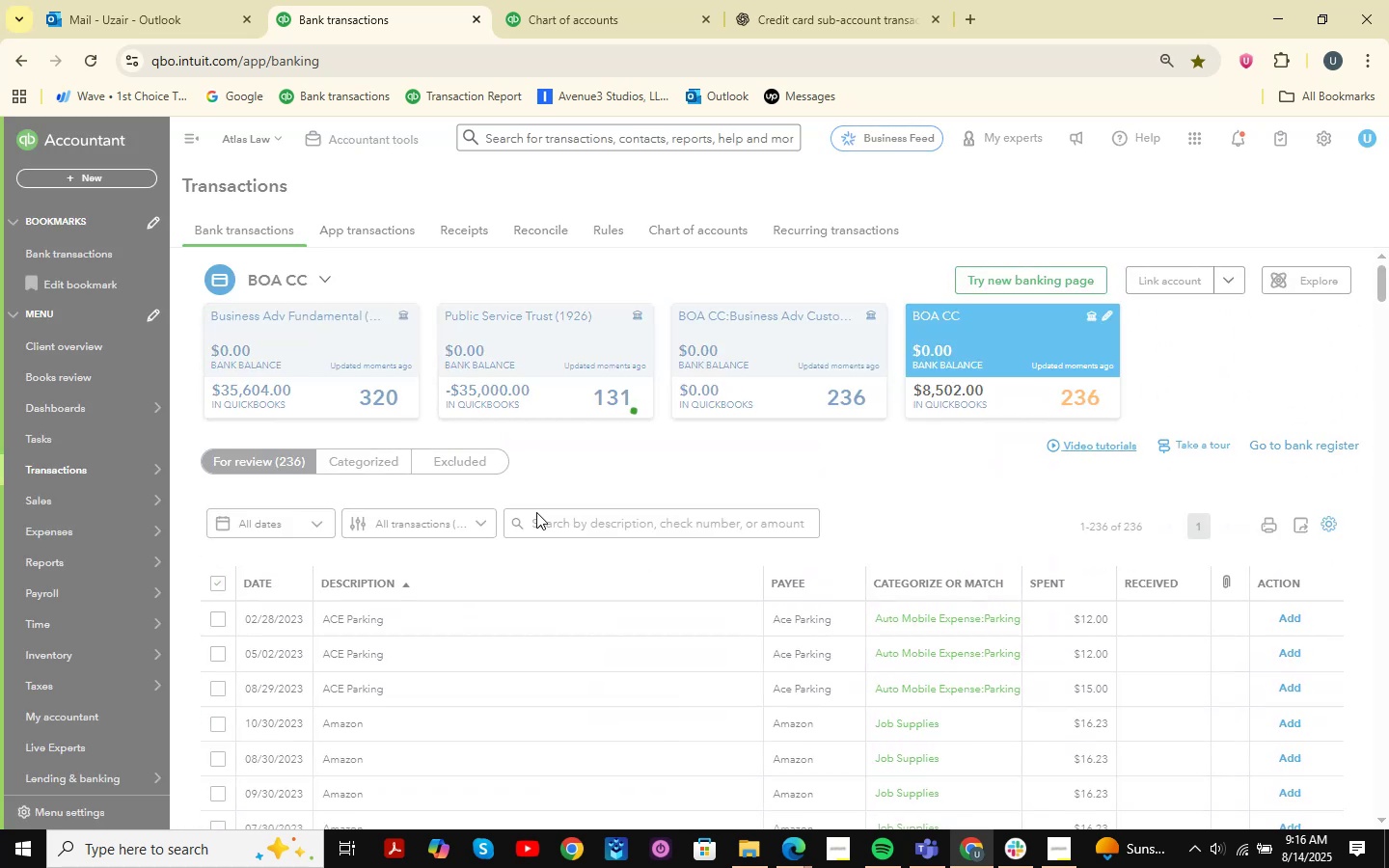 
wait(7.43)
 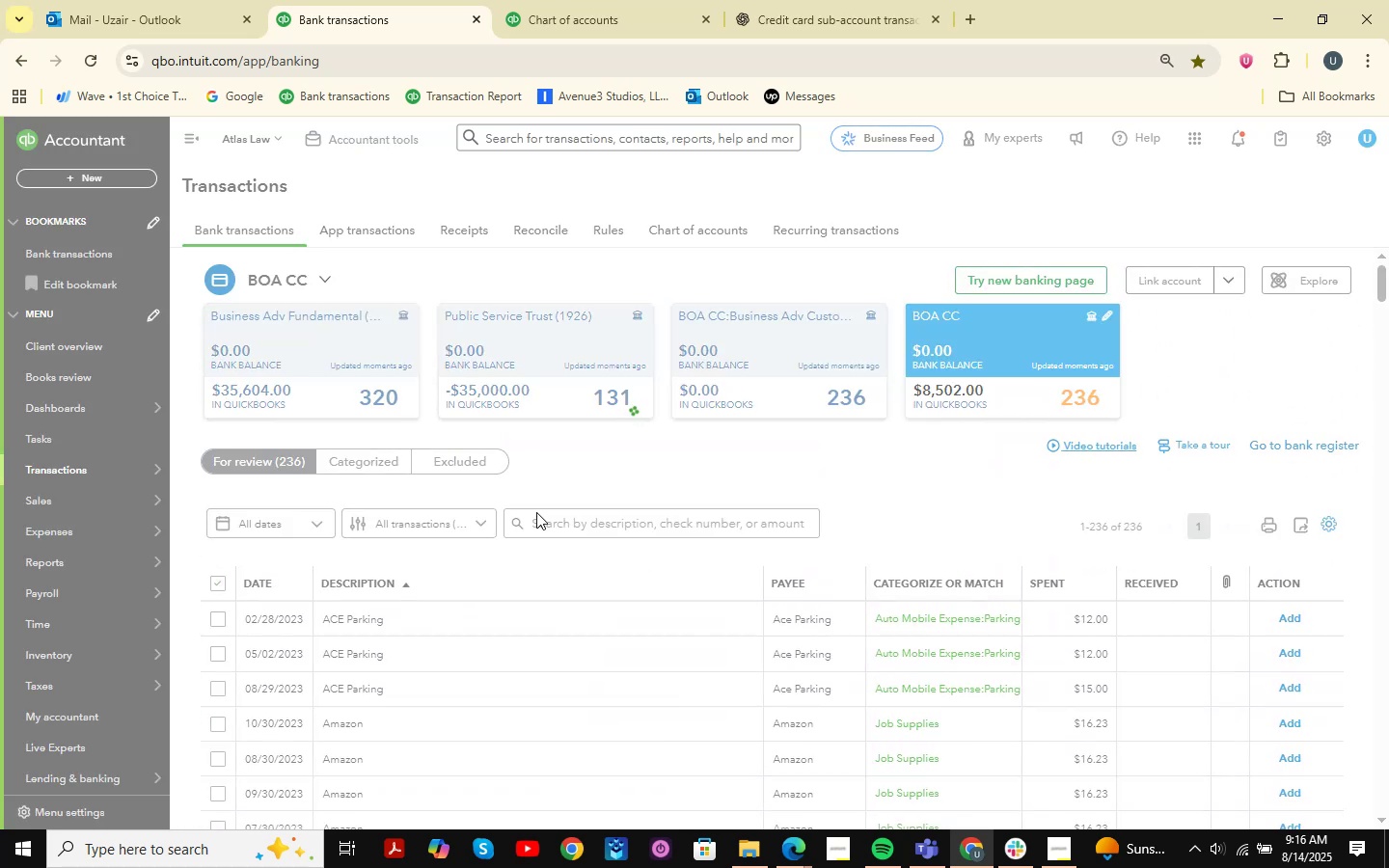 
left_click([981, 489])
 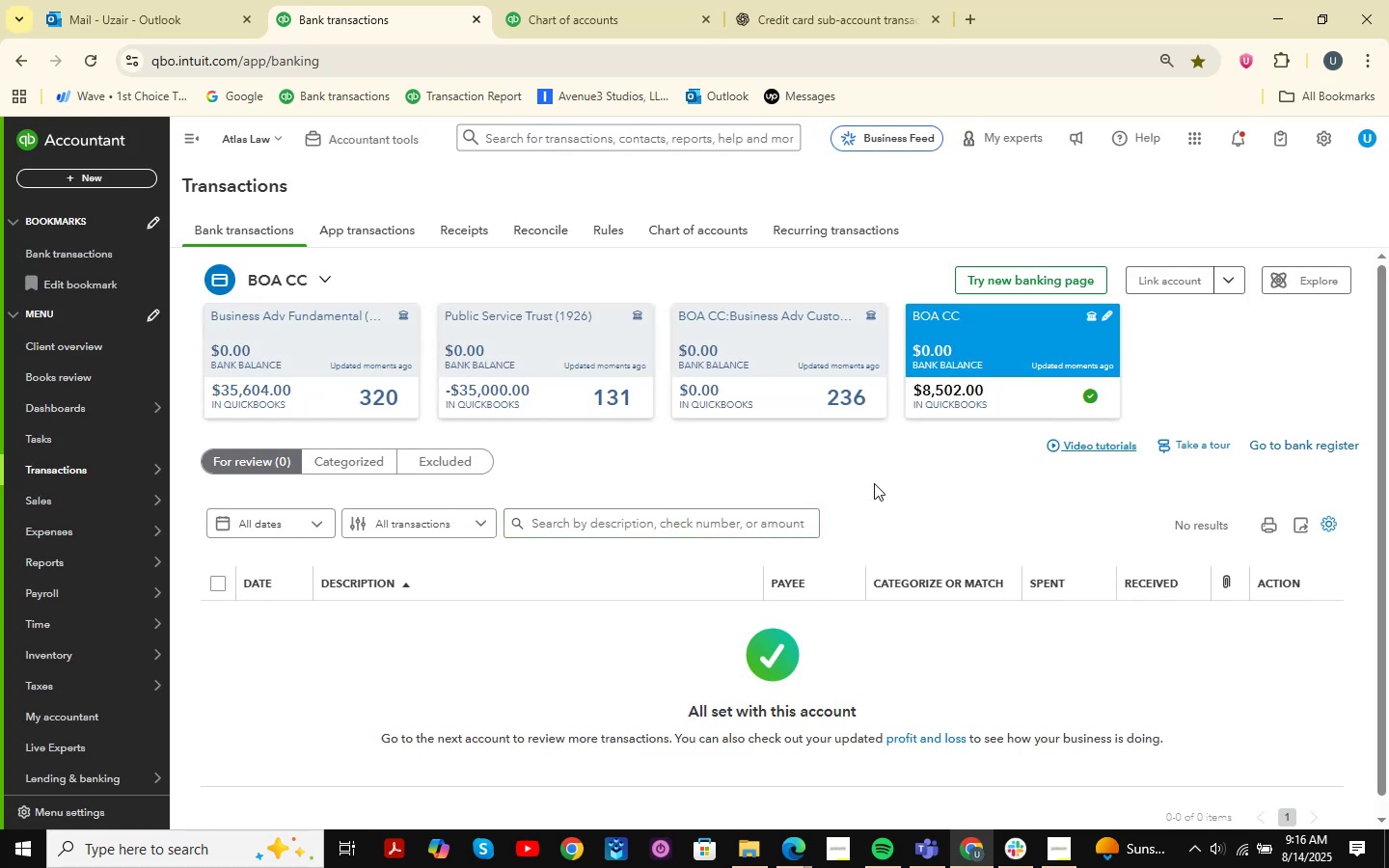 
wait(10.4)
 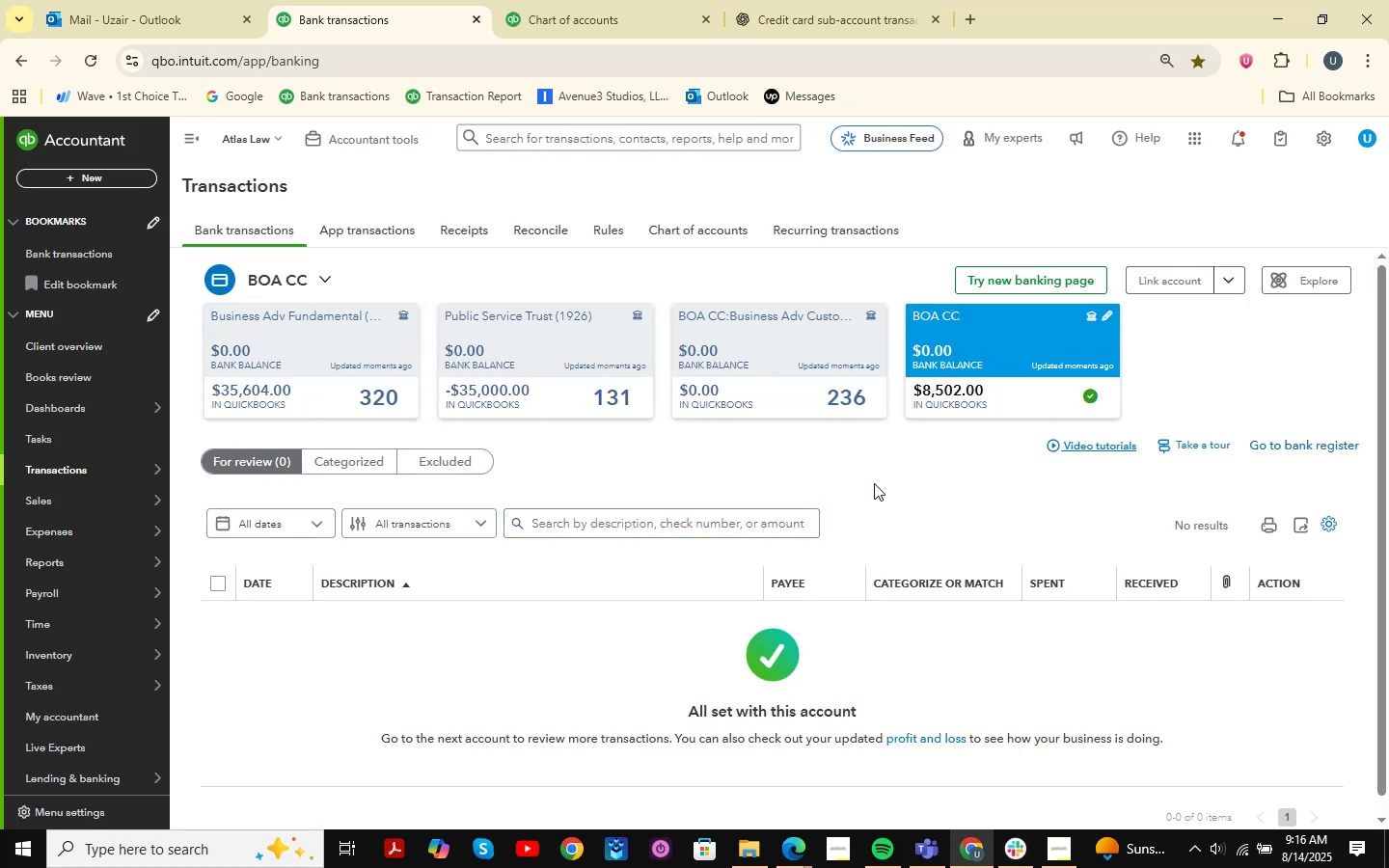 
scroll: coordinate [1004, 420], scroll_direction: up, amount: 1.0
 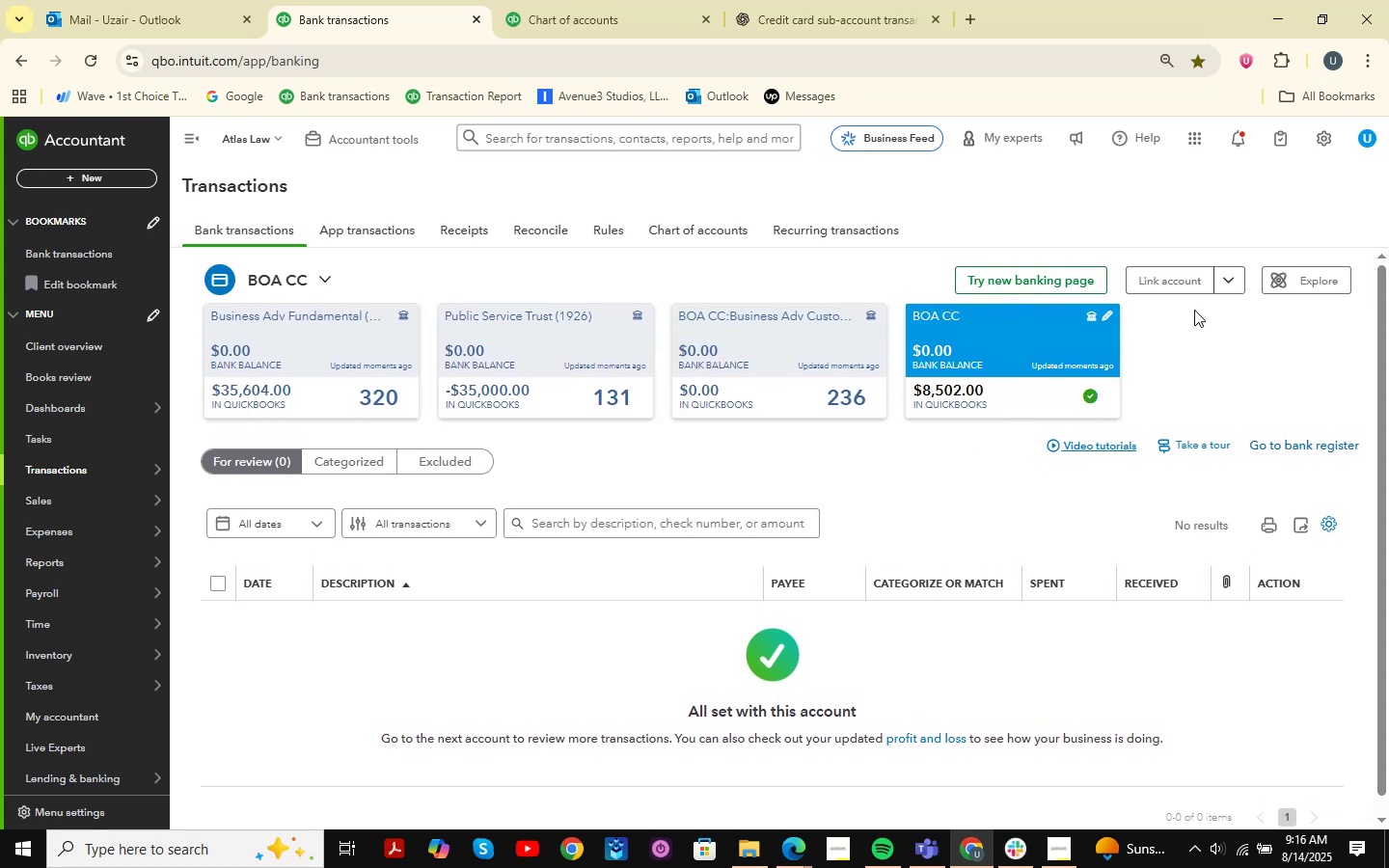 
left_click([1235, 289])
 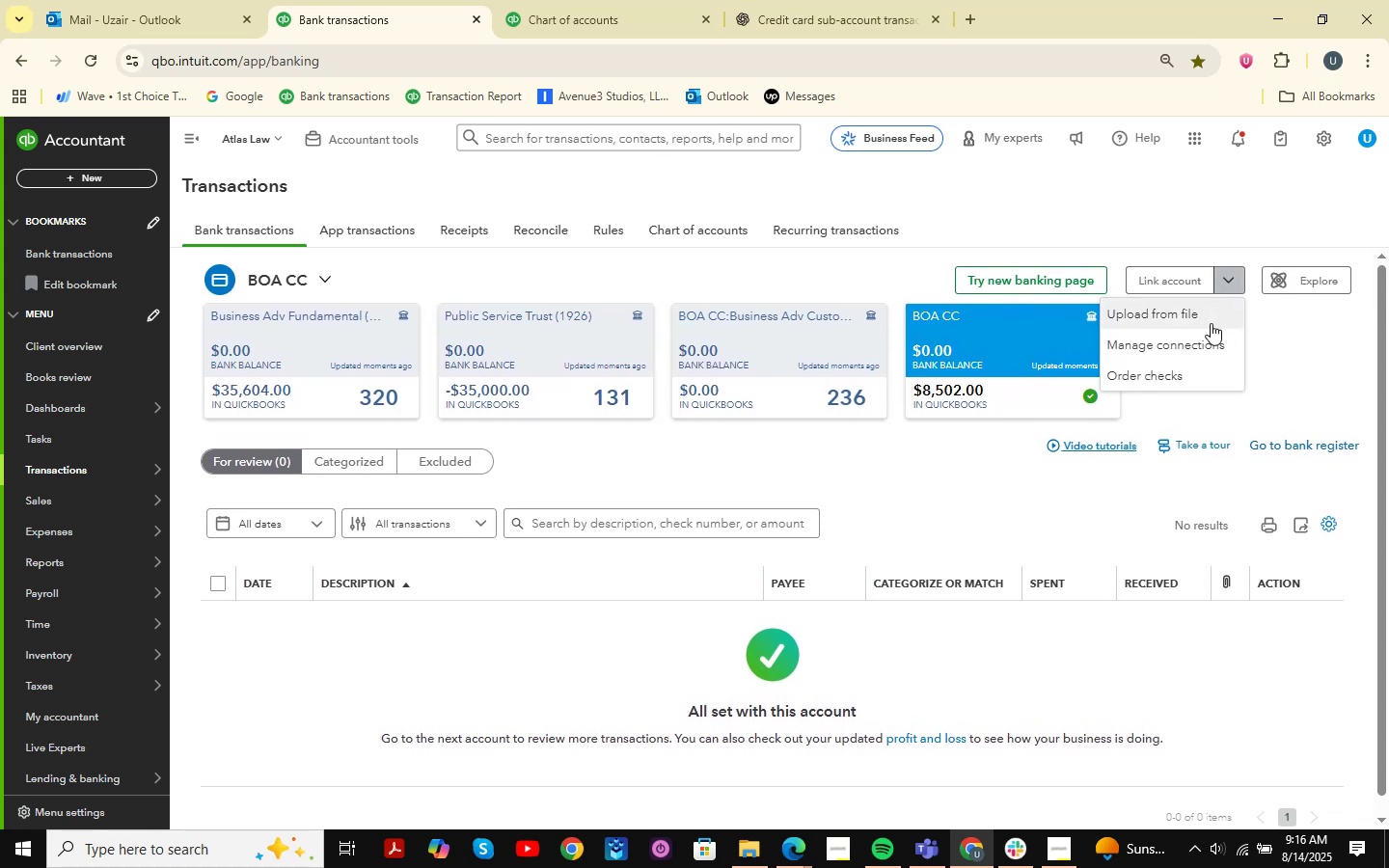 
left_click([1211, 323])
 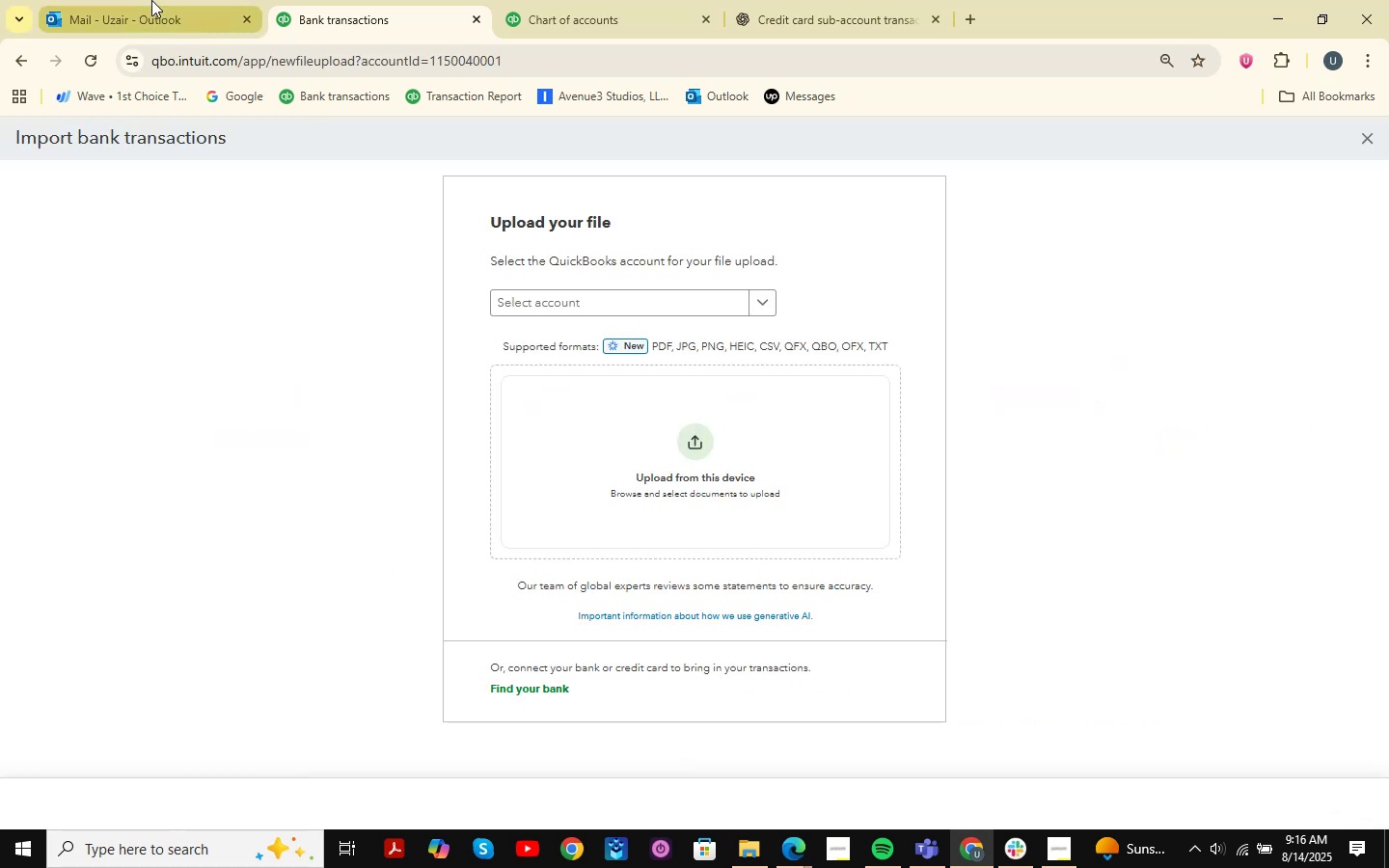 
double_click([314, 0])
 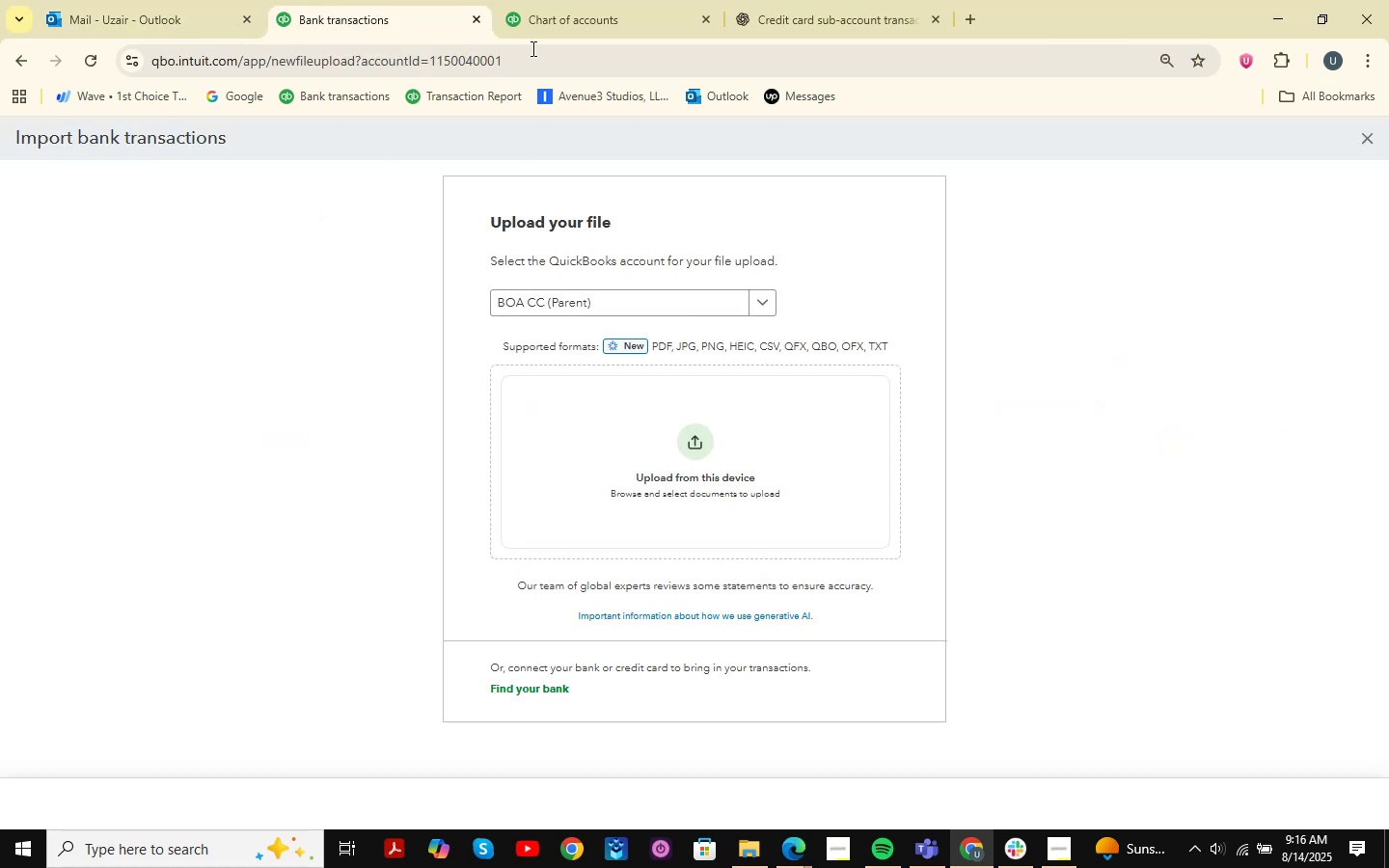 
left_click([558, 0])
 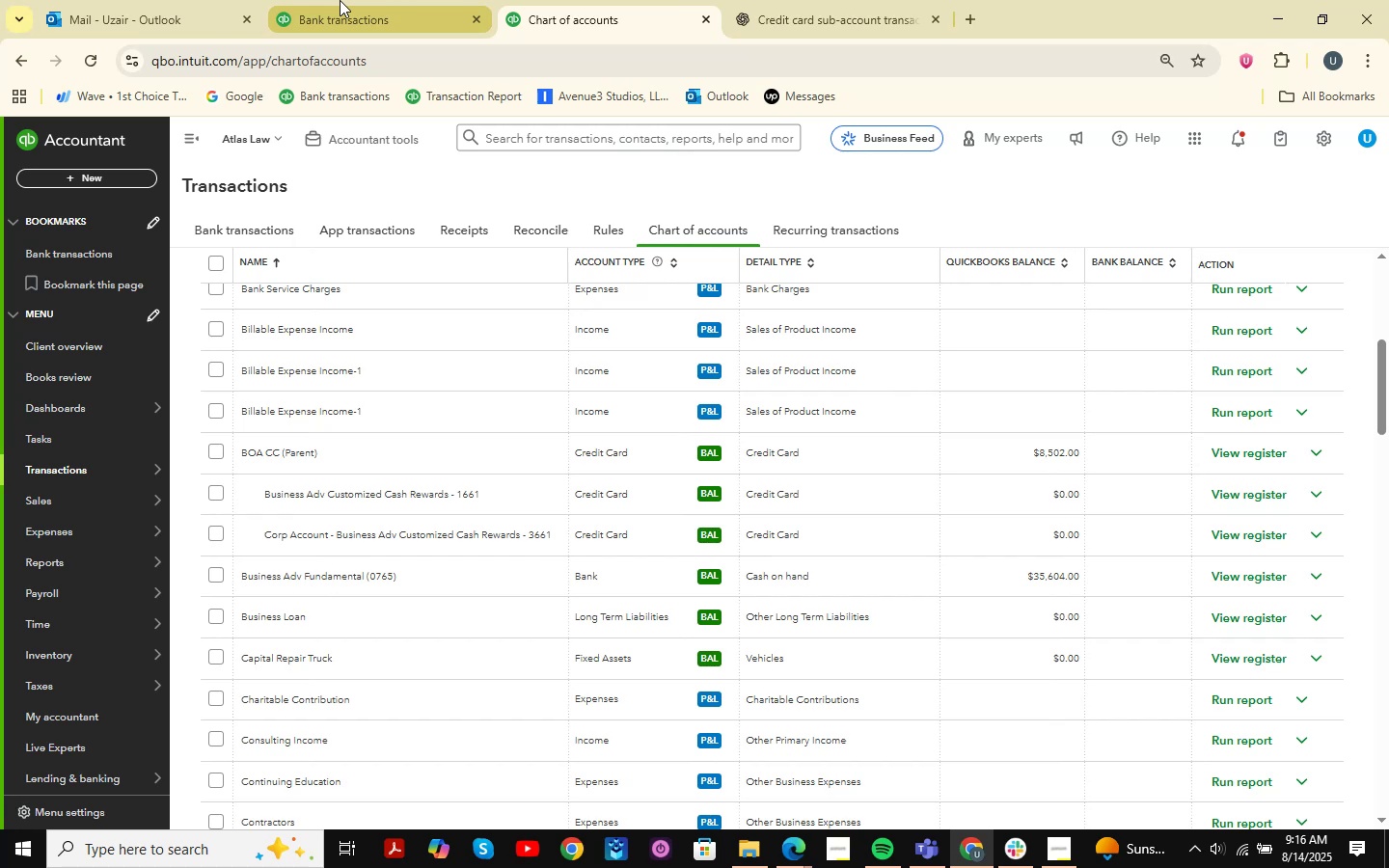 
left_click([340, 0])
 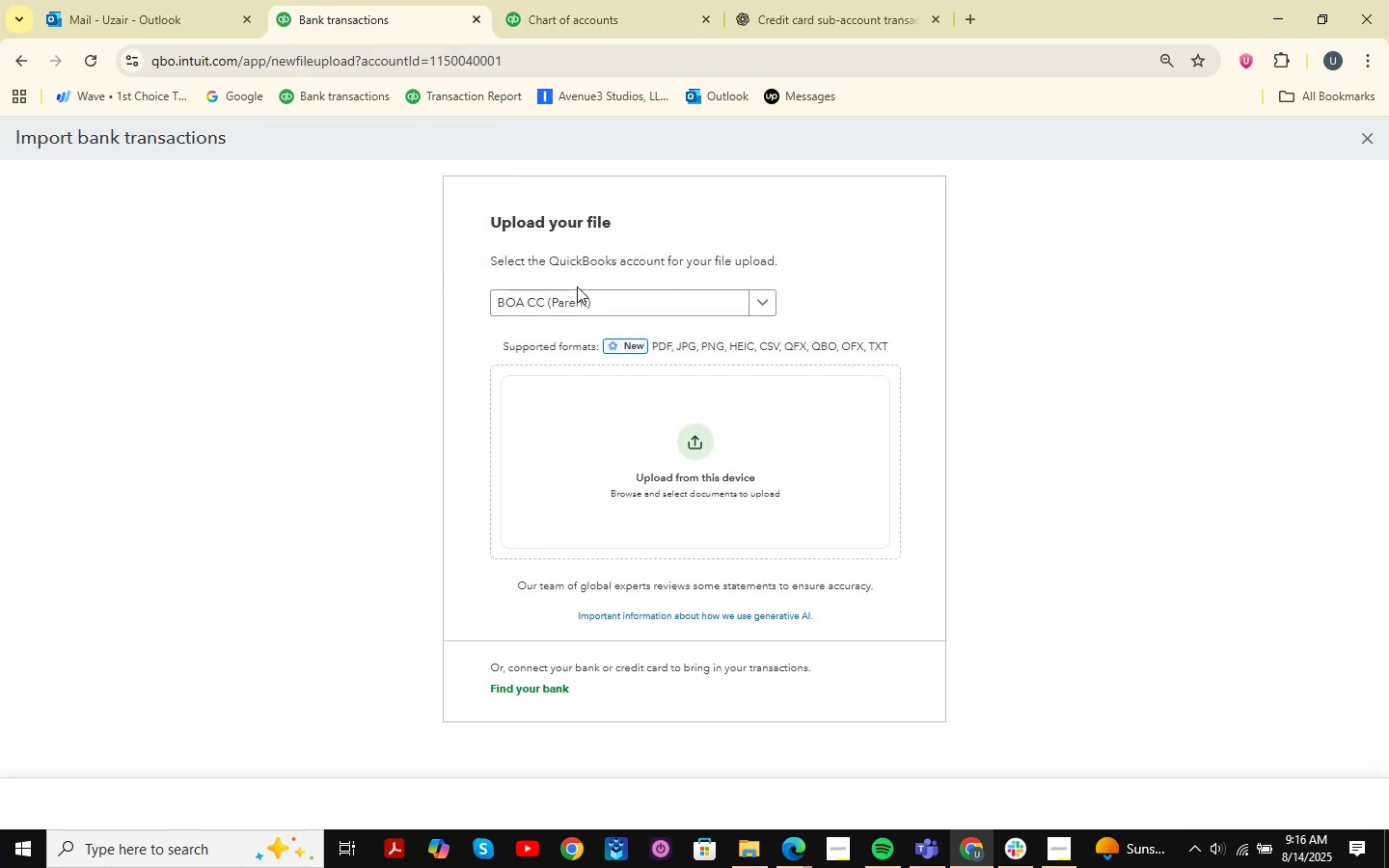 
left_click([587, 297])
 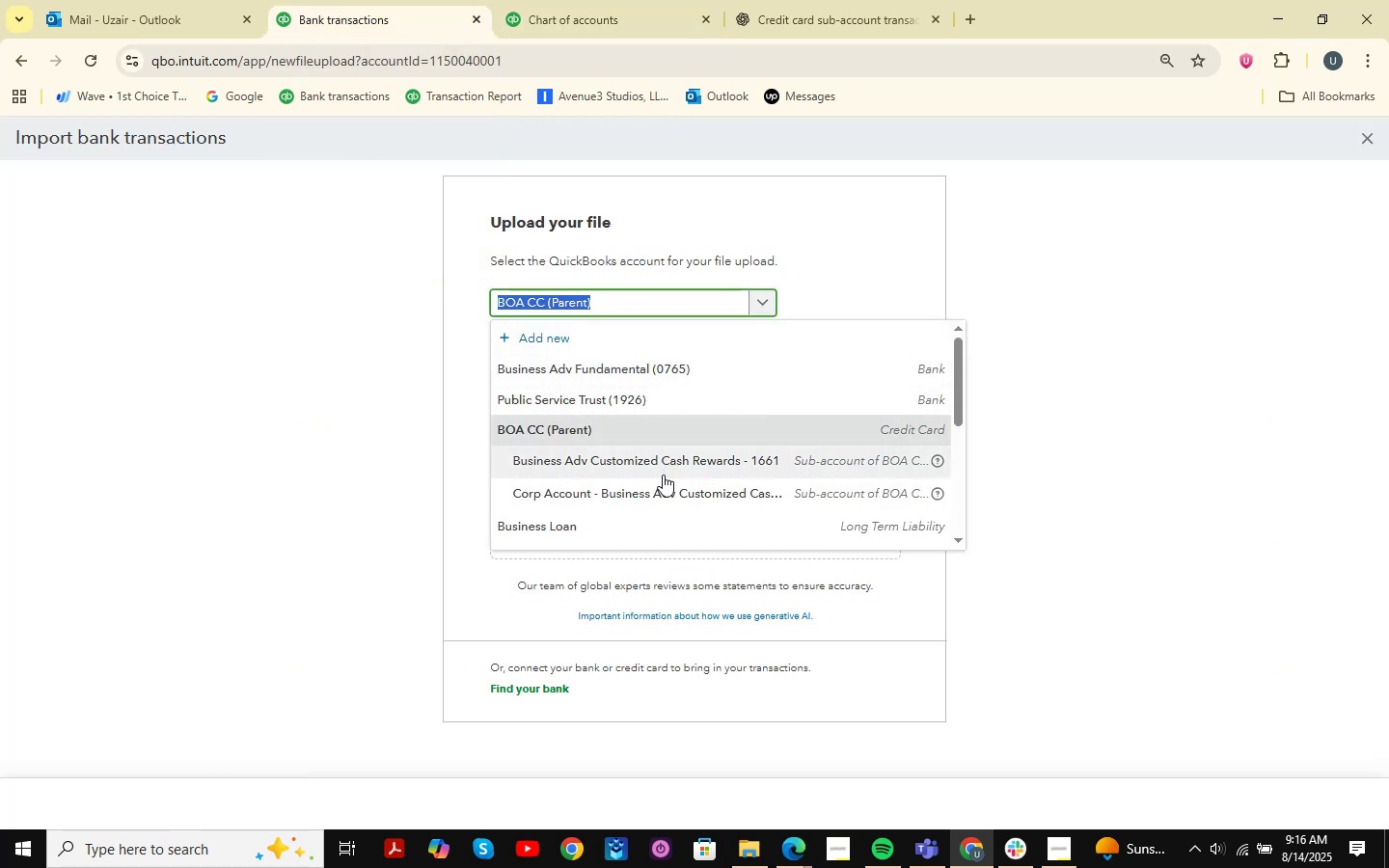 
left_click([666, 500])
 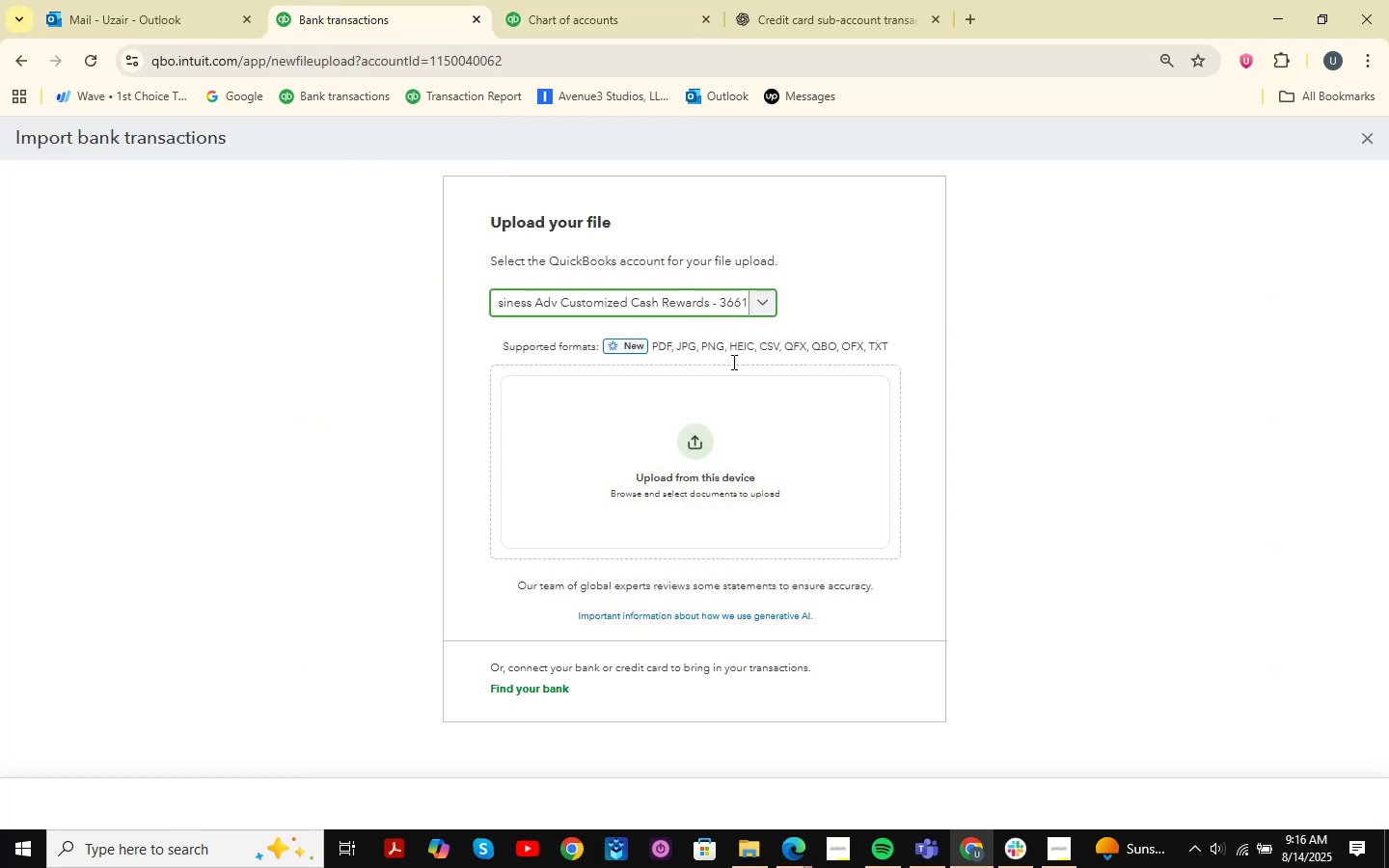 
left_click([698, 452])
 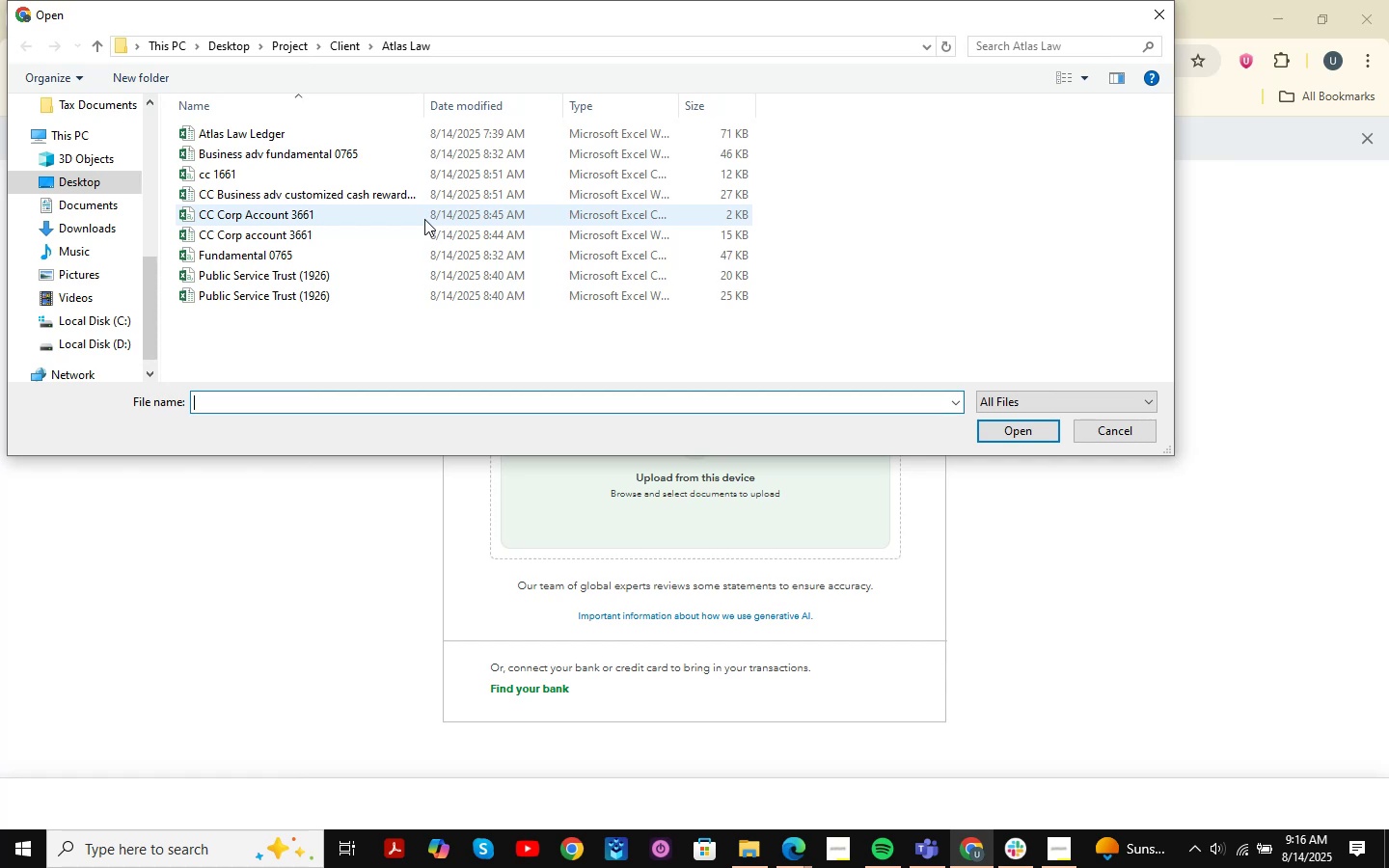 
double_click([424, 219])
 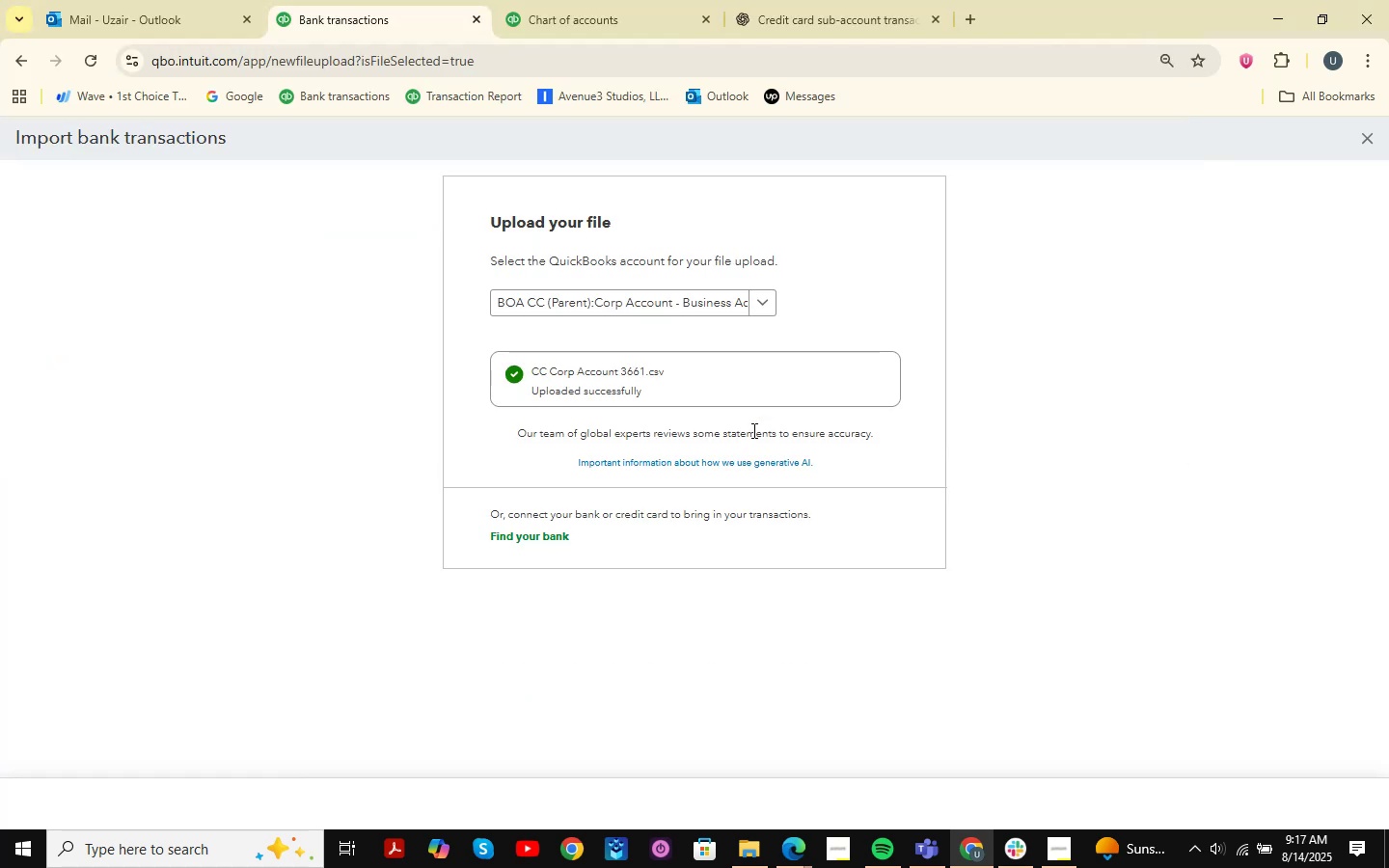 
scroll: coordinate [735, 442], scroll_direction: down, amount: 1.0
 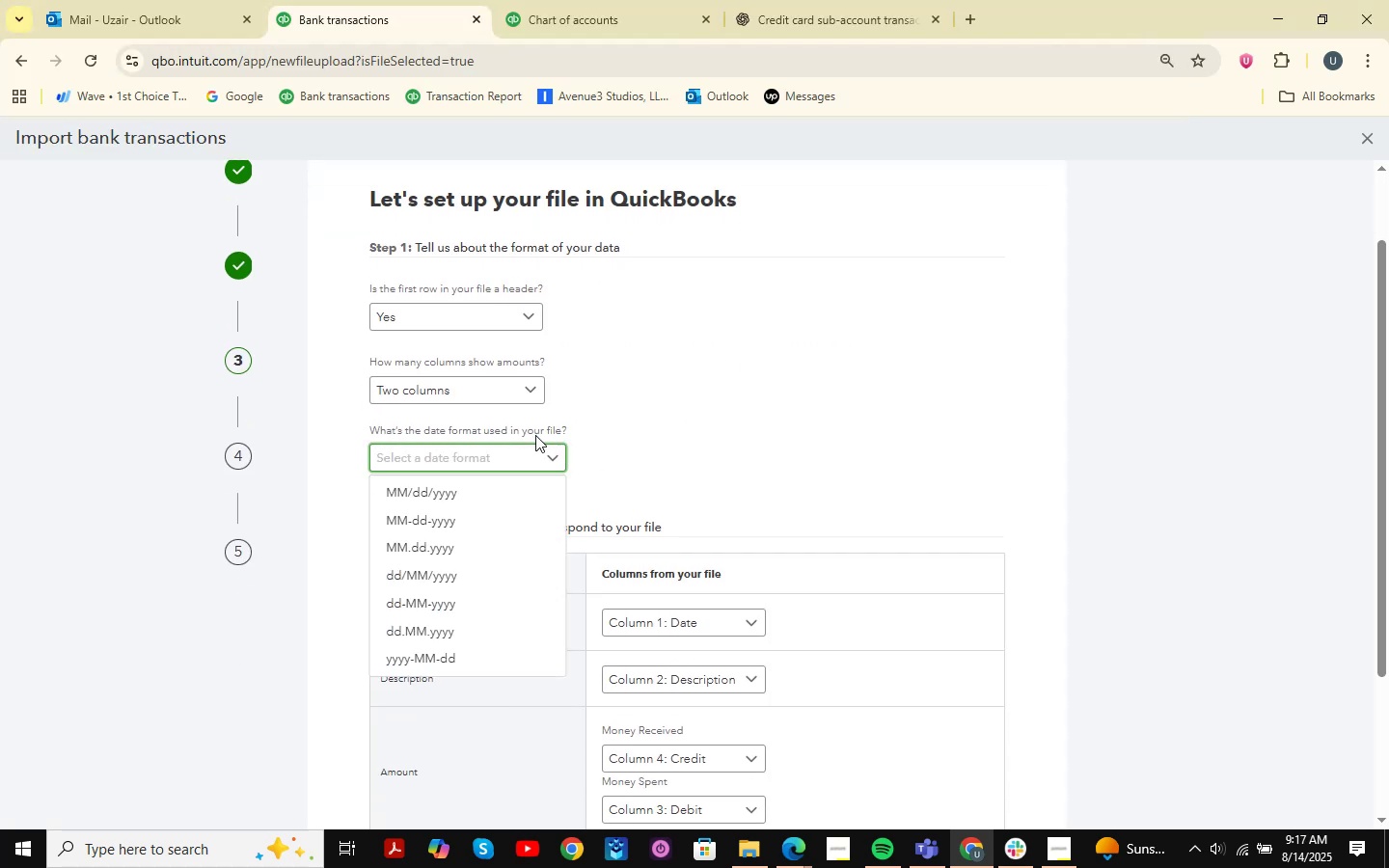 
double_click([535, 441])
 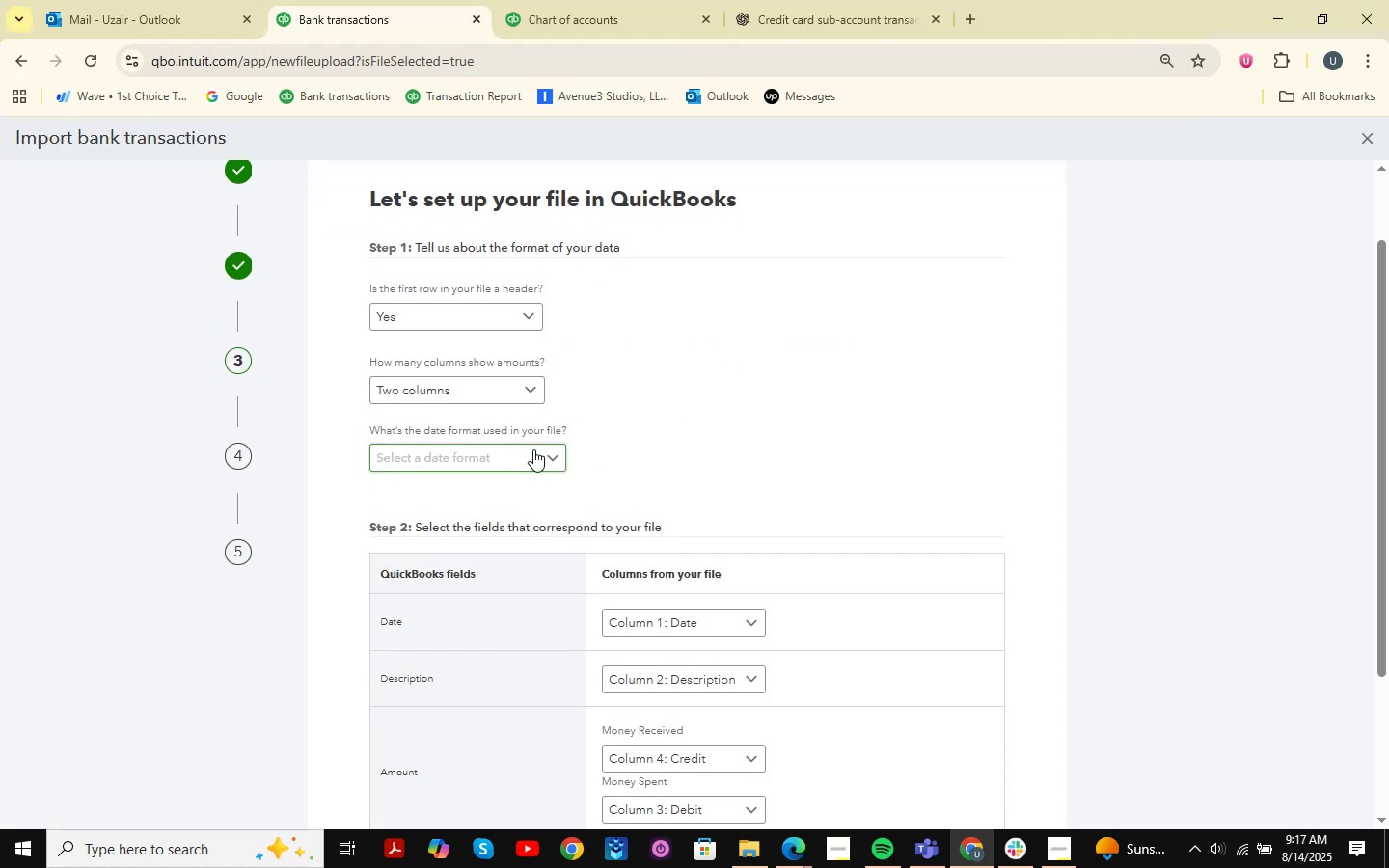 
triple_click([533, 449])
 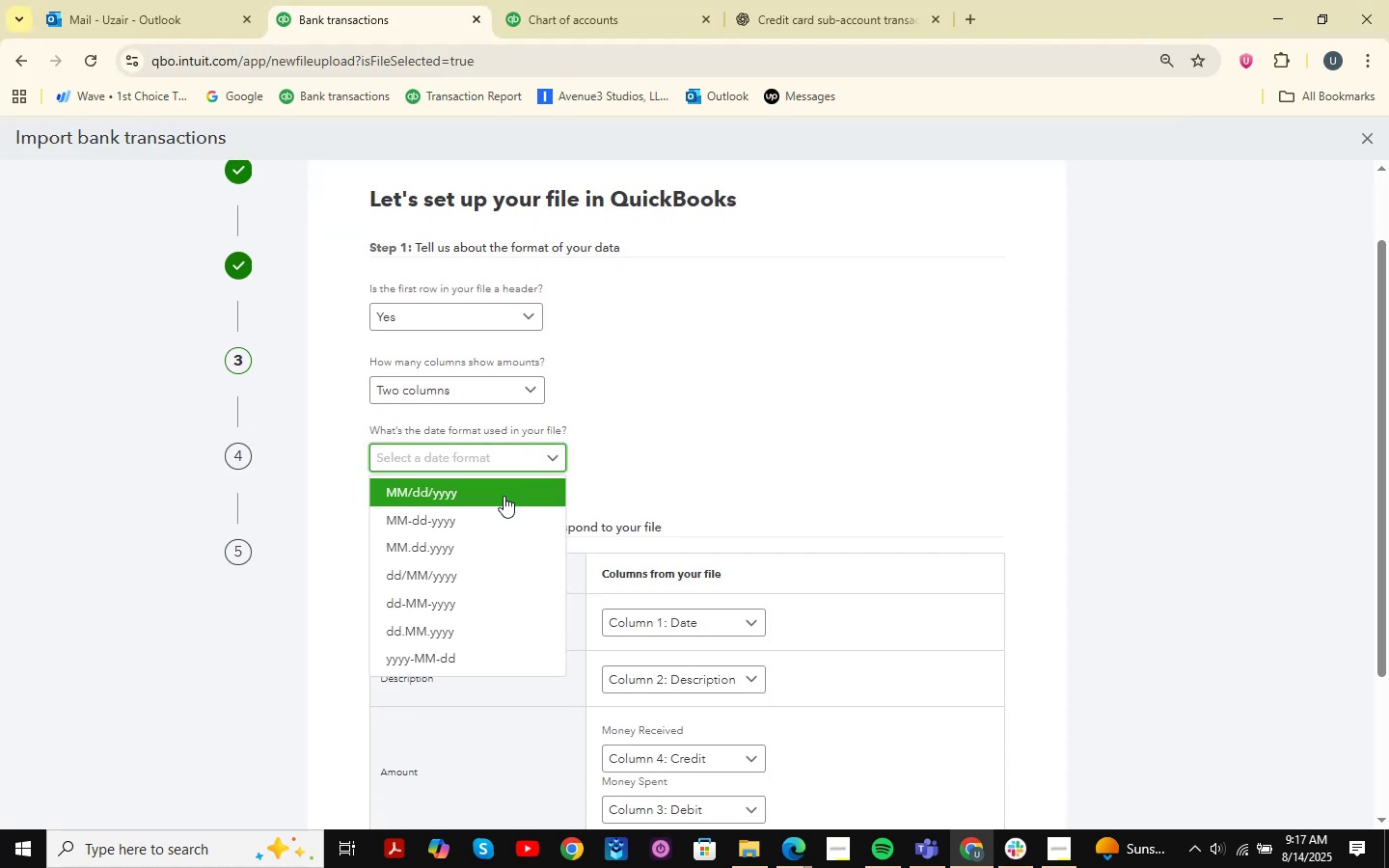 
triple_click([504, 496])
 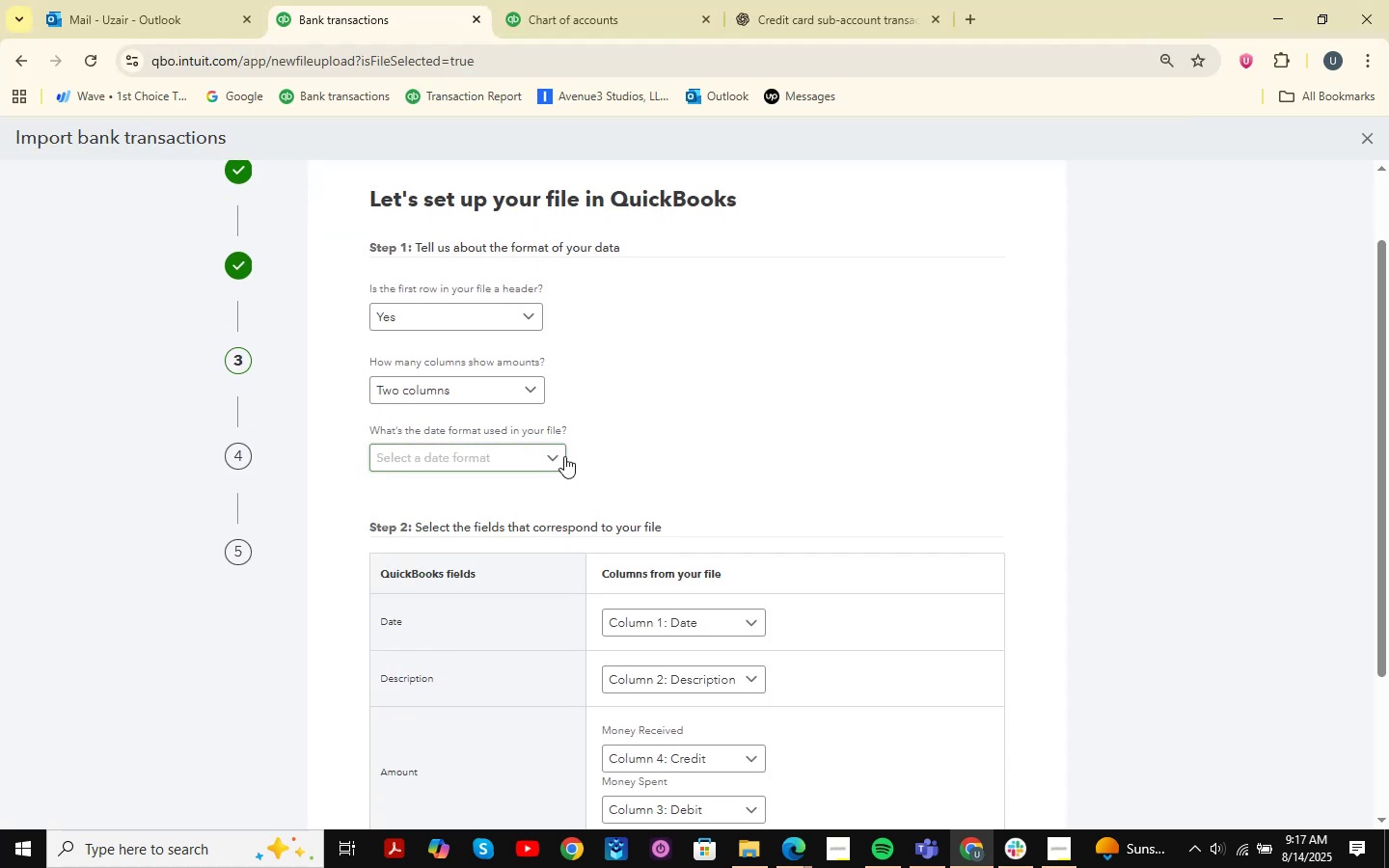 
double_click([504, 475])
 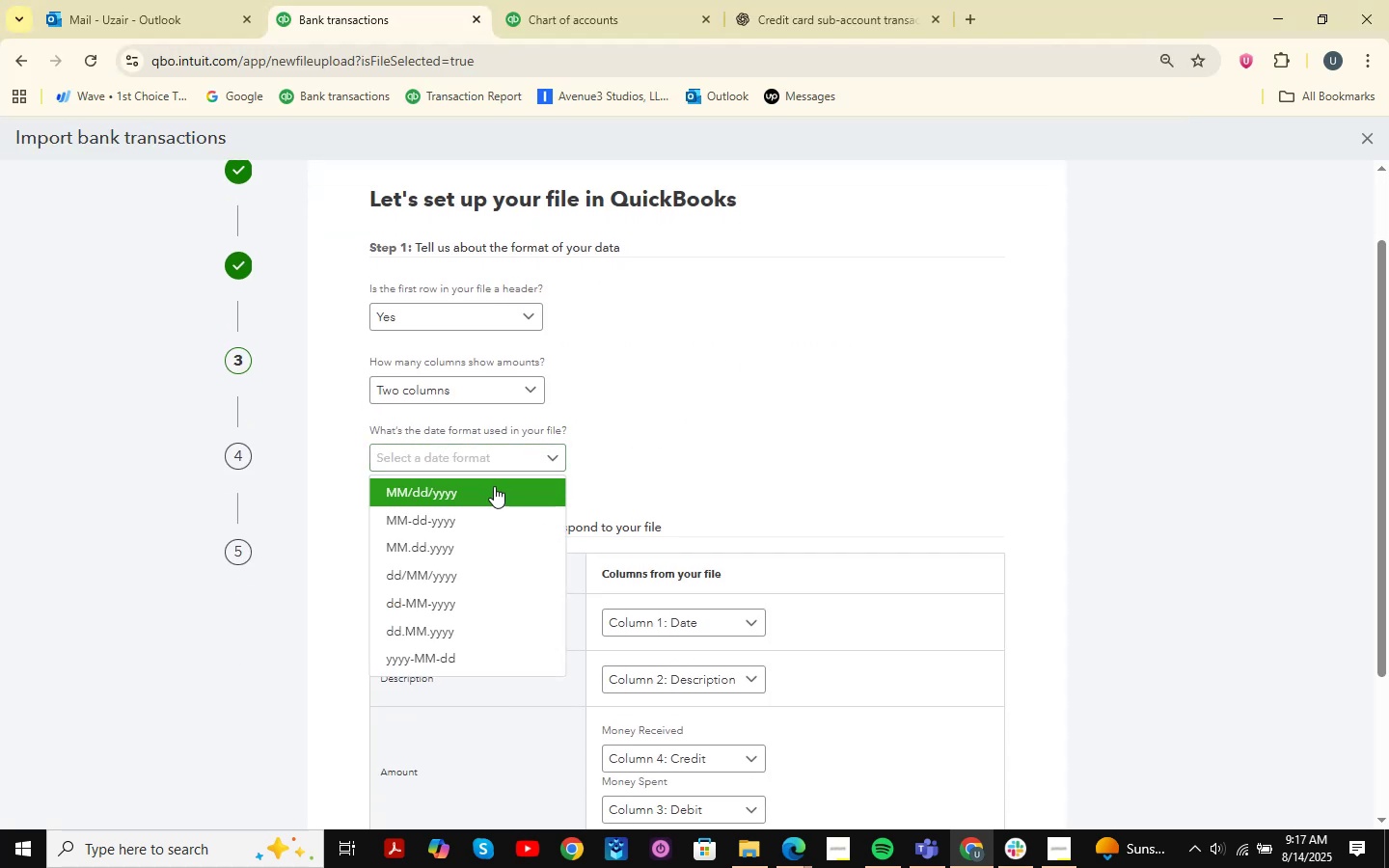 
triple_click([494, 486])
 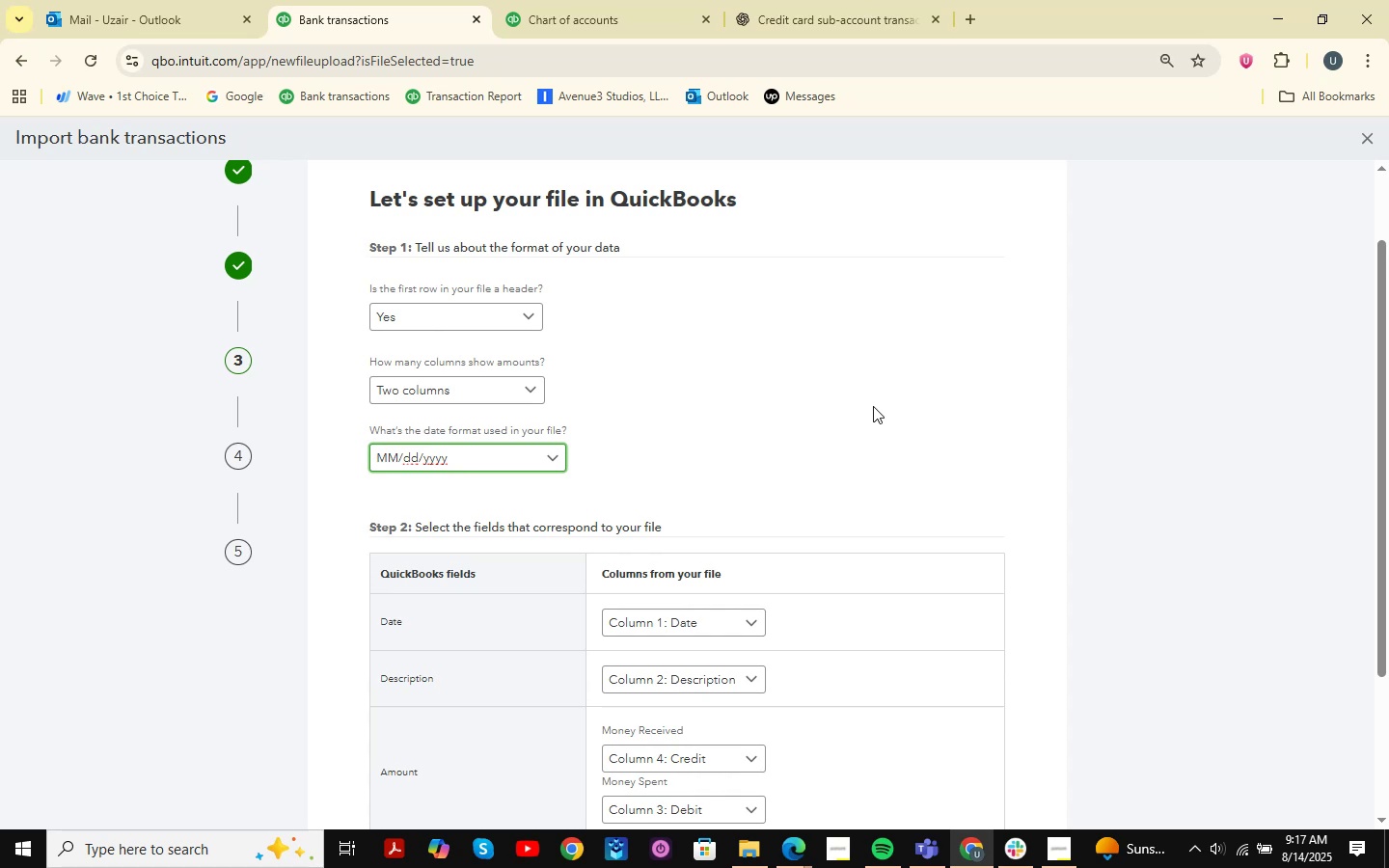 
scroll: coordinate [873, 406], scroll_direction: down, amount: 7.0
 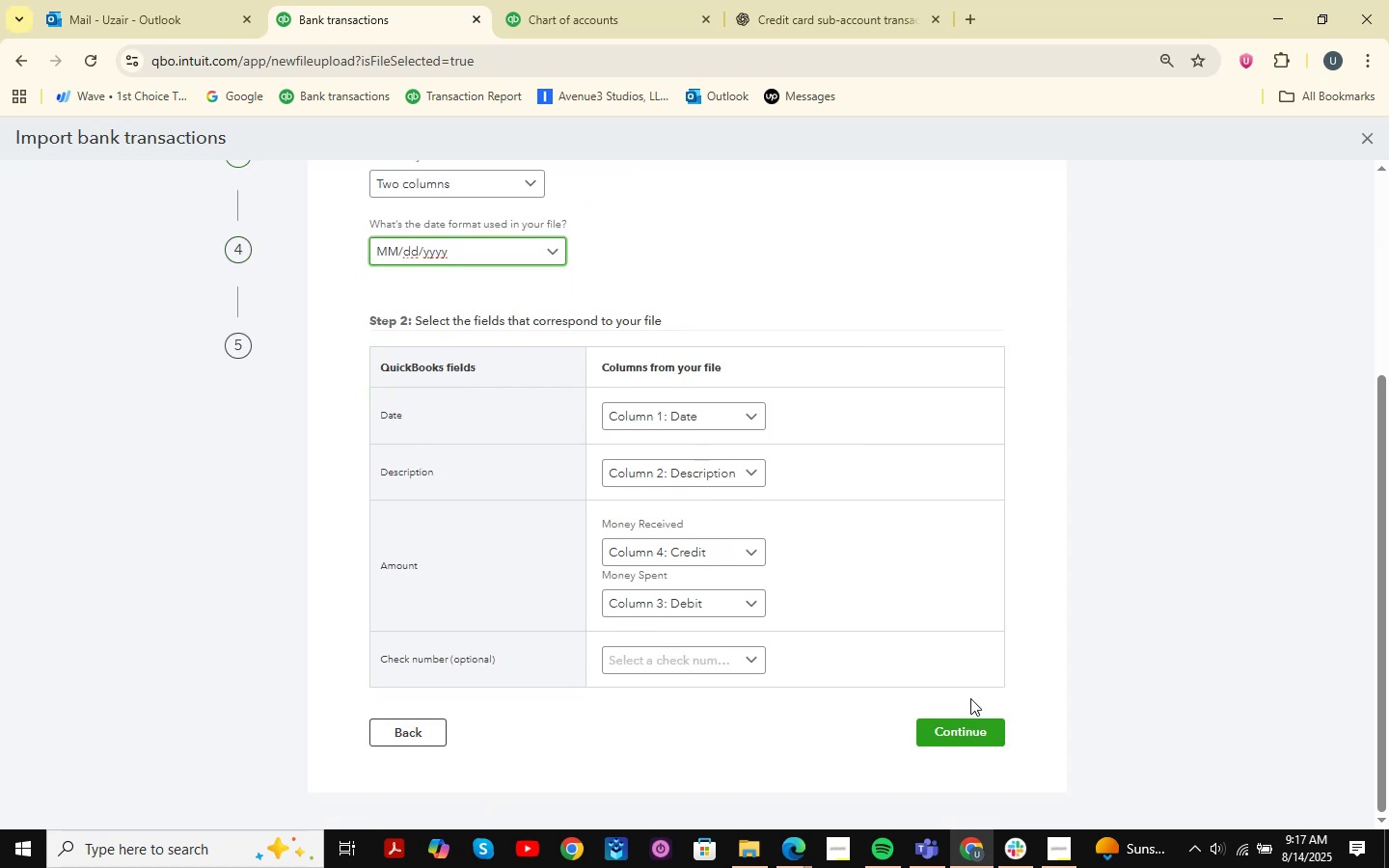 
left_click([959, 738])
 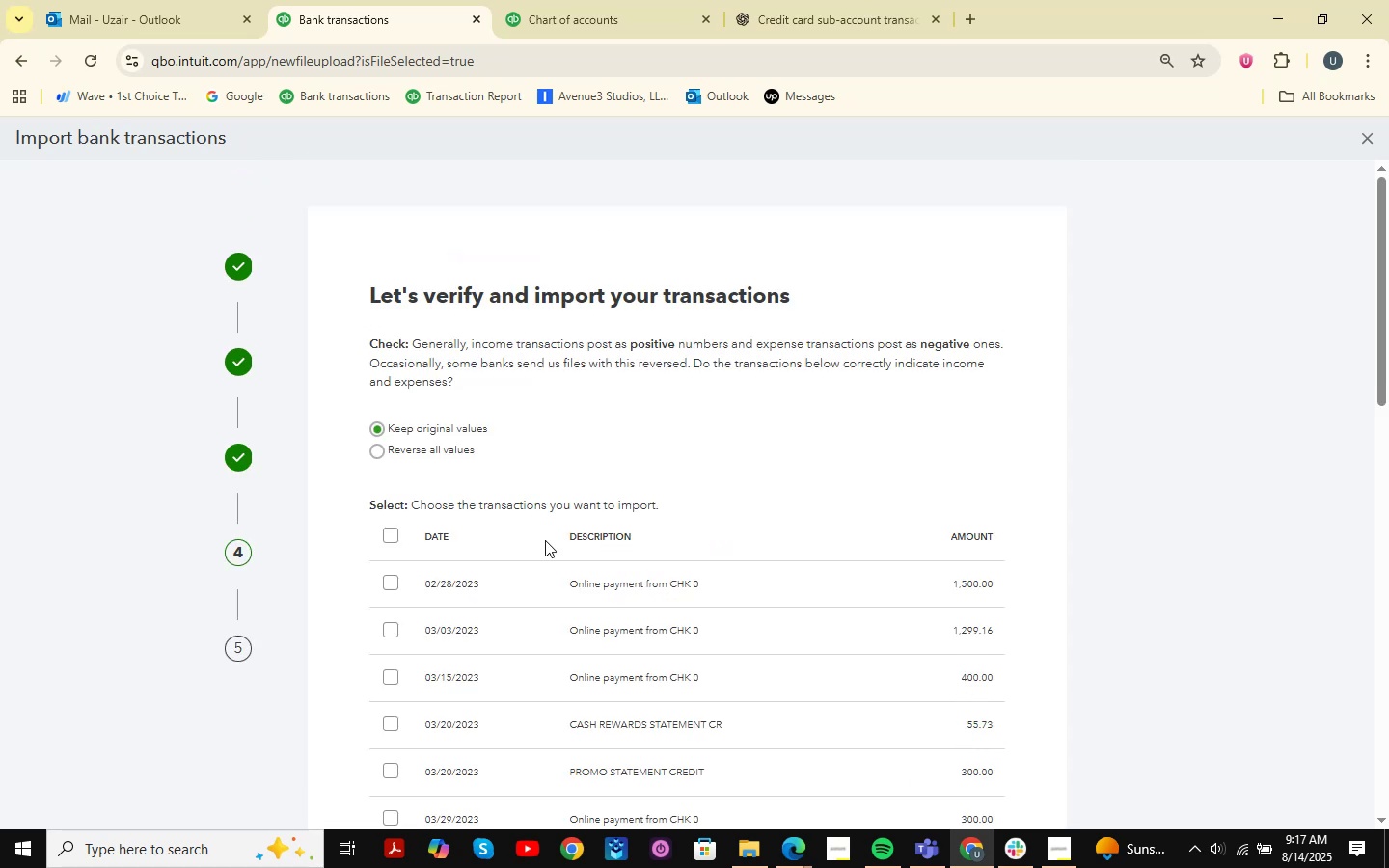 
left_click([391, 536])
 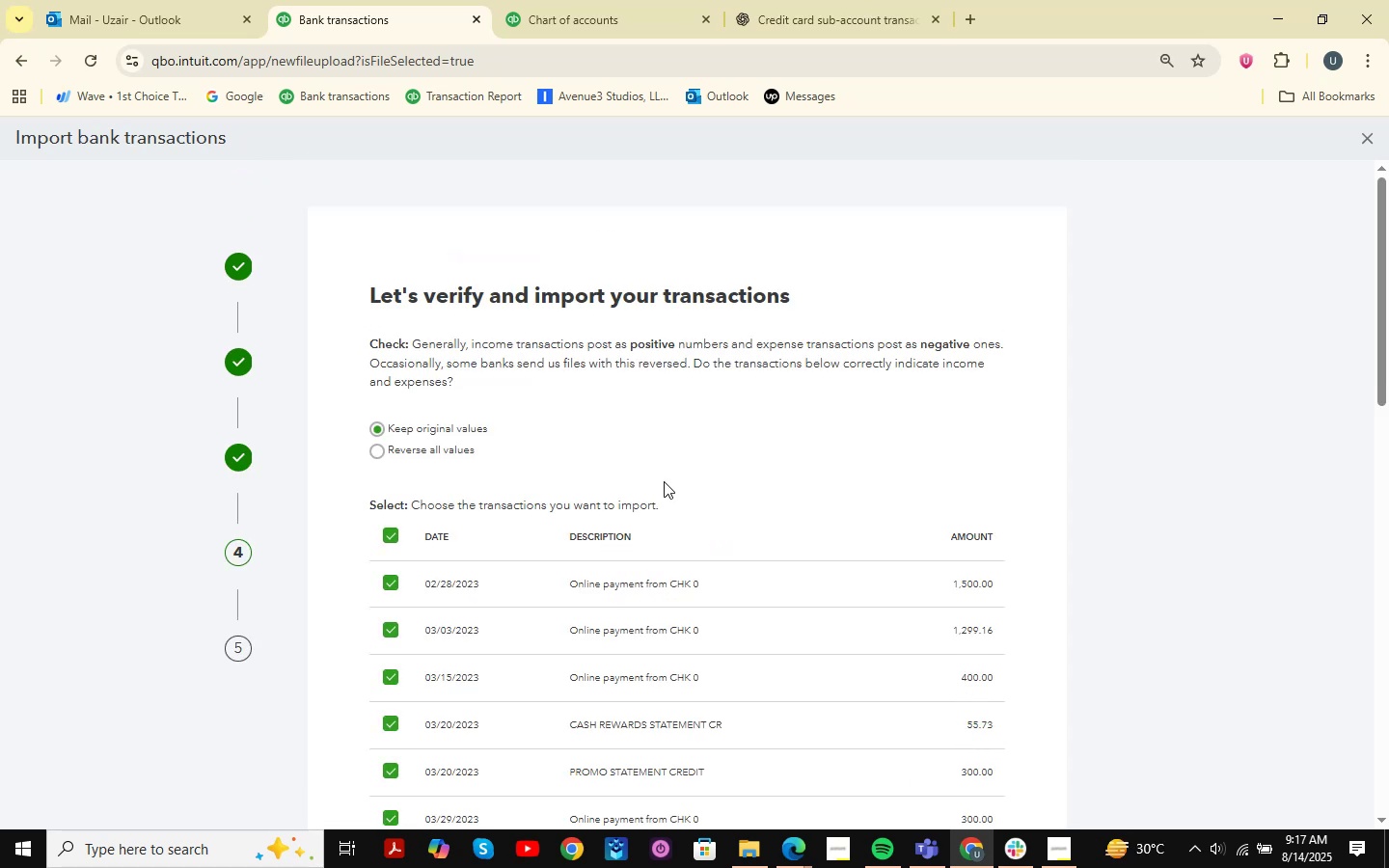 
scroll: coordinate [752, 475], scroll_direction: down, amount: 18.0
 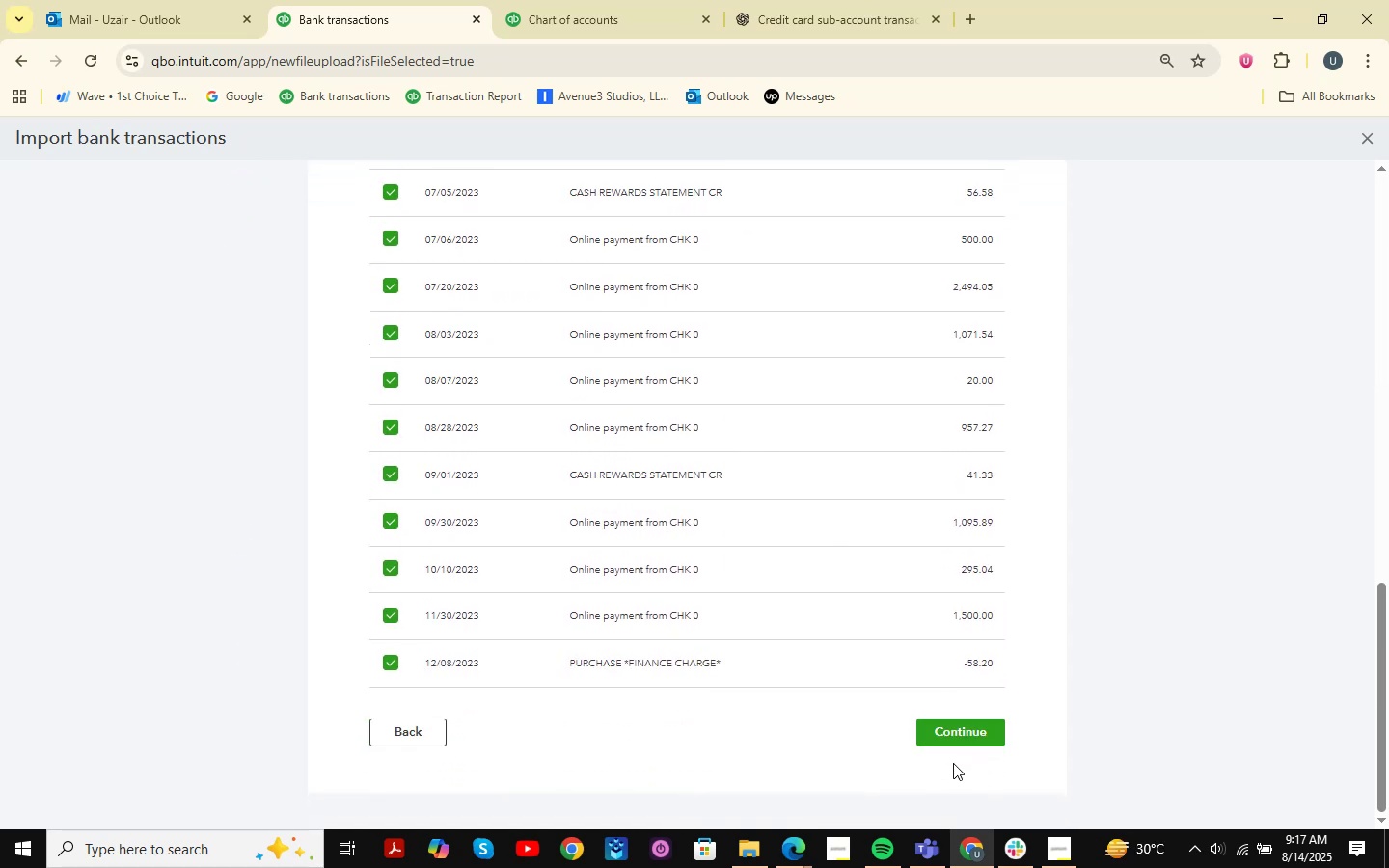 
left_click([953, 743])
 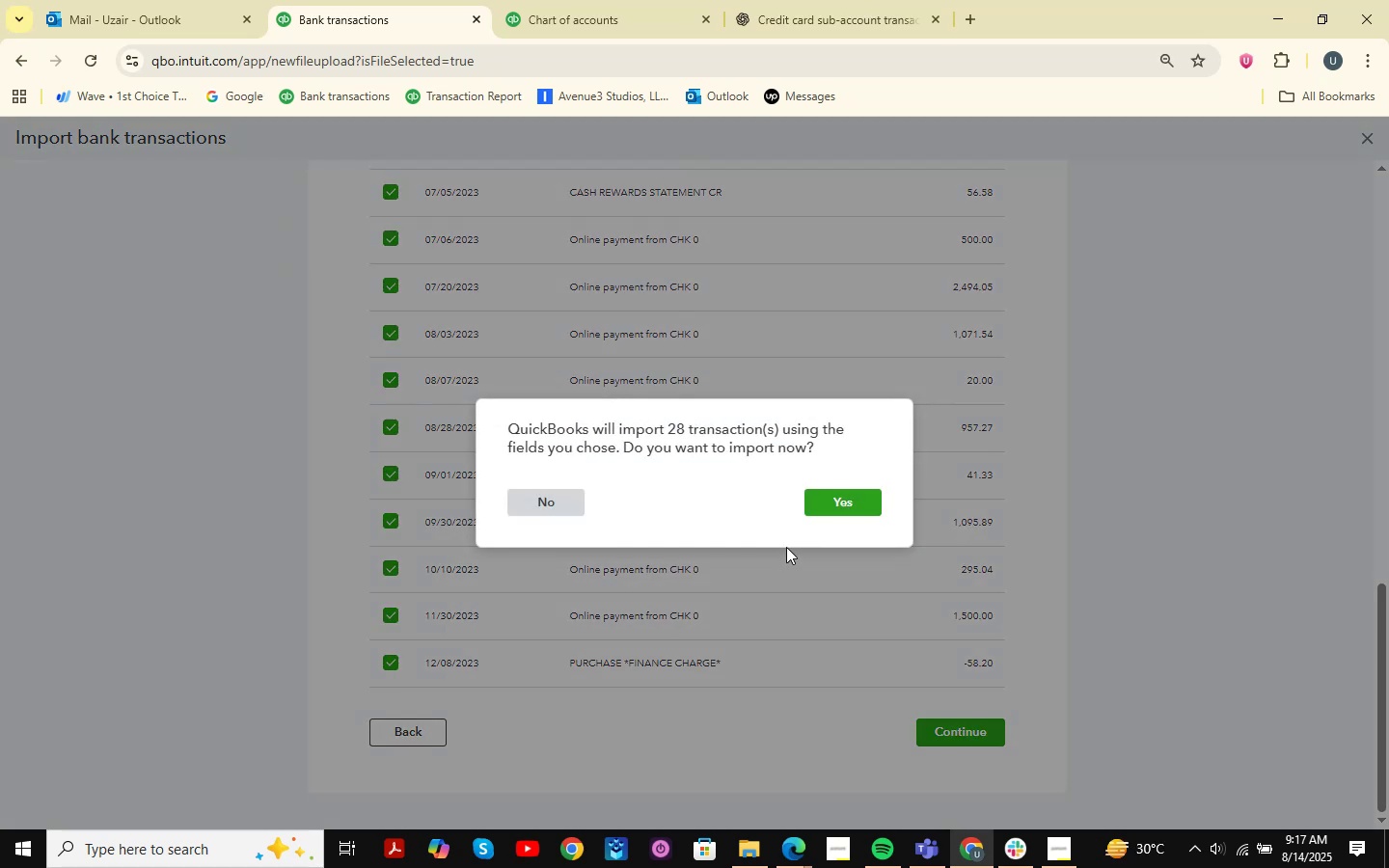 
left_click([837, 516])
 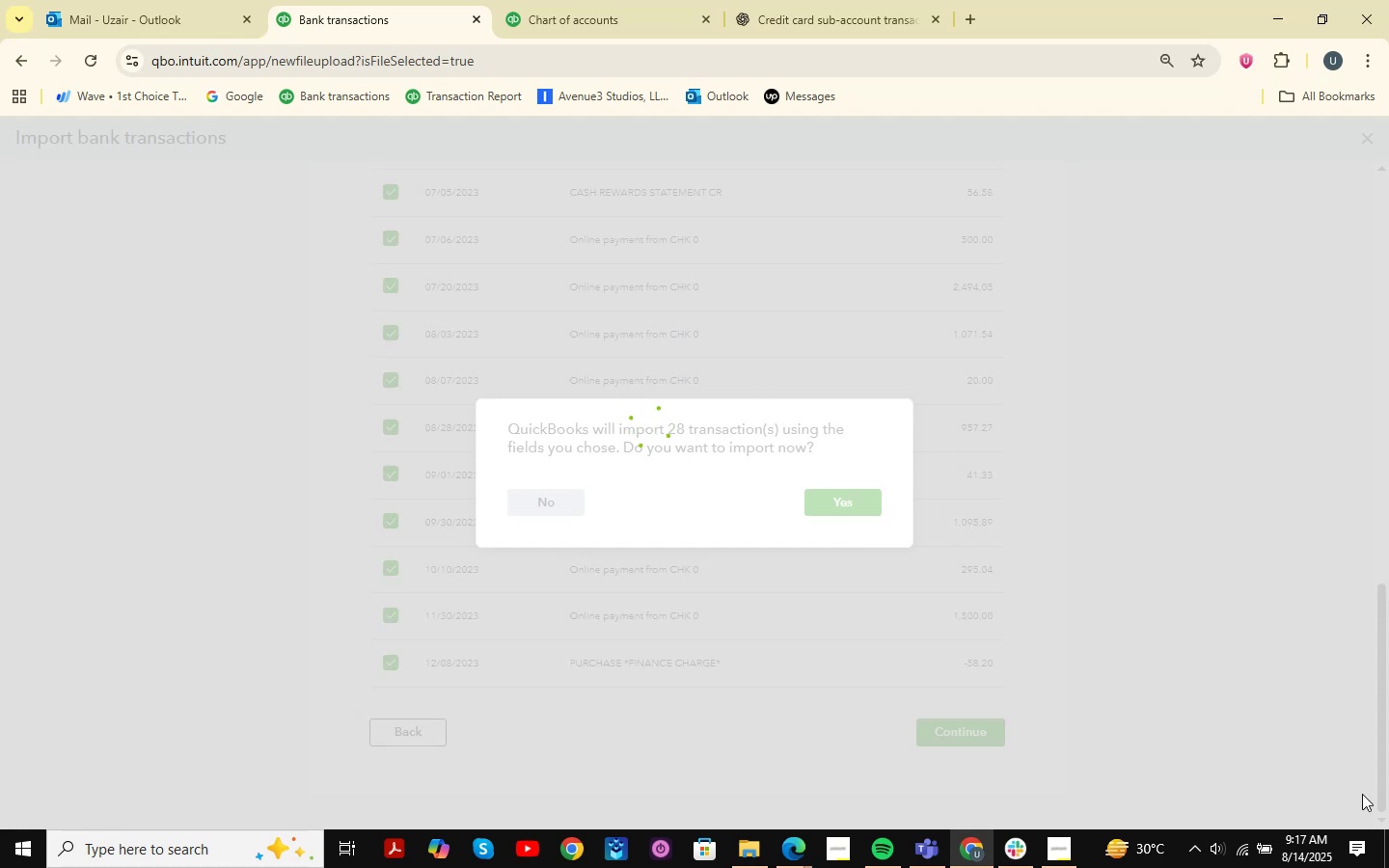 
wait(9.99)
 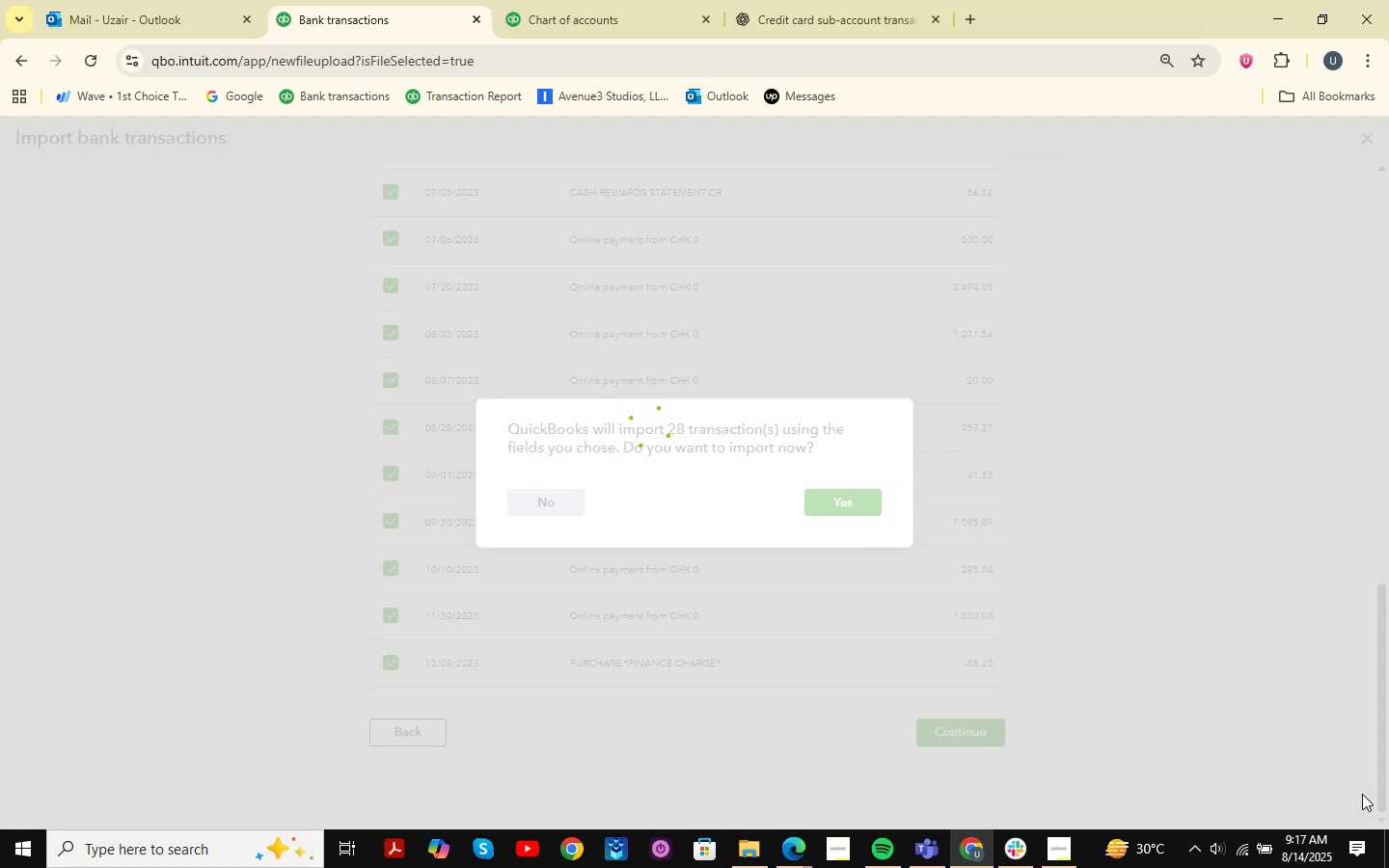 
double_click([722, 740])
 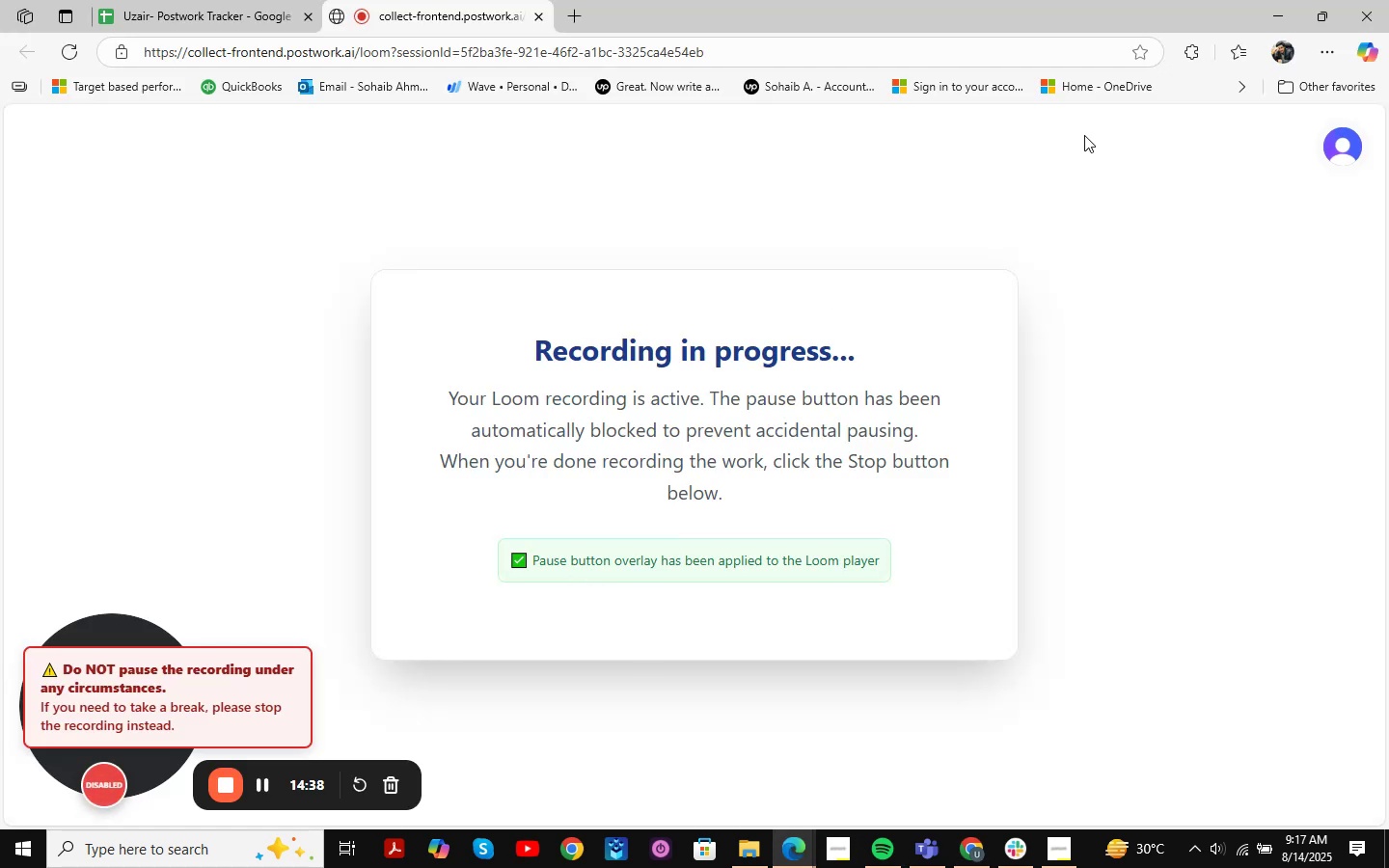 
left_click([1277, 3])
 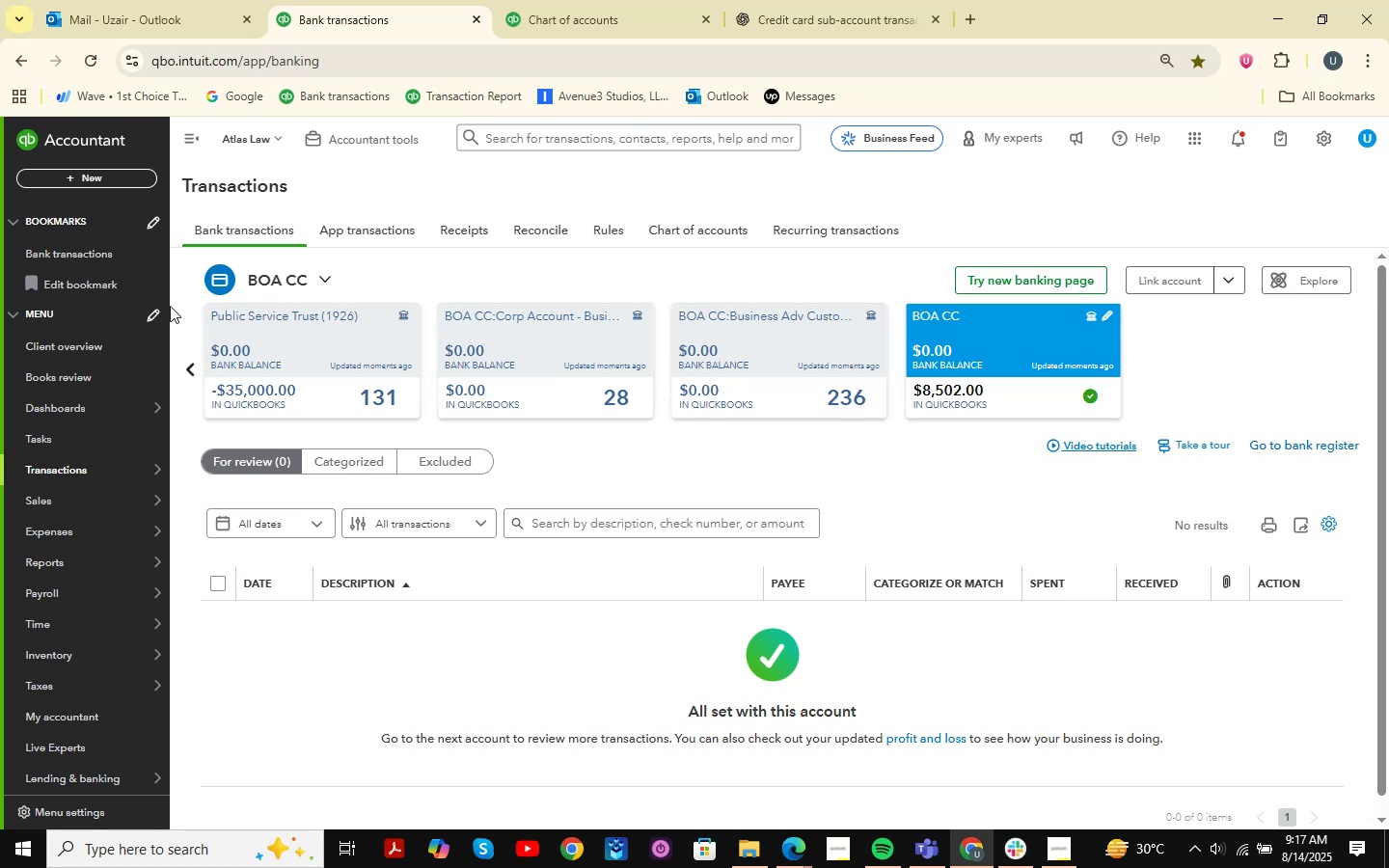 
double_click([190, 364])
 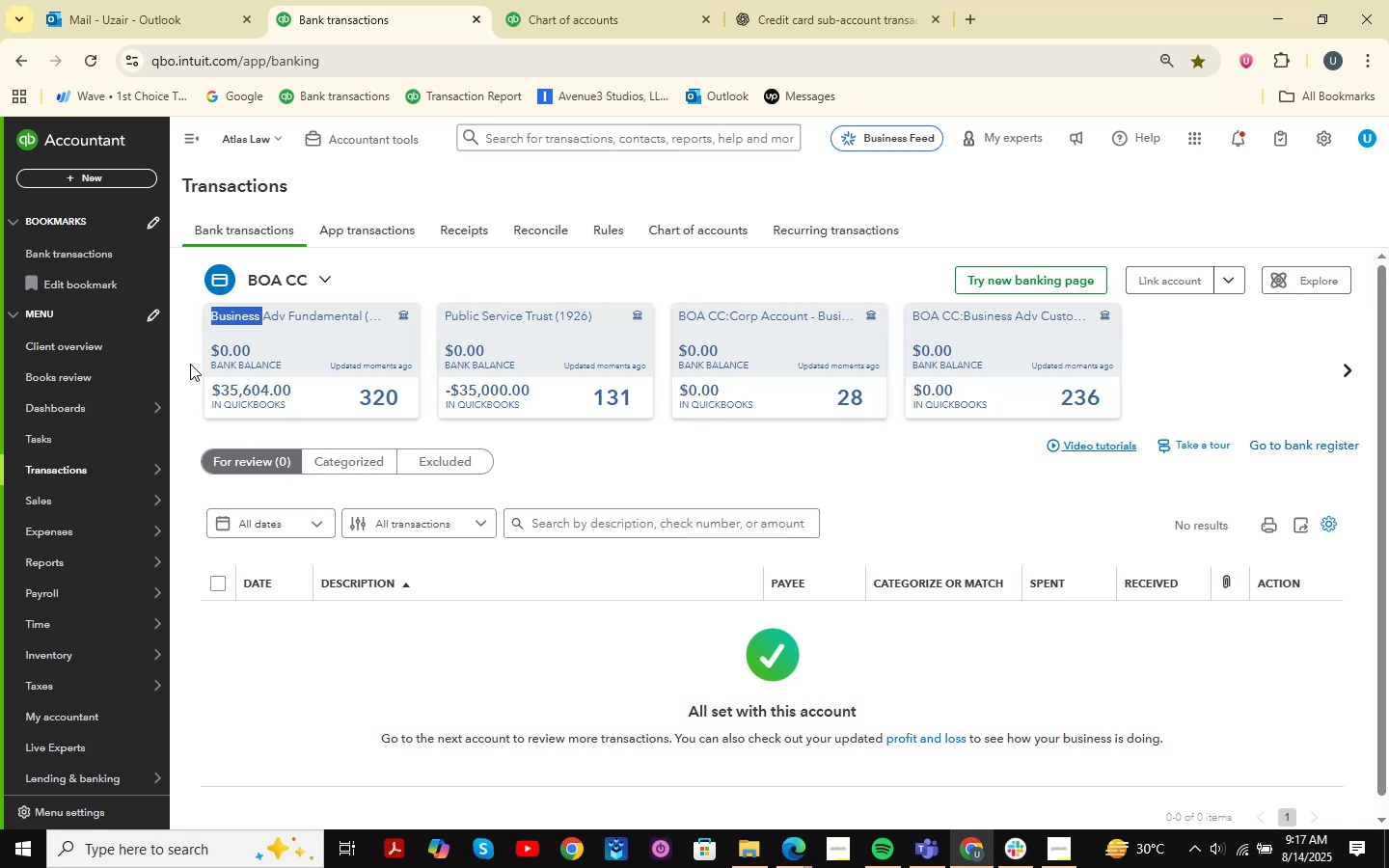 
triple_click([190, 364])
 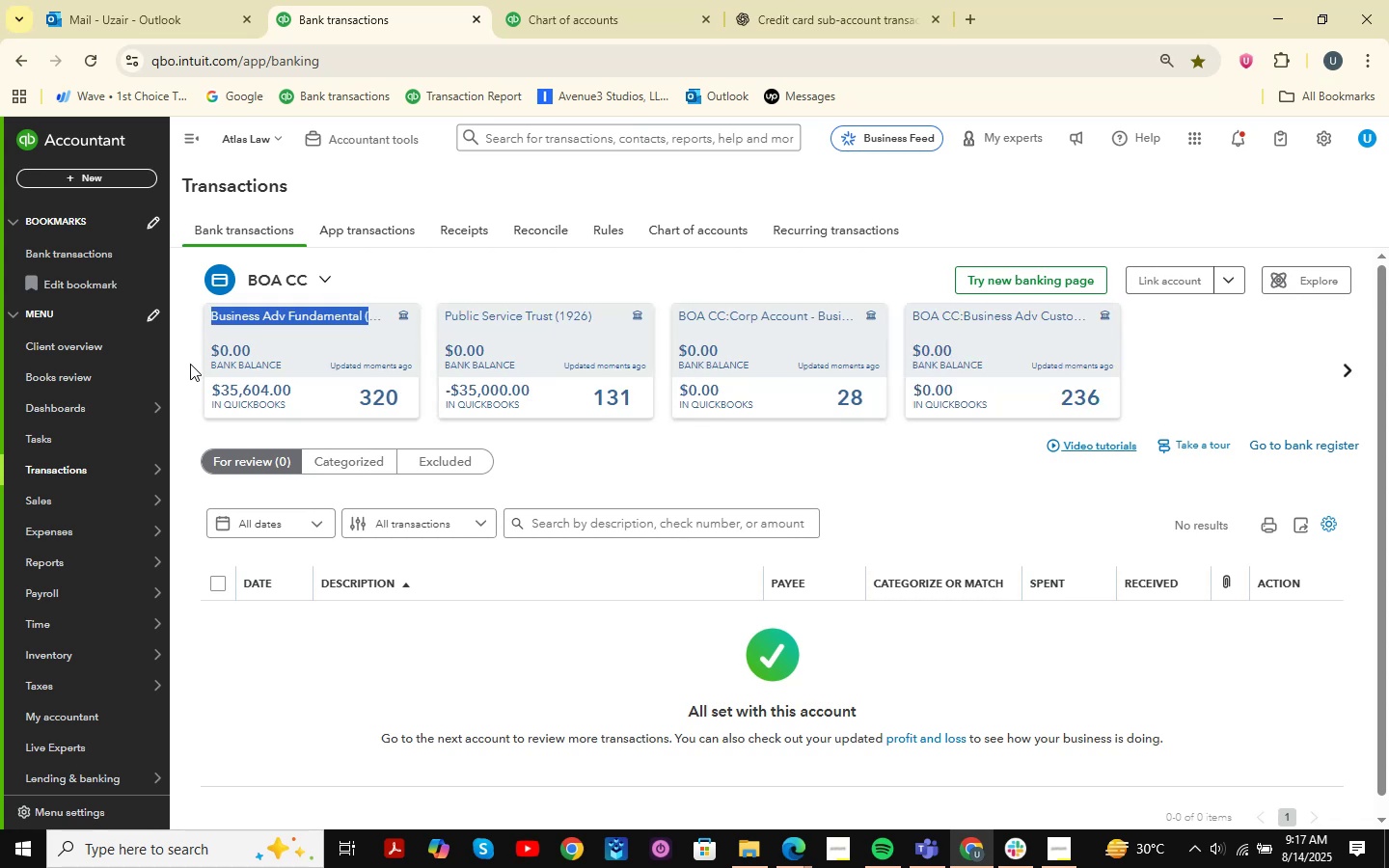 
triple_click([190, 364])
 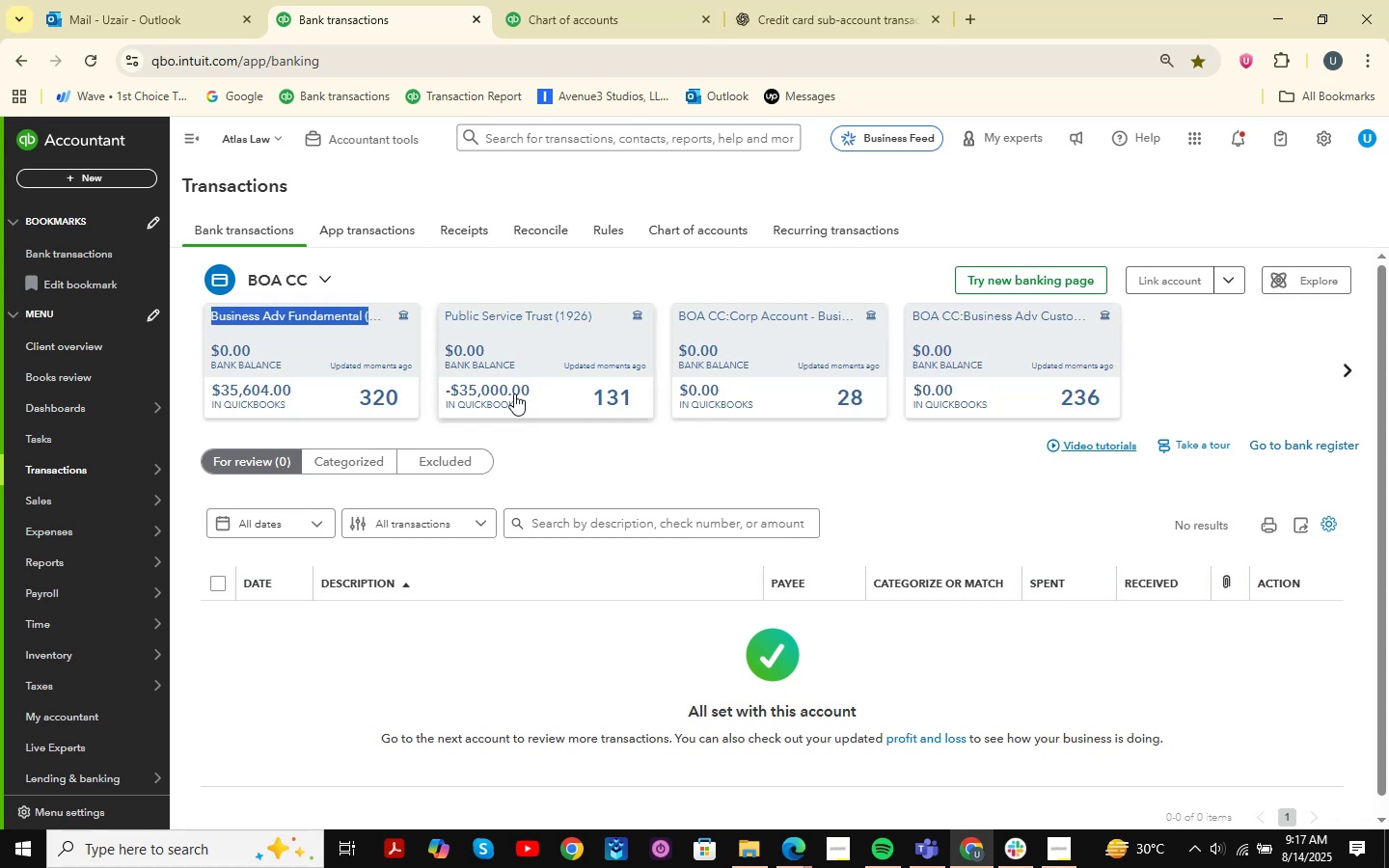 
left_click([315, 364])
 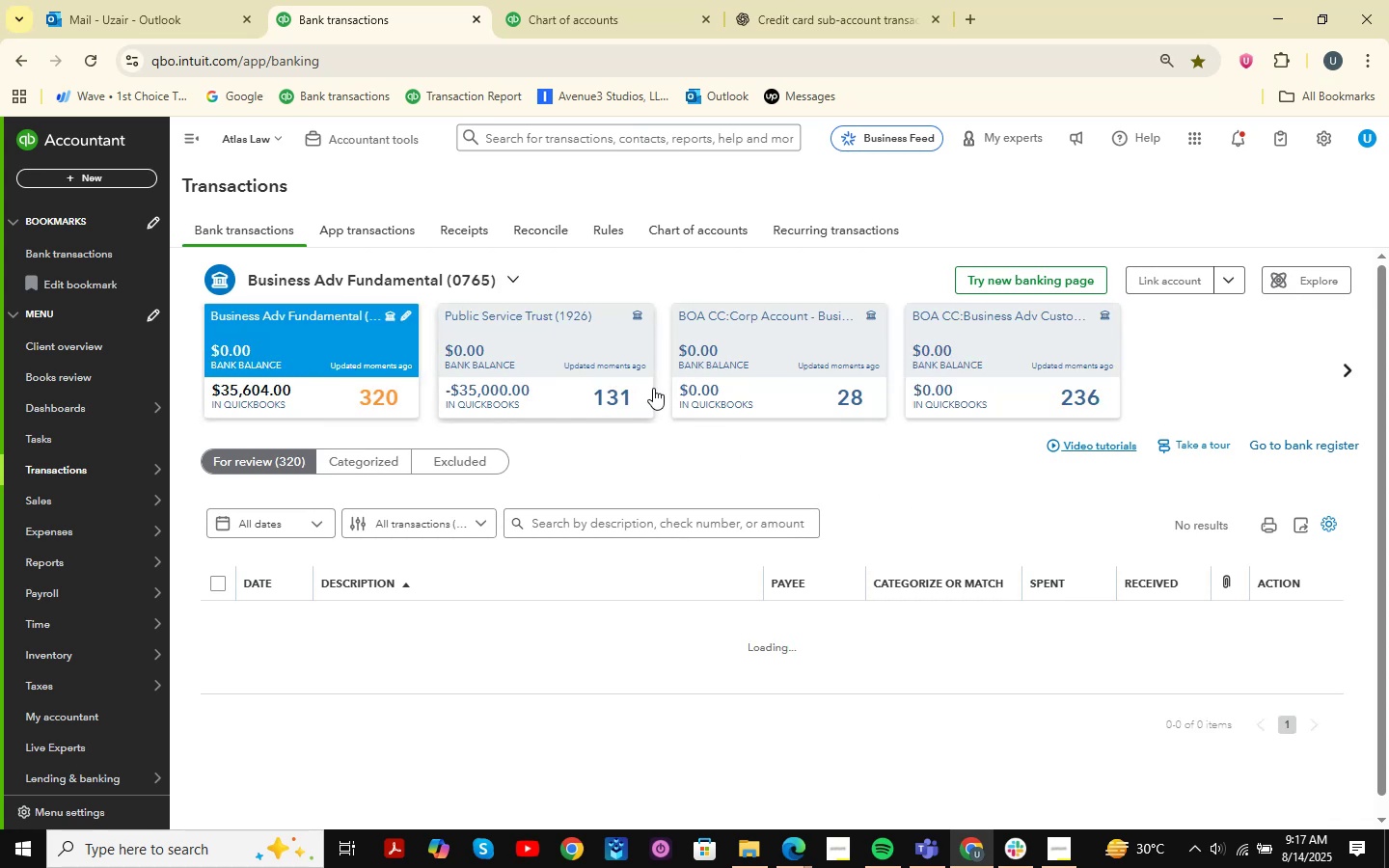 
scroll: coordinate [711, 607], scroll_direction: down, amount: 6.0
 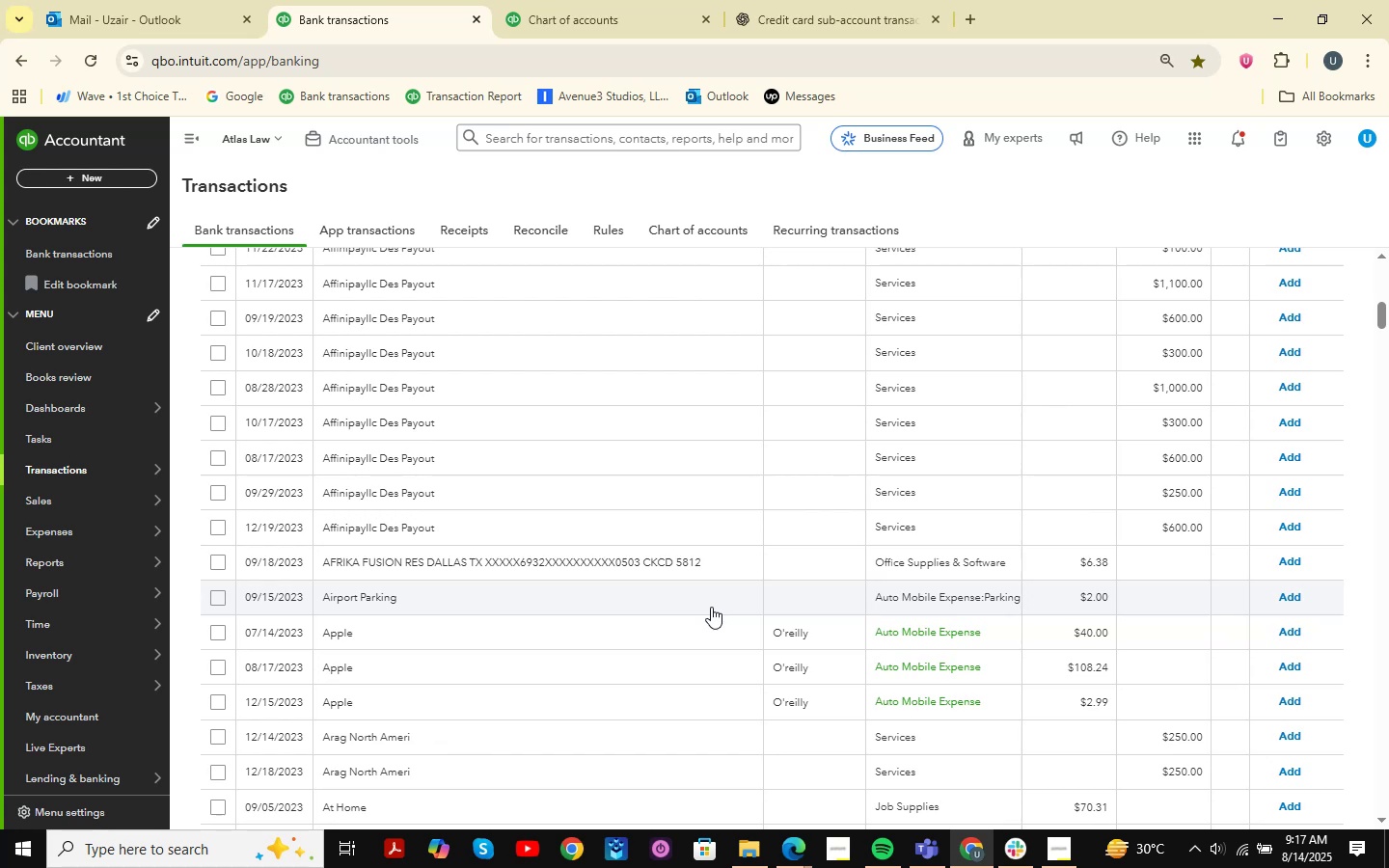 
wait(7.33)
 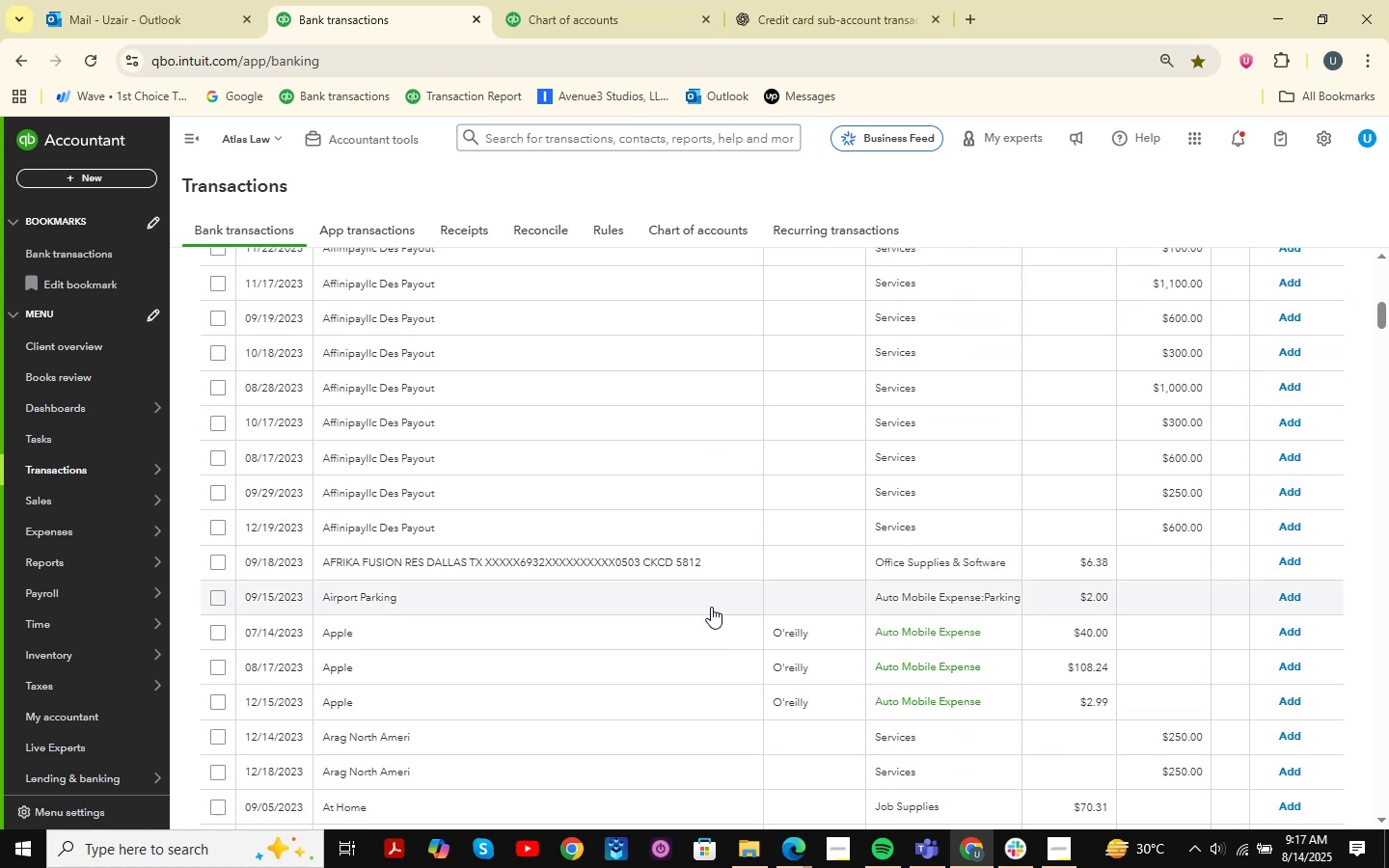 
scroll: coordinate [711, 607], scroll_direction: down, amount: 1.0
 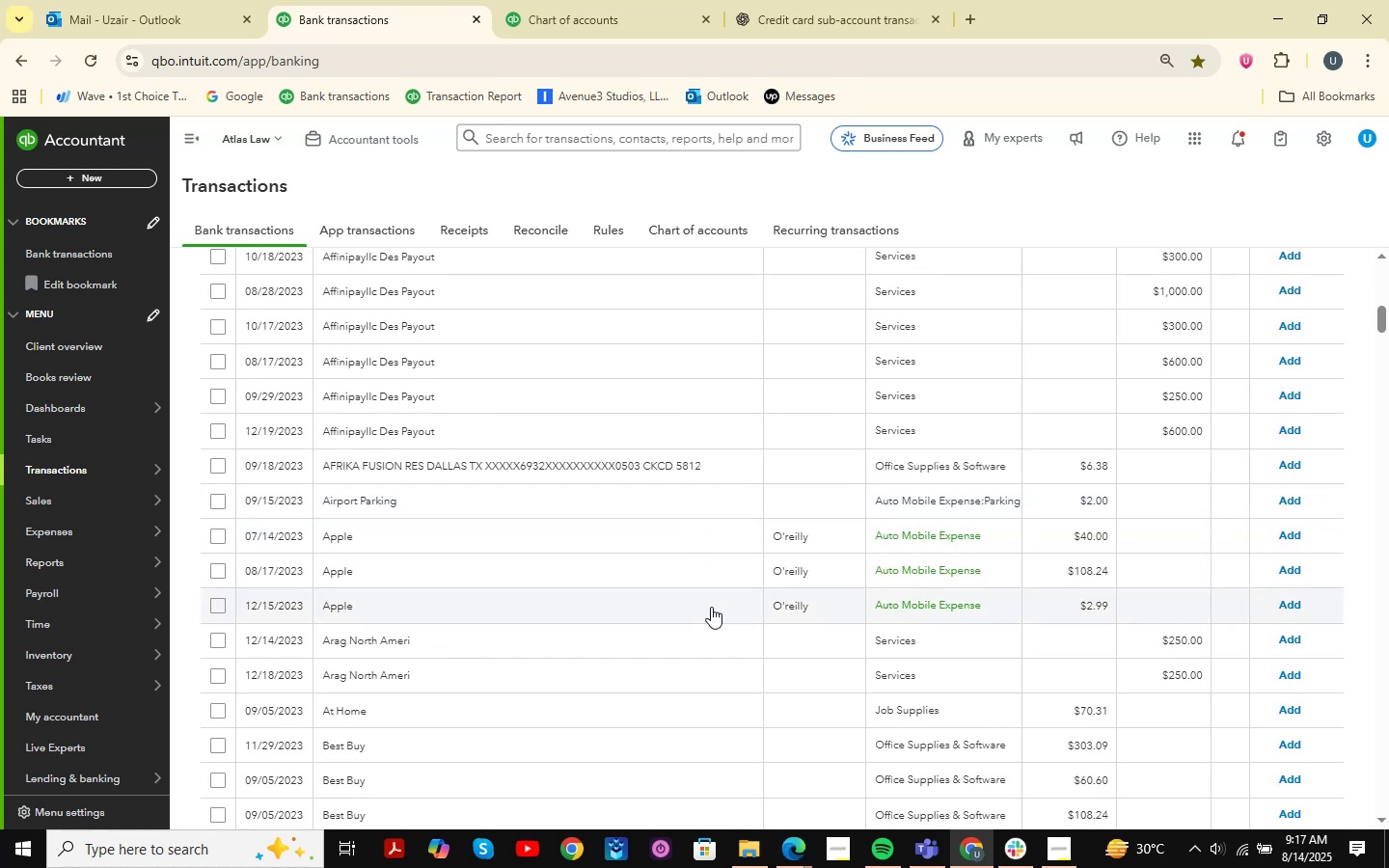 
scroll: coordinate [711, 607], scroll_direction: up, amount: 4.0
 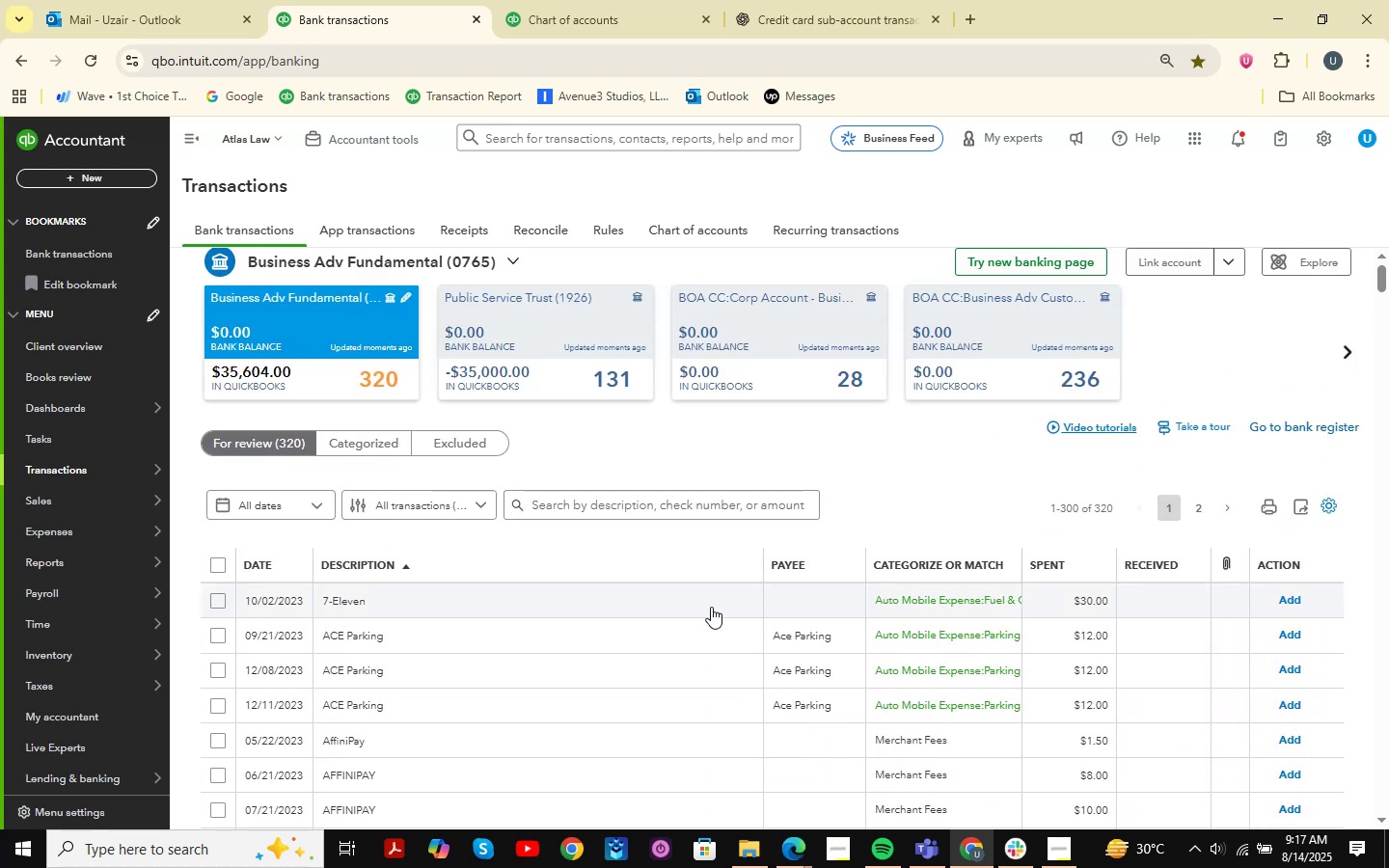 
scroll: coordinate [711, 607], scroll_direction: down, amount: 95.0
 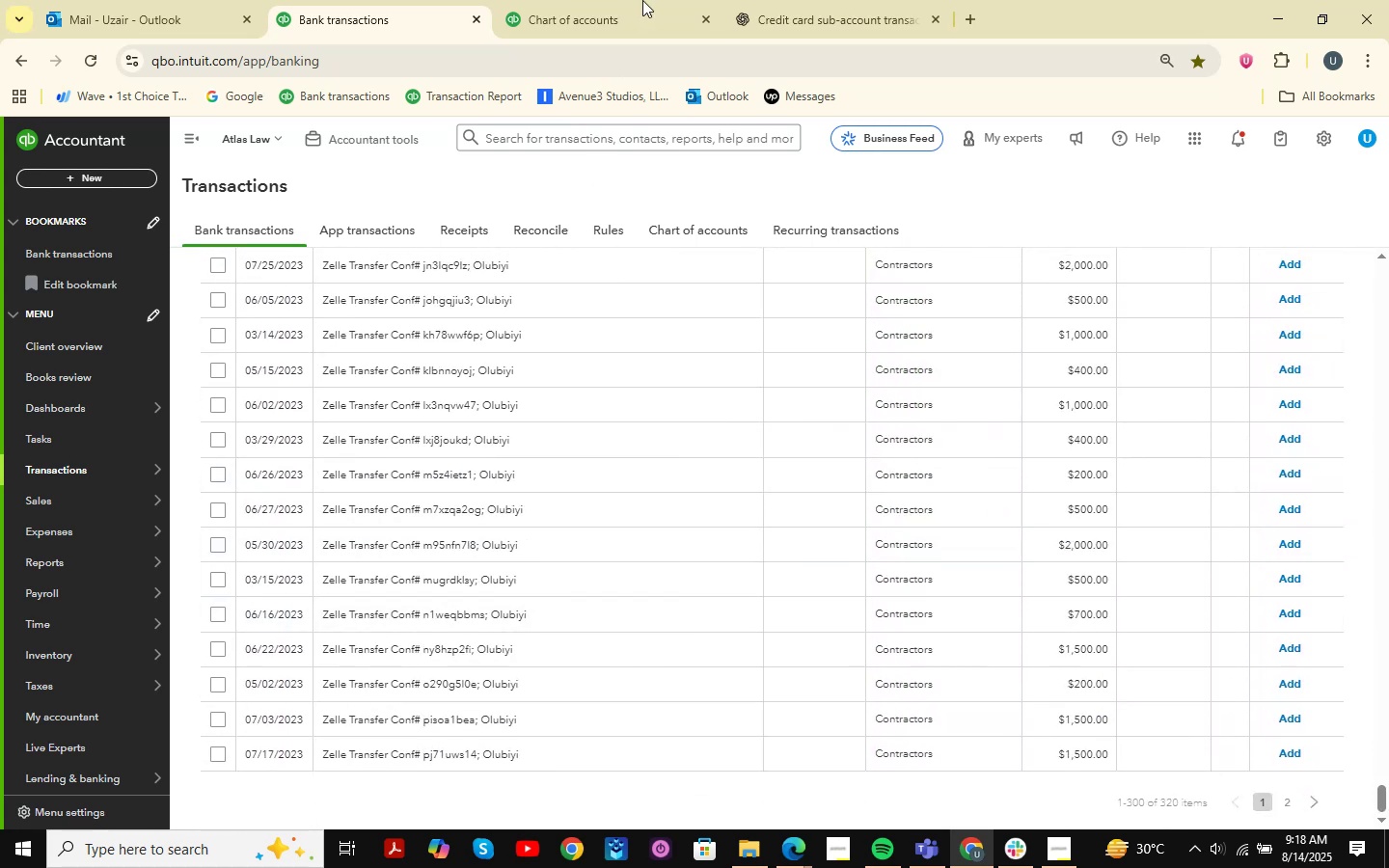 
left_click([643, 0])
 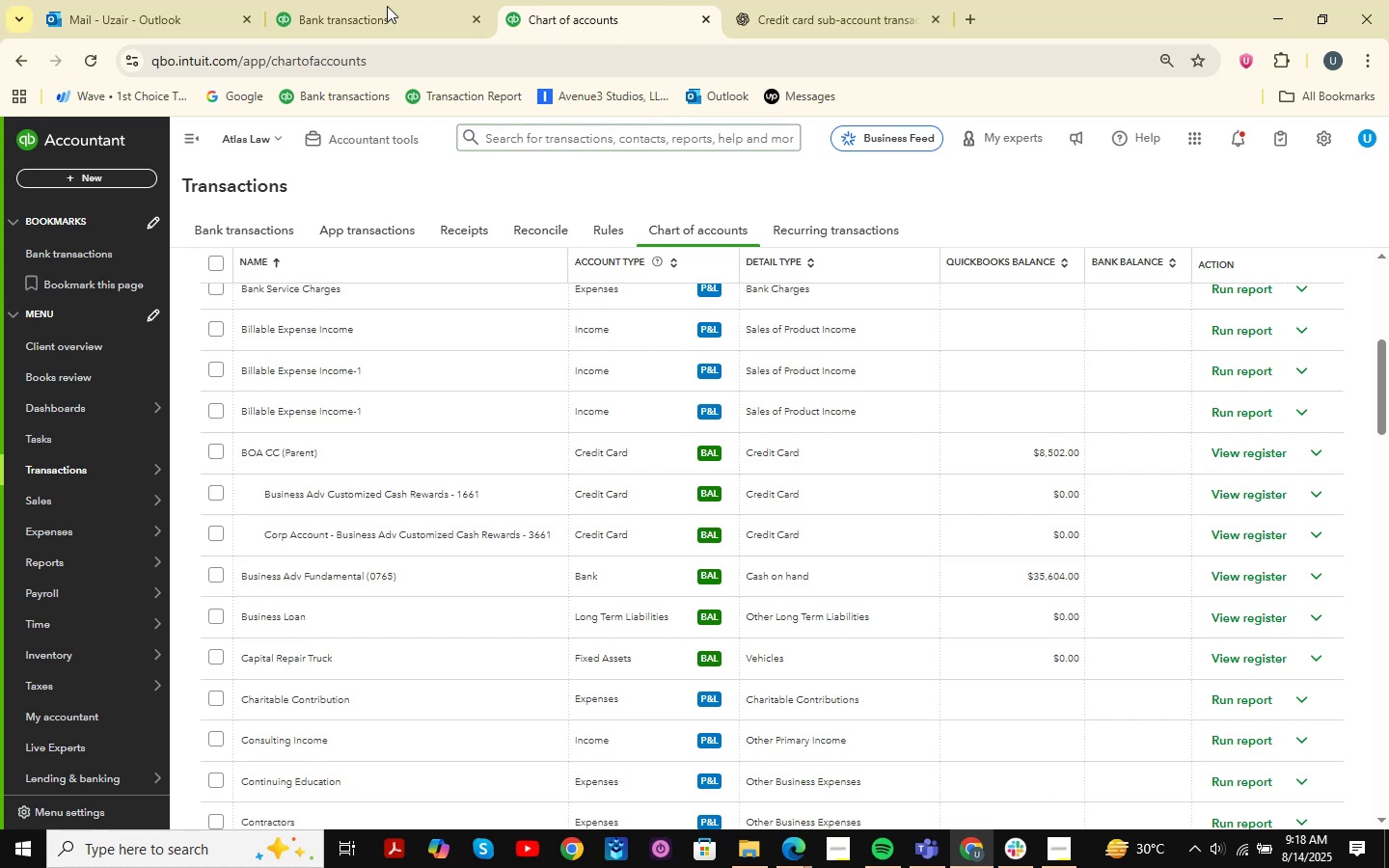 
left_click([378, 0])
 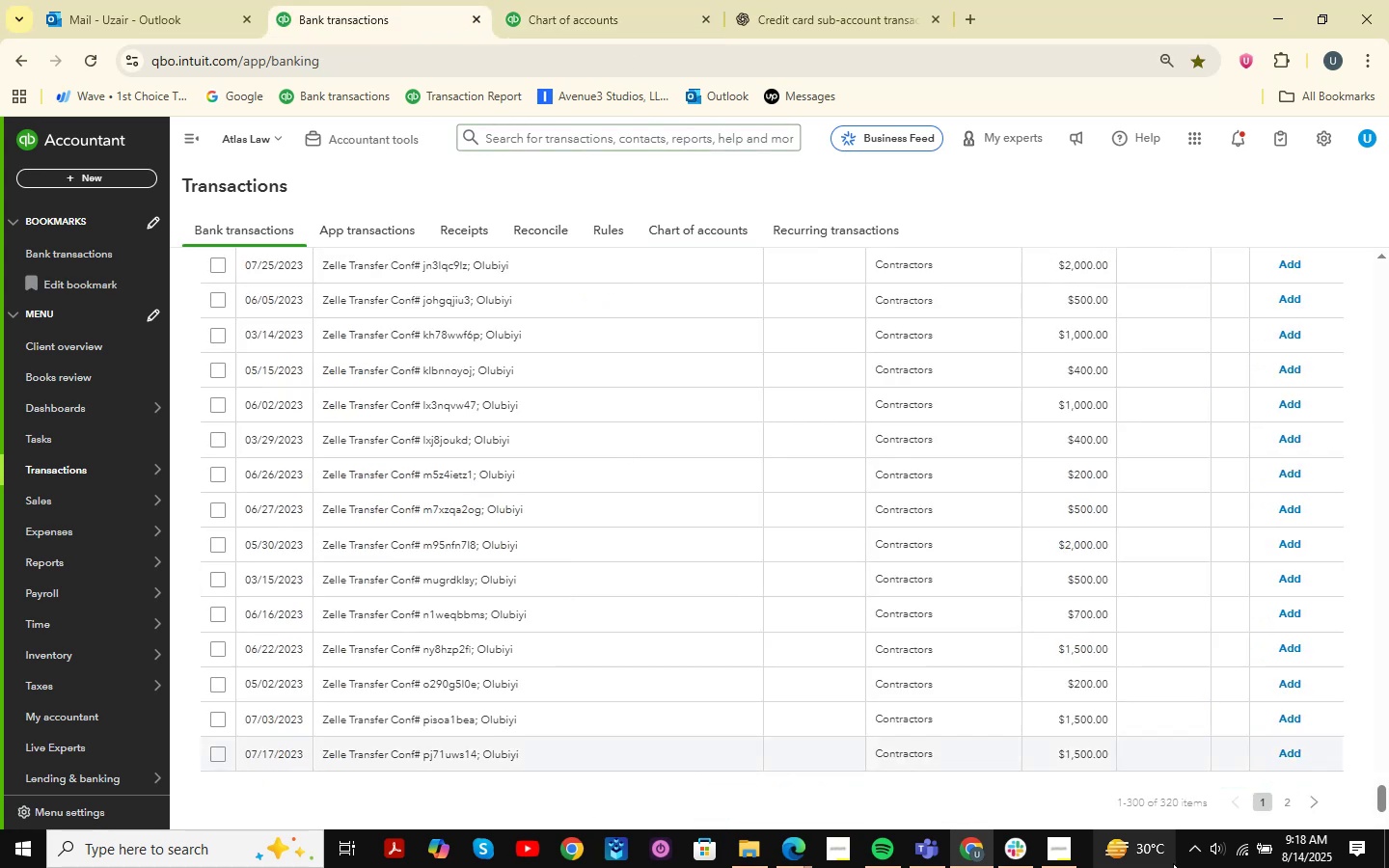 
mouse_move([1235, 901])
 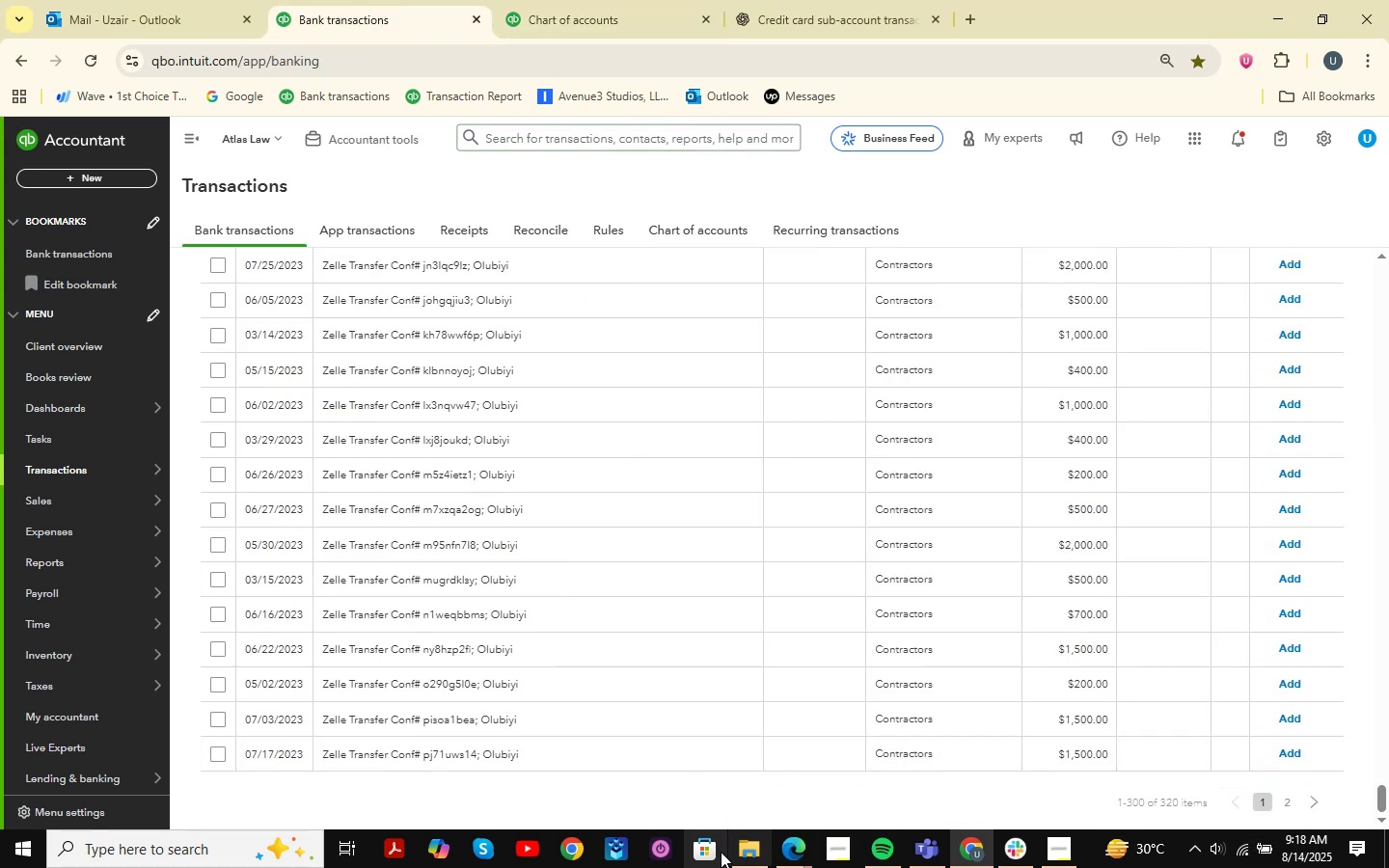 
left_click([752, 854])
 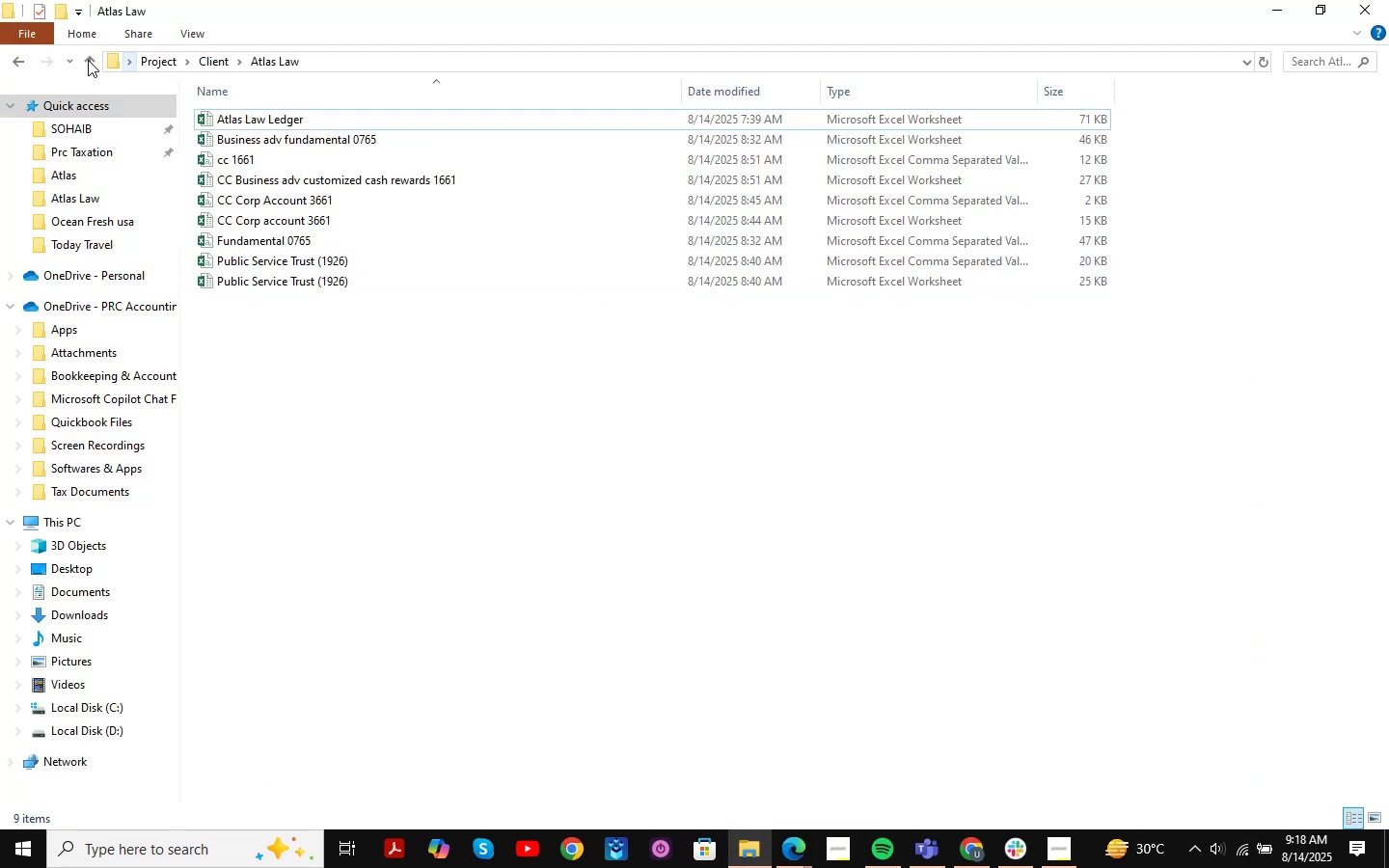 
left_click([13, 63])
 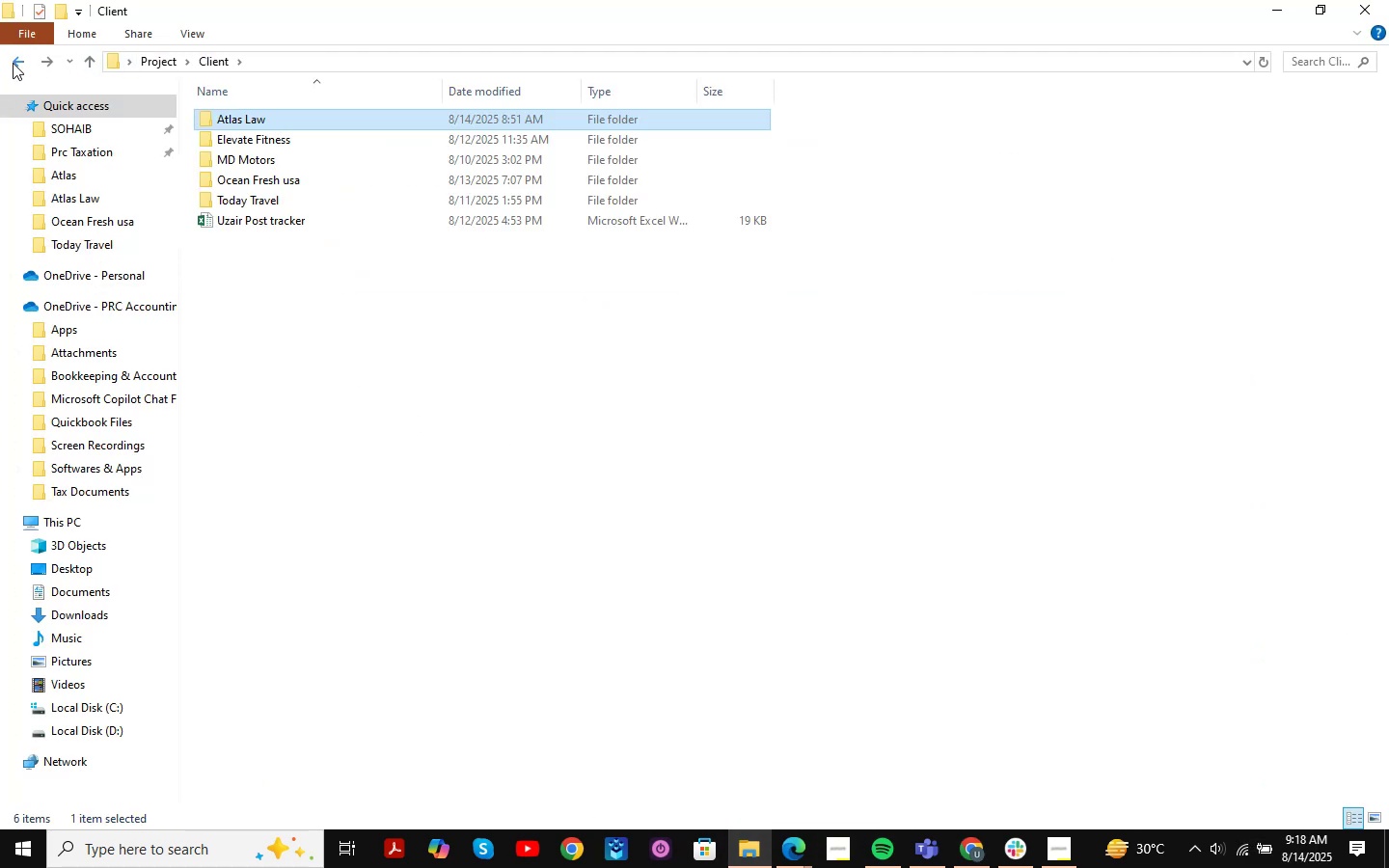 
left_click([13, 63])
 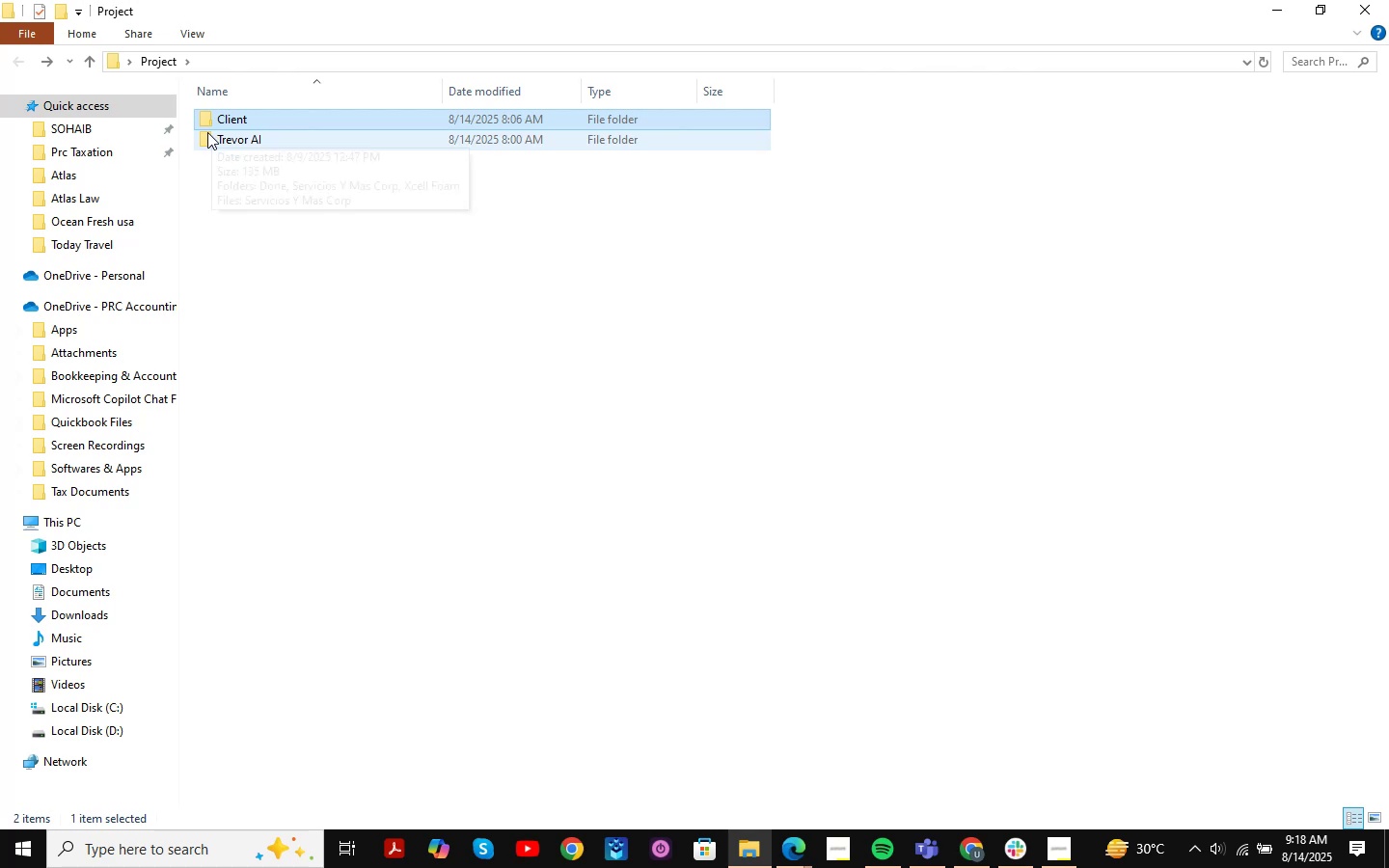 
double_click([220, 139])
 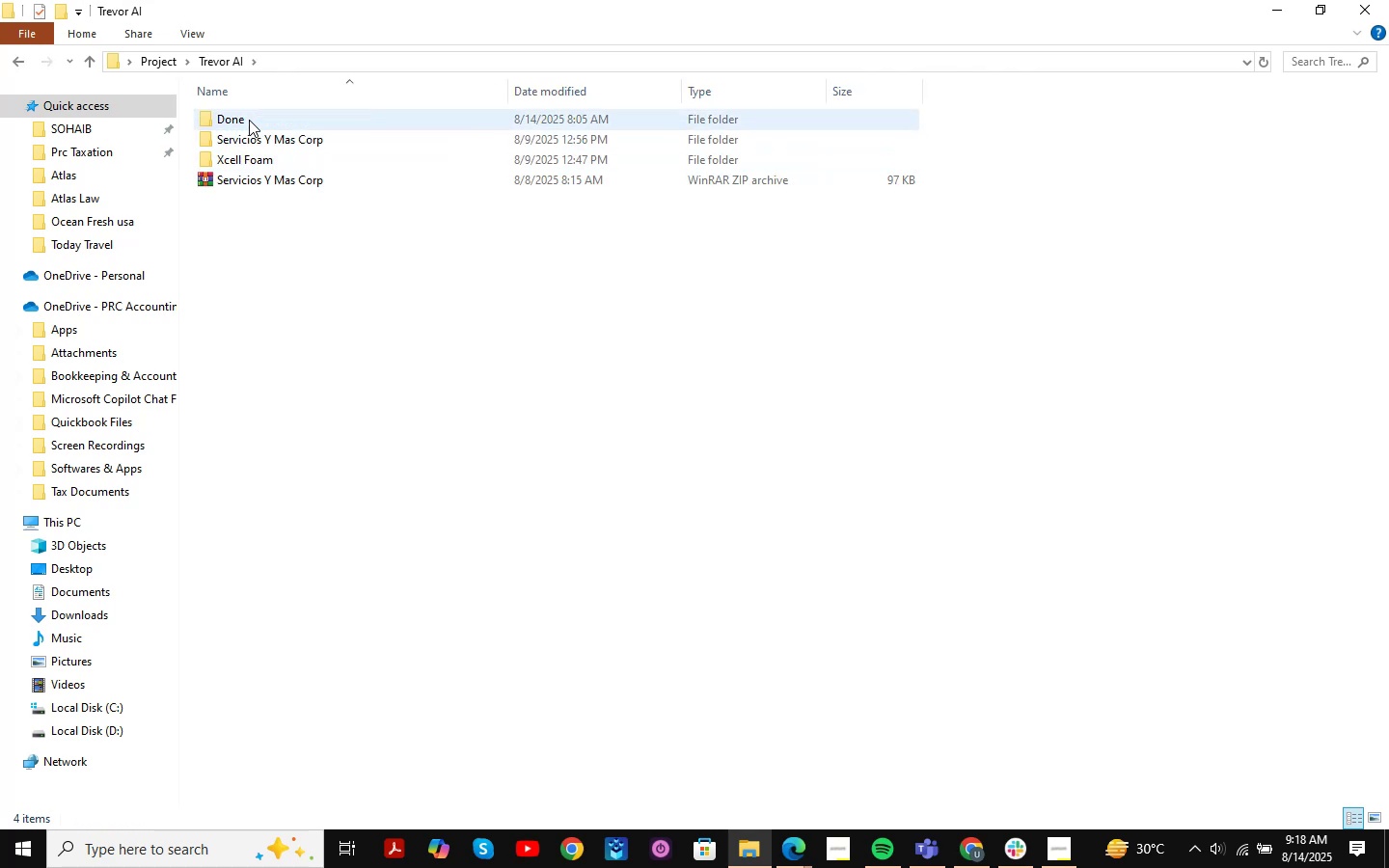 
double_click([249, 120])
 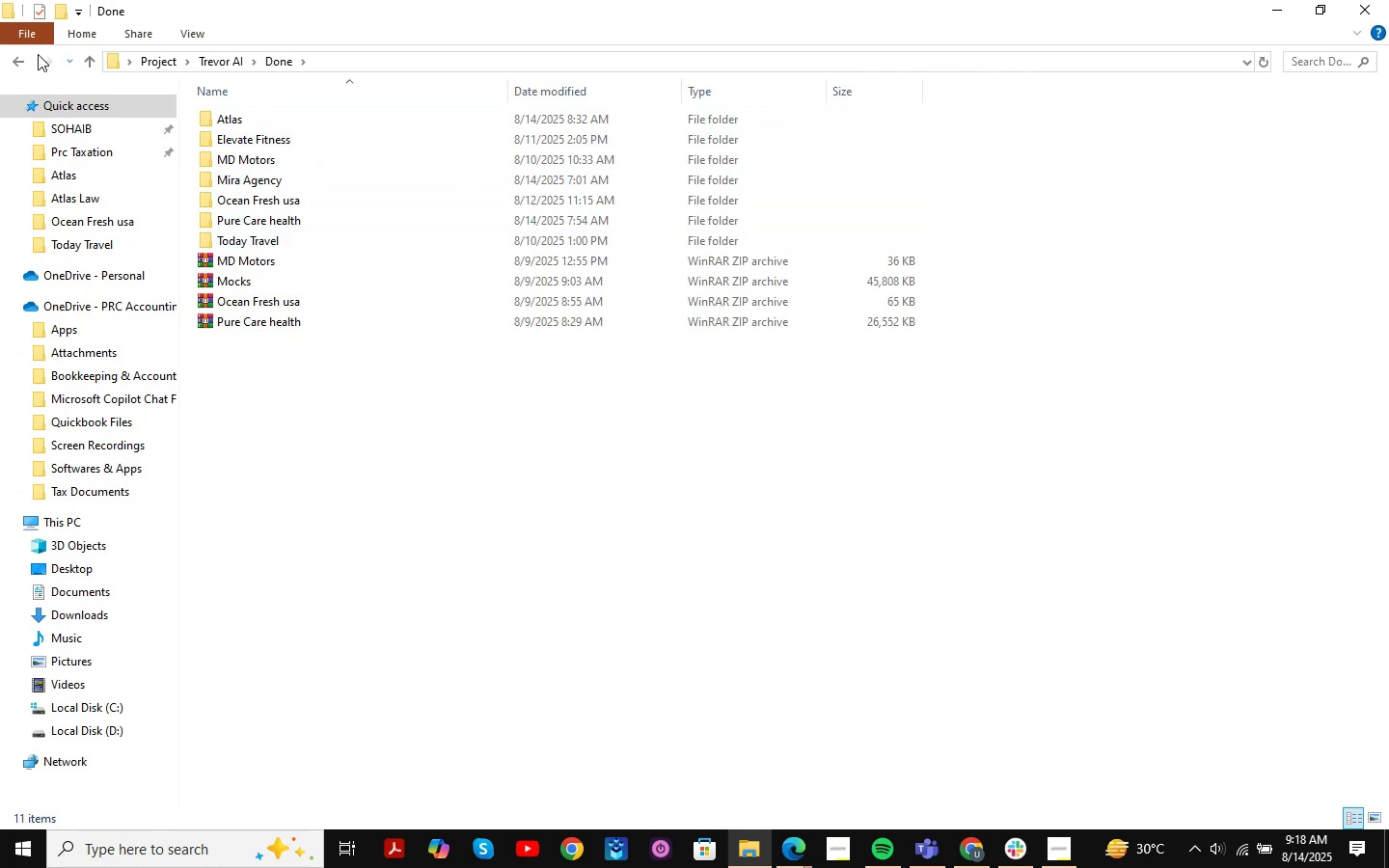 
double_click([22, 61])
 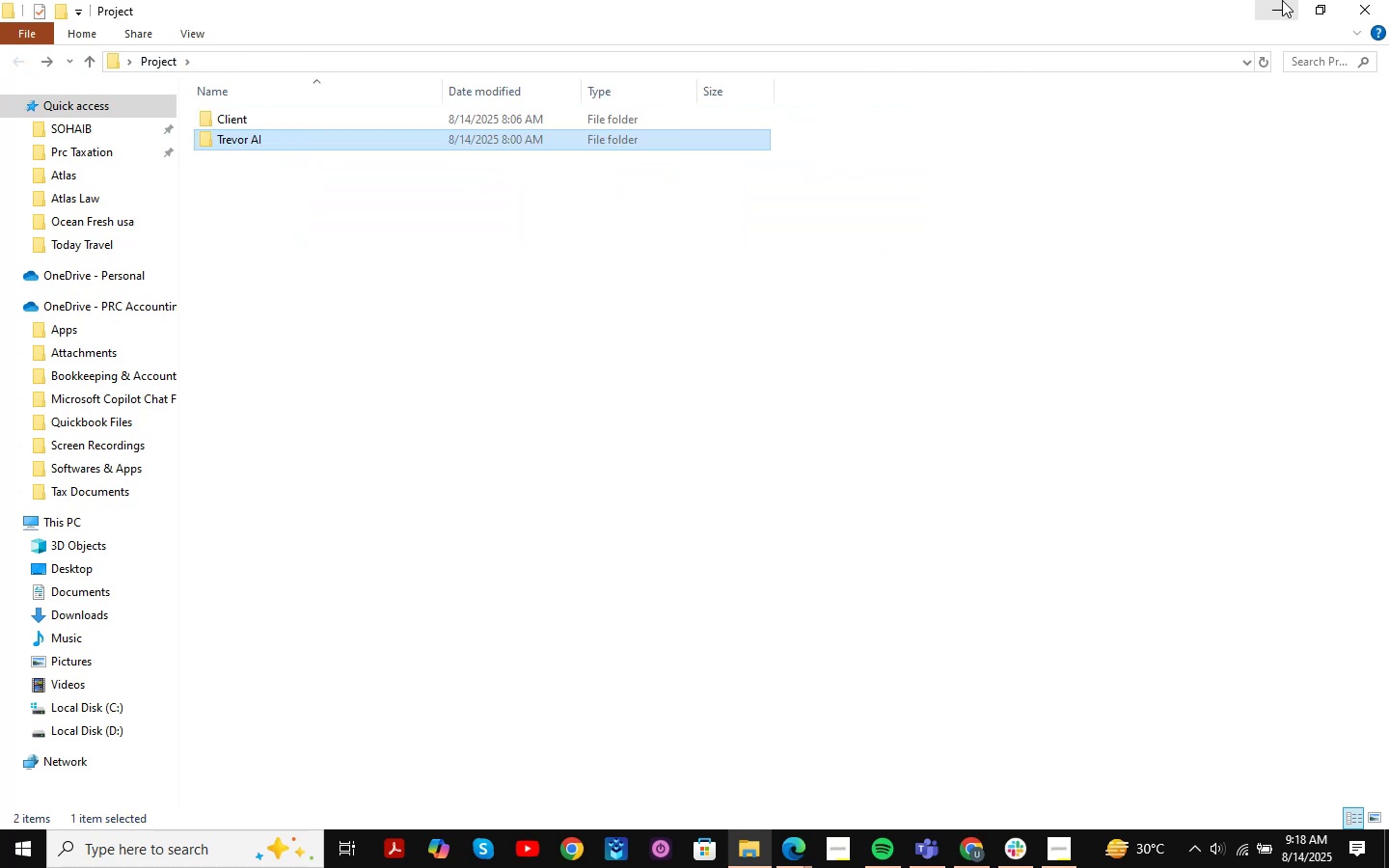 
left_click([1284, 10])
 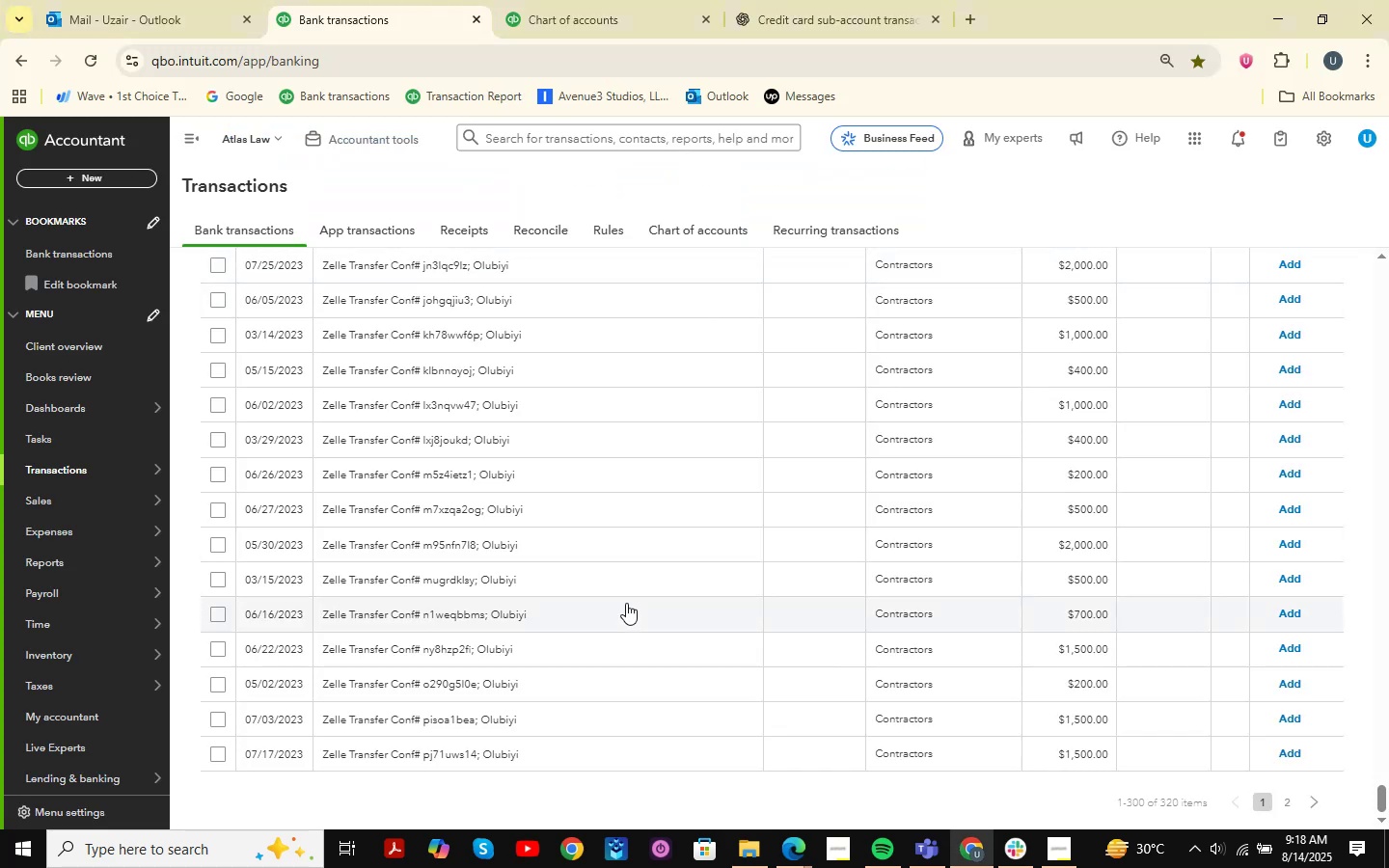 
scroll: coordinate [622, 603], scroll_direction: up, amount: 57.0
 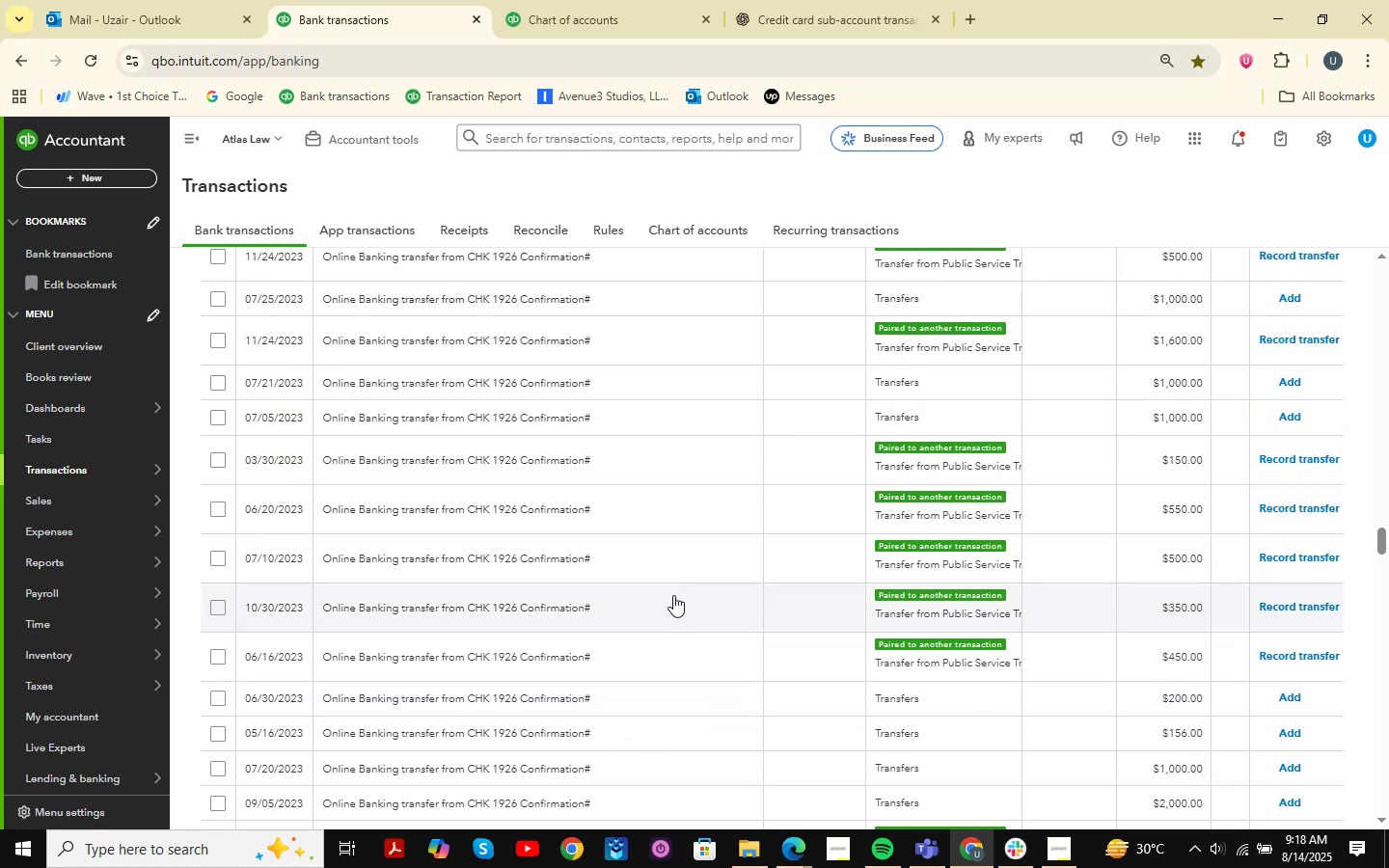 
wait(12.48)
 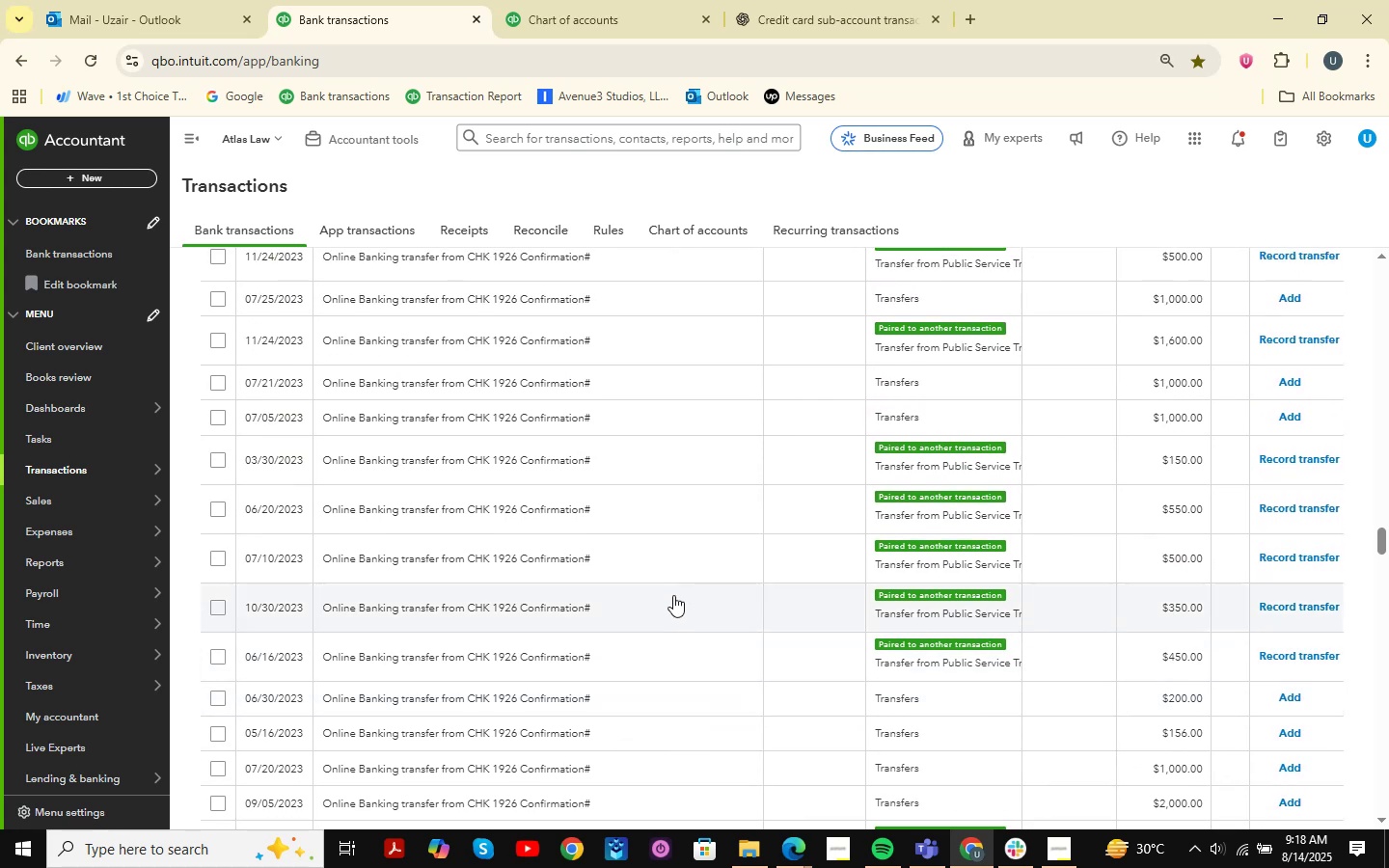 
scroll: coordinate [604, 508], scroll_direction: down, amount: 13.0
 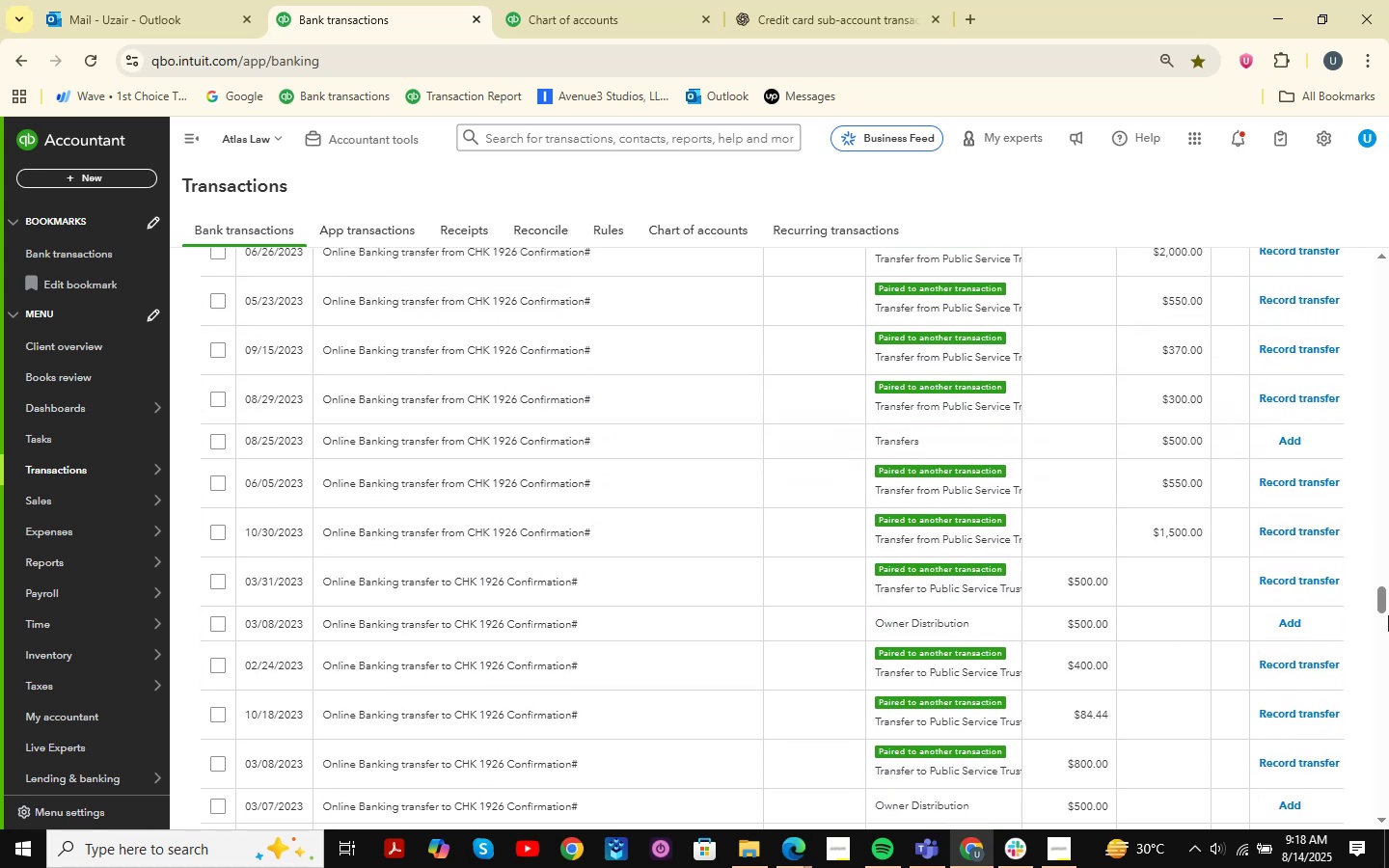 
left_click_drag(start_coordinate=[1383, 601], to_coordinate=[1370, 253])
 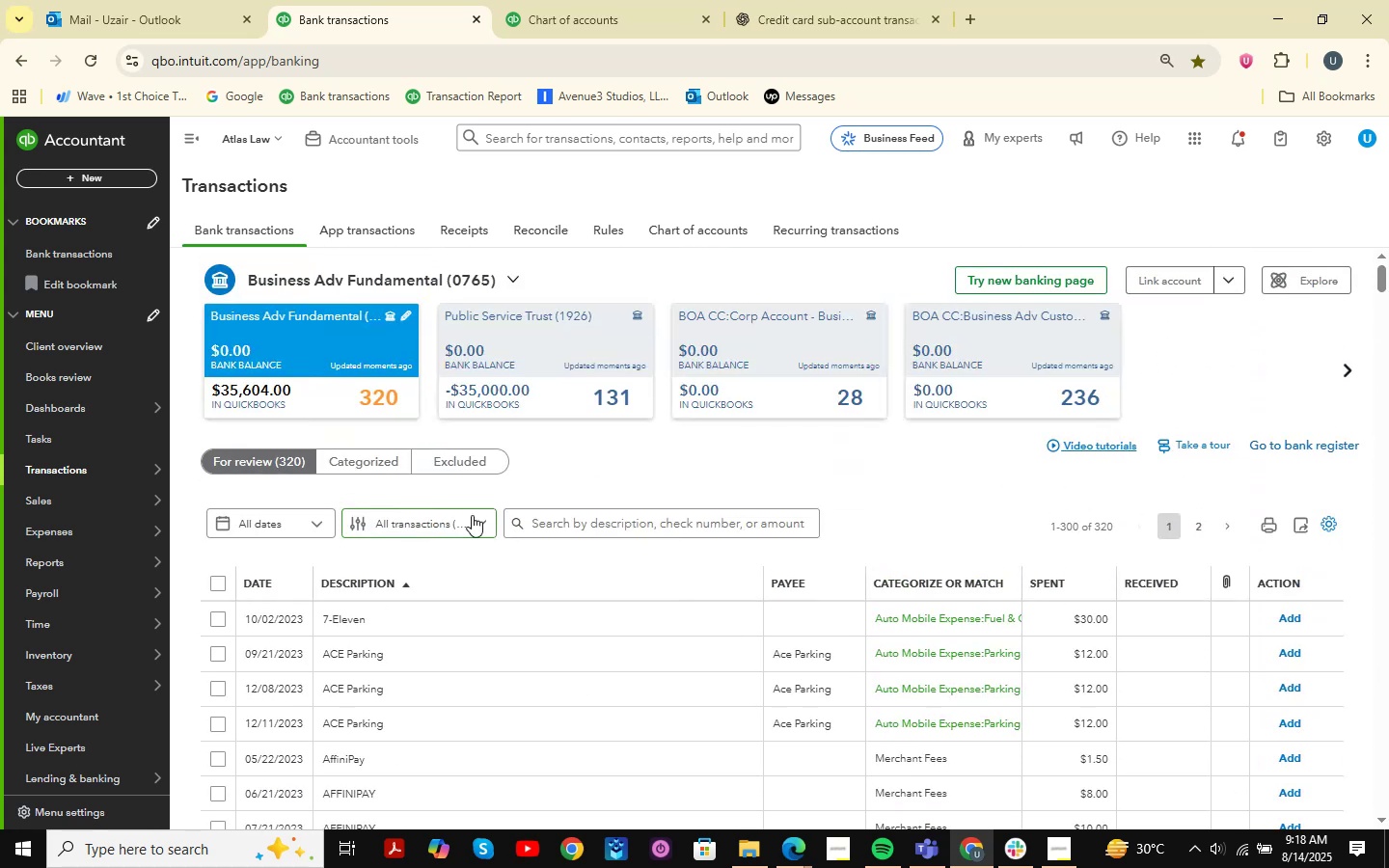 
scroll: coordinate [472, 515], scroll_direction: down, amount: 3.0
 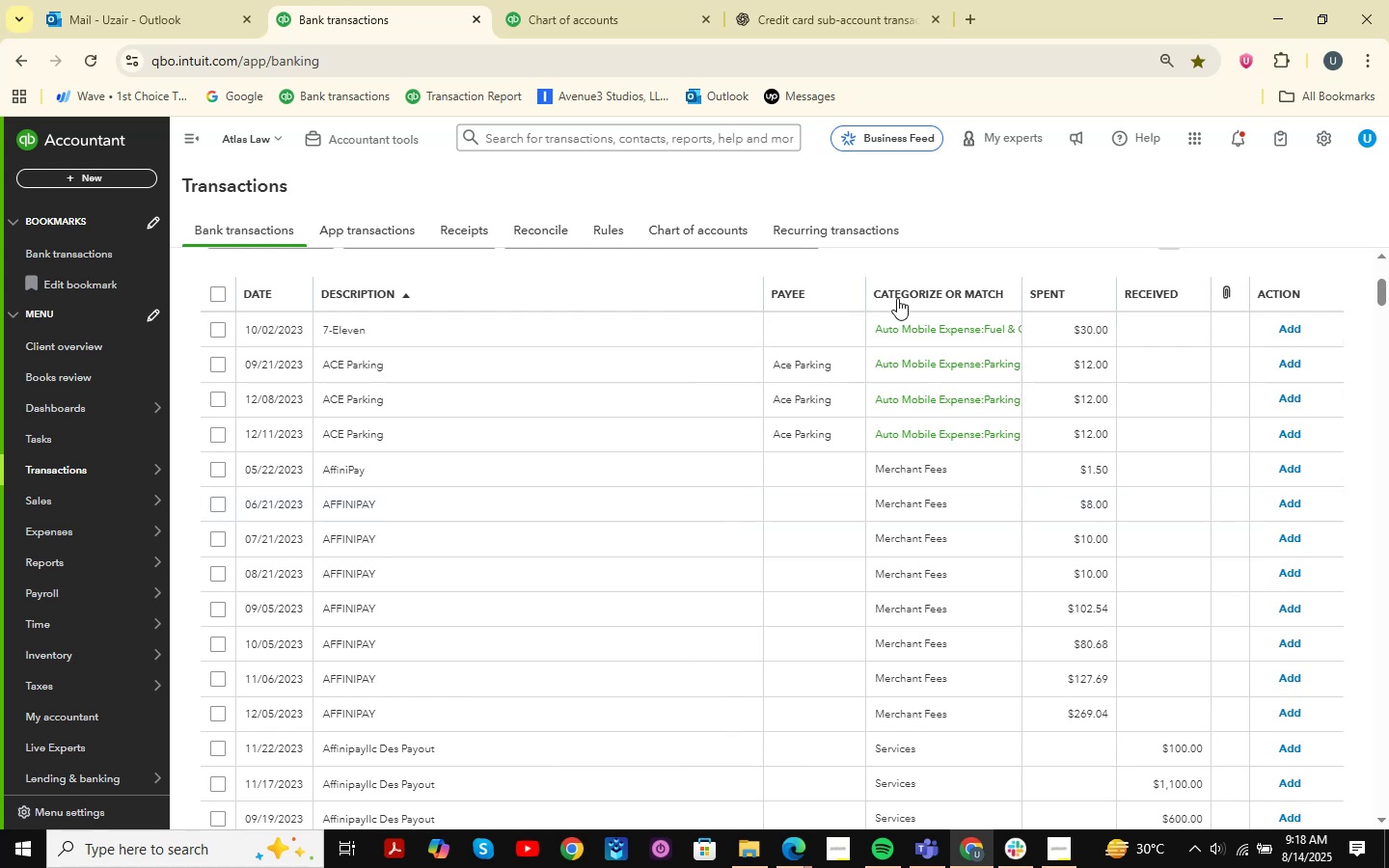 
left_click_drag(start_coordinate=[1018, 283], to_coordinate=[1080, 286])
 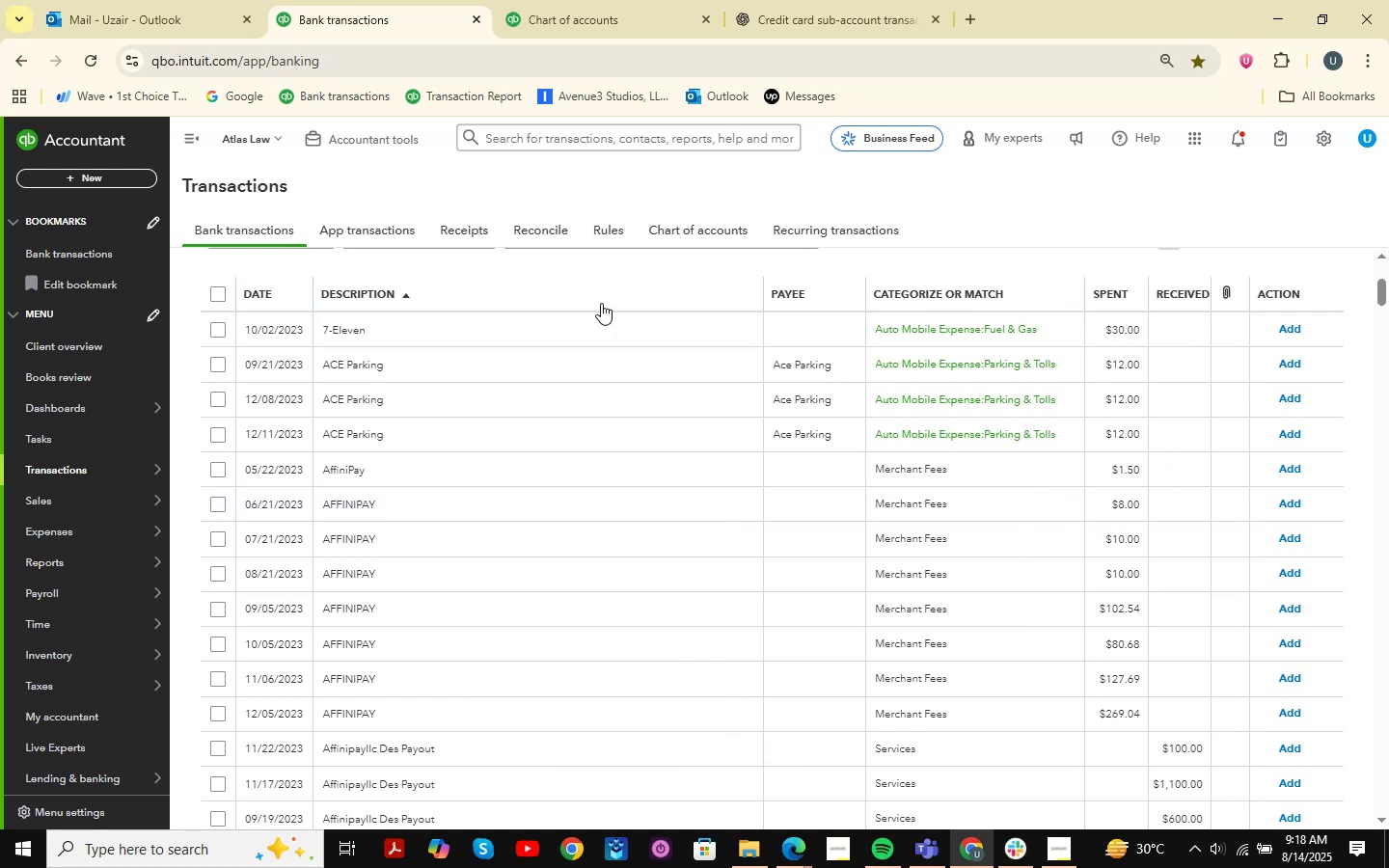 
left_click([434, 332])
 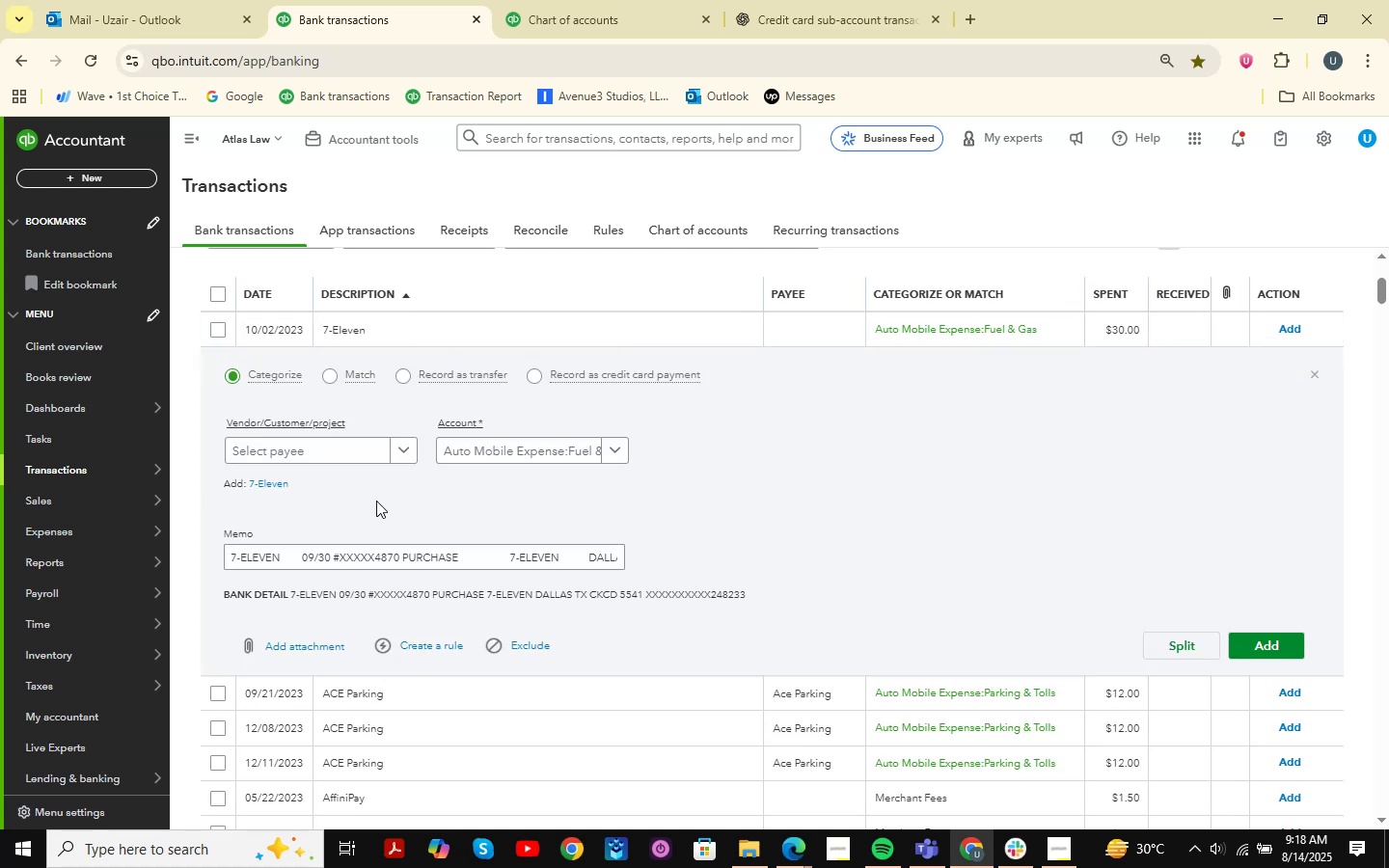 
left_click([307, 439])
 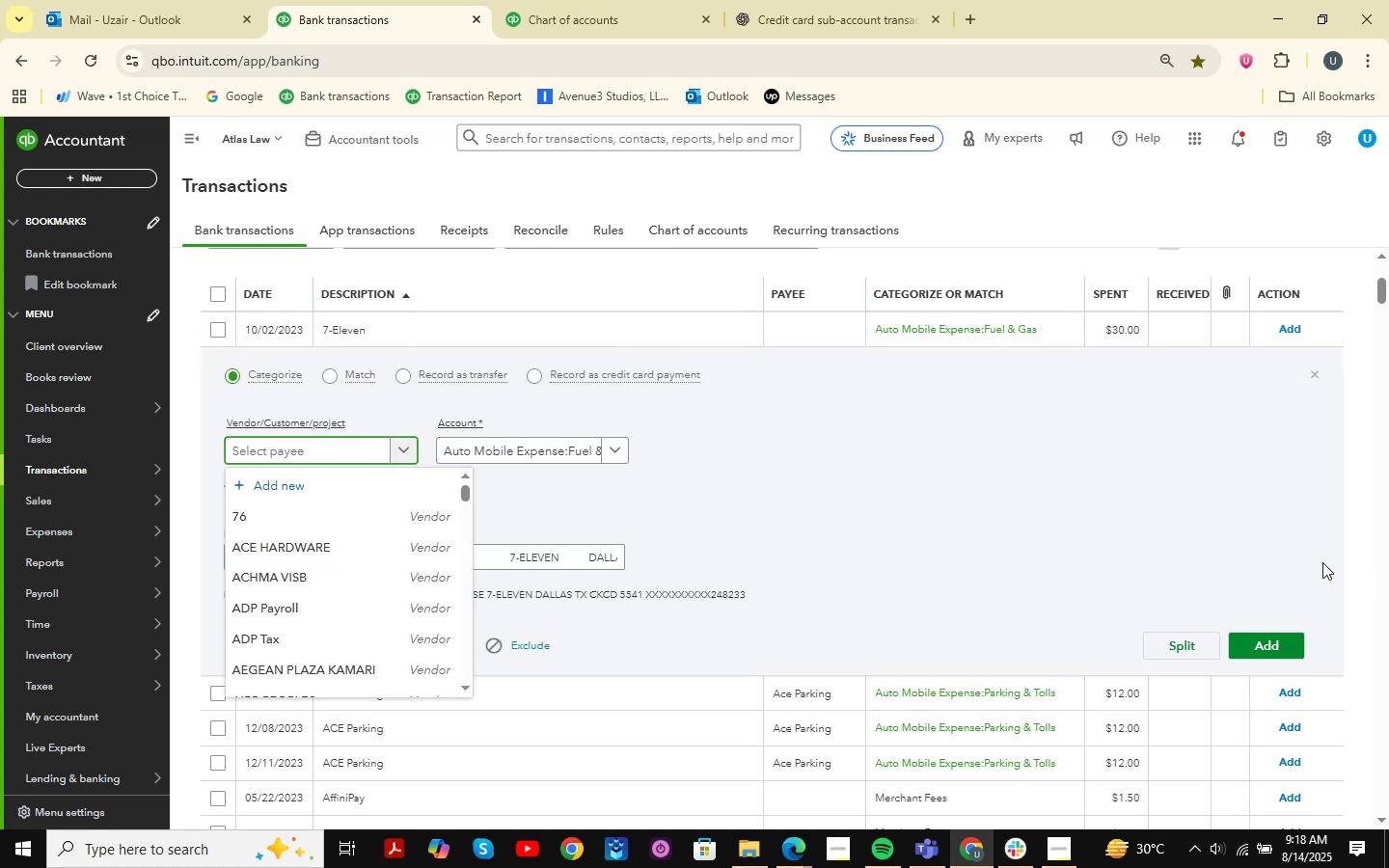 
type(7 Eleven )
 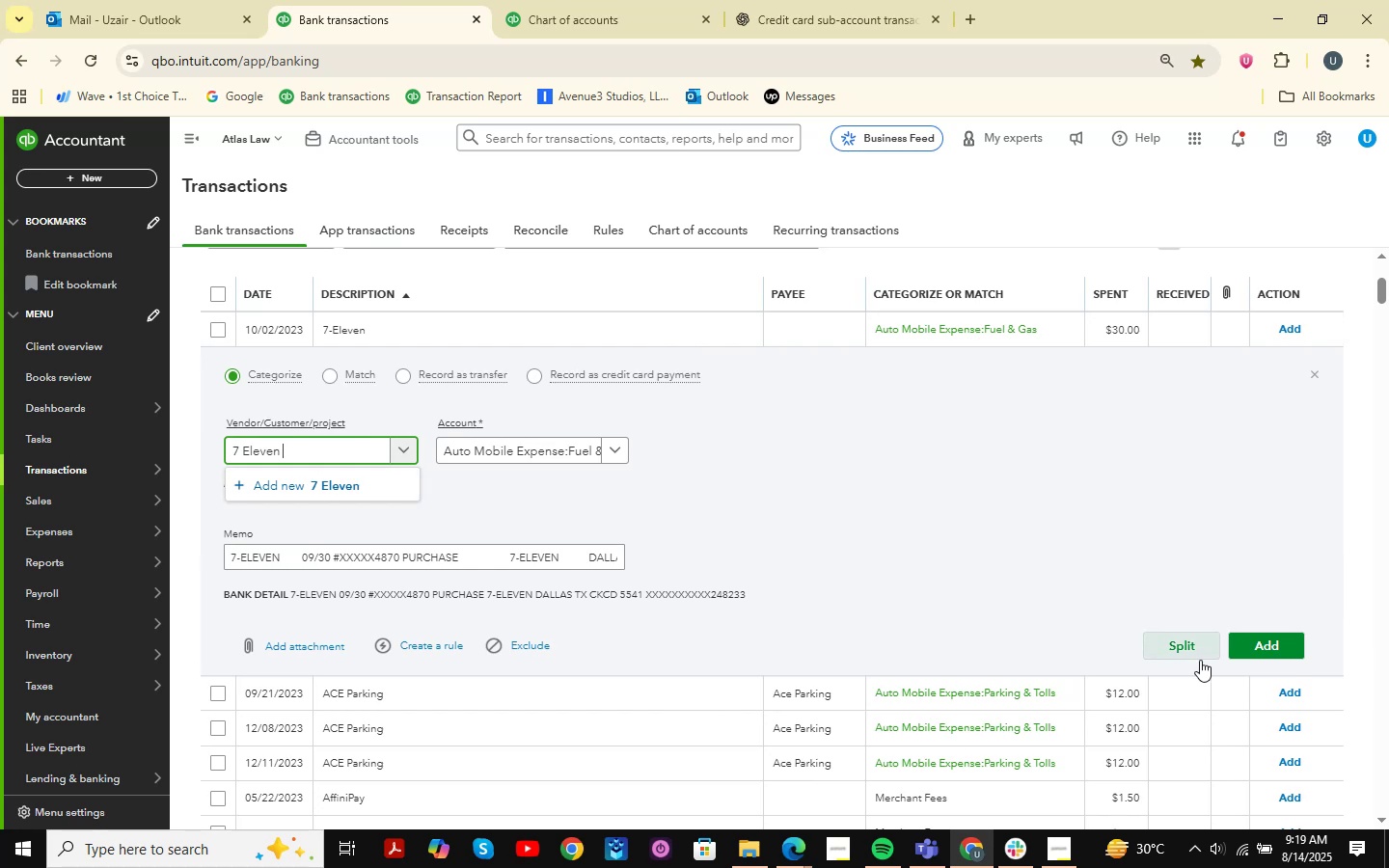 
wait(5.94)
 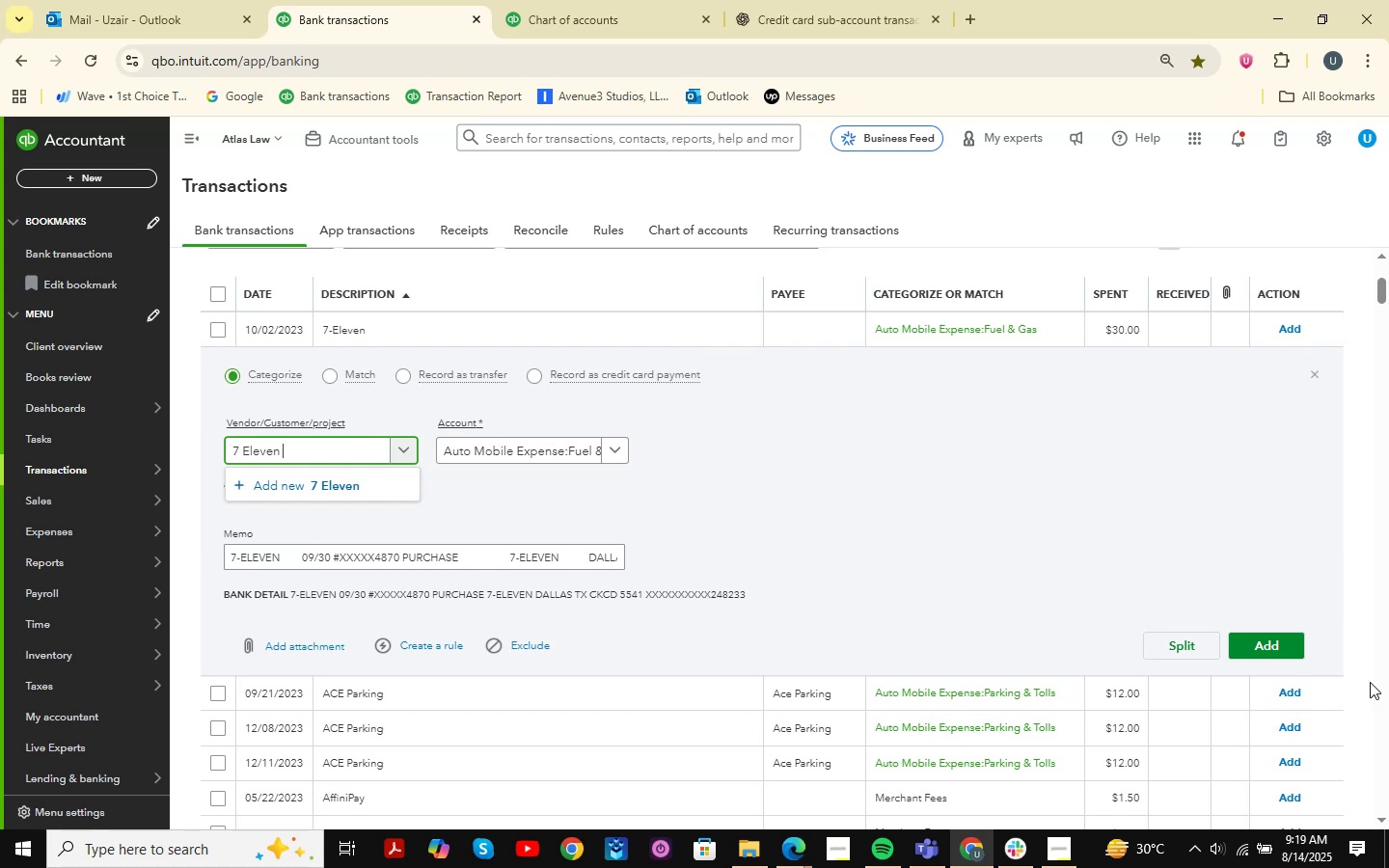 
left_click([318, 483])
 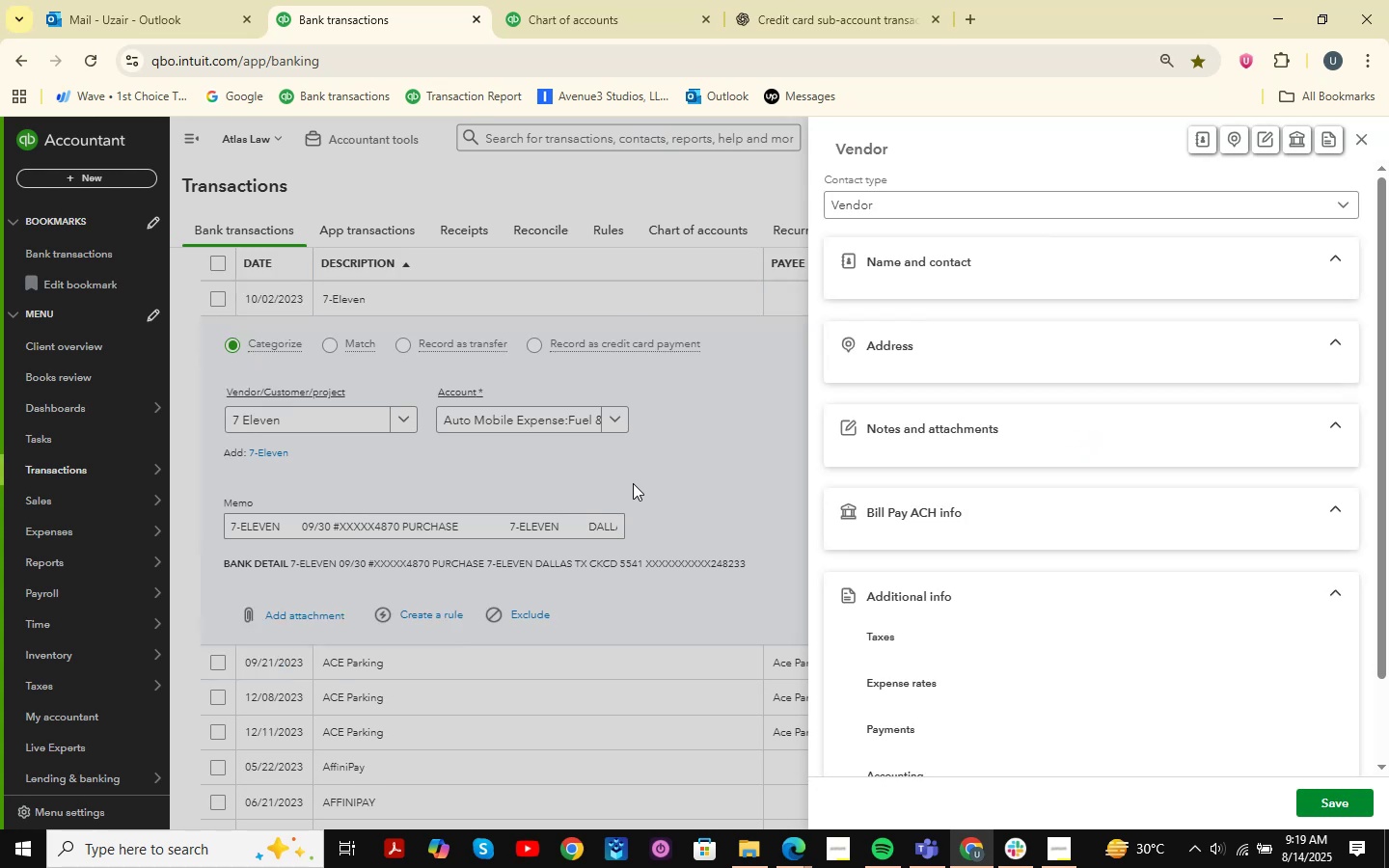 
wait(5.96)
 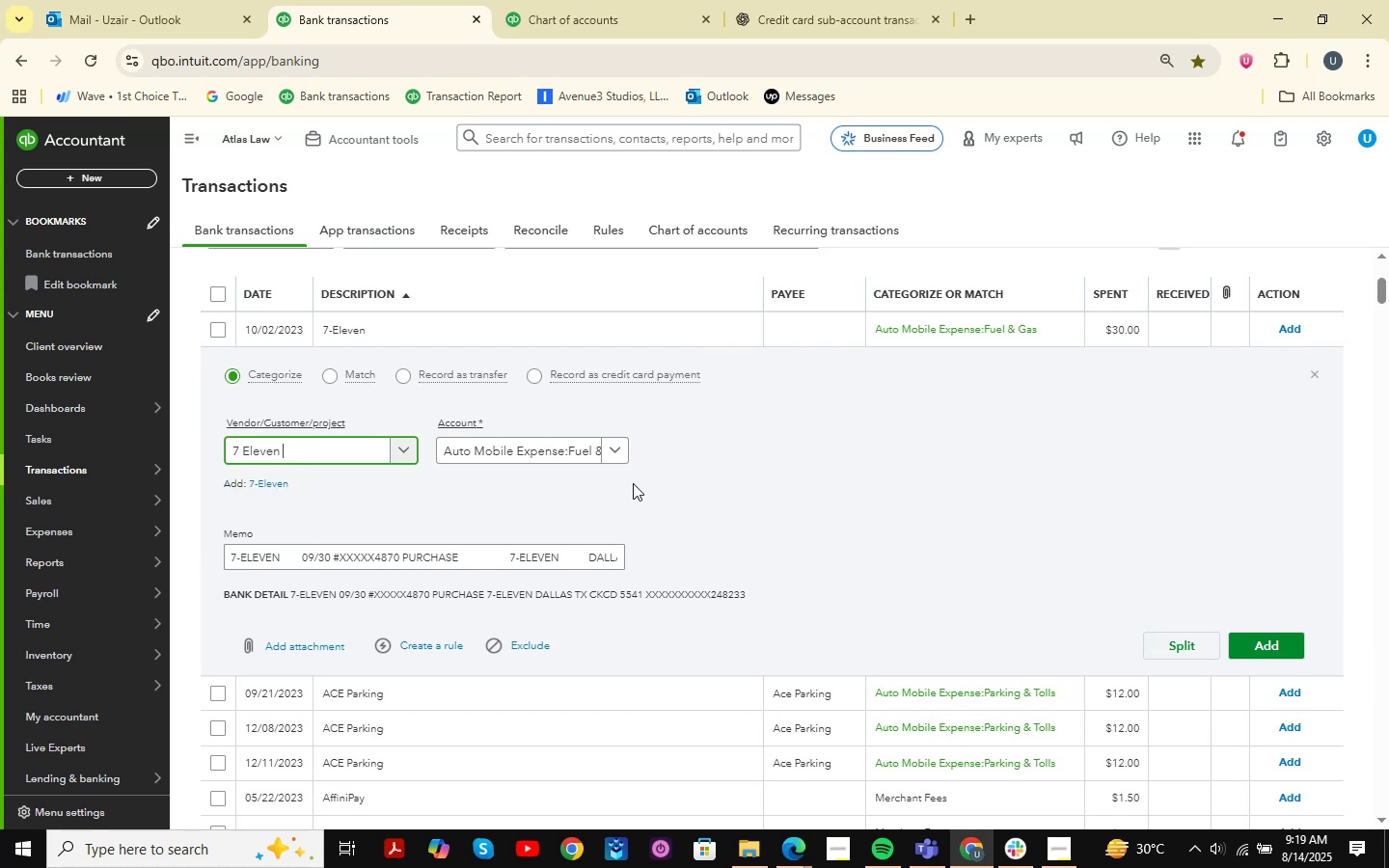 
left_click([1327, 805])
 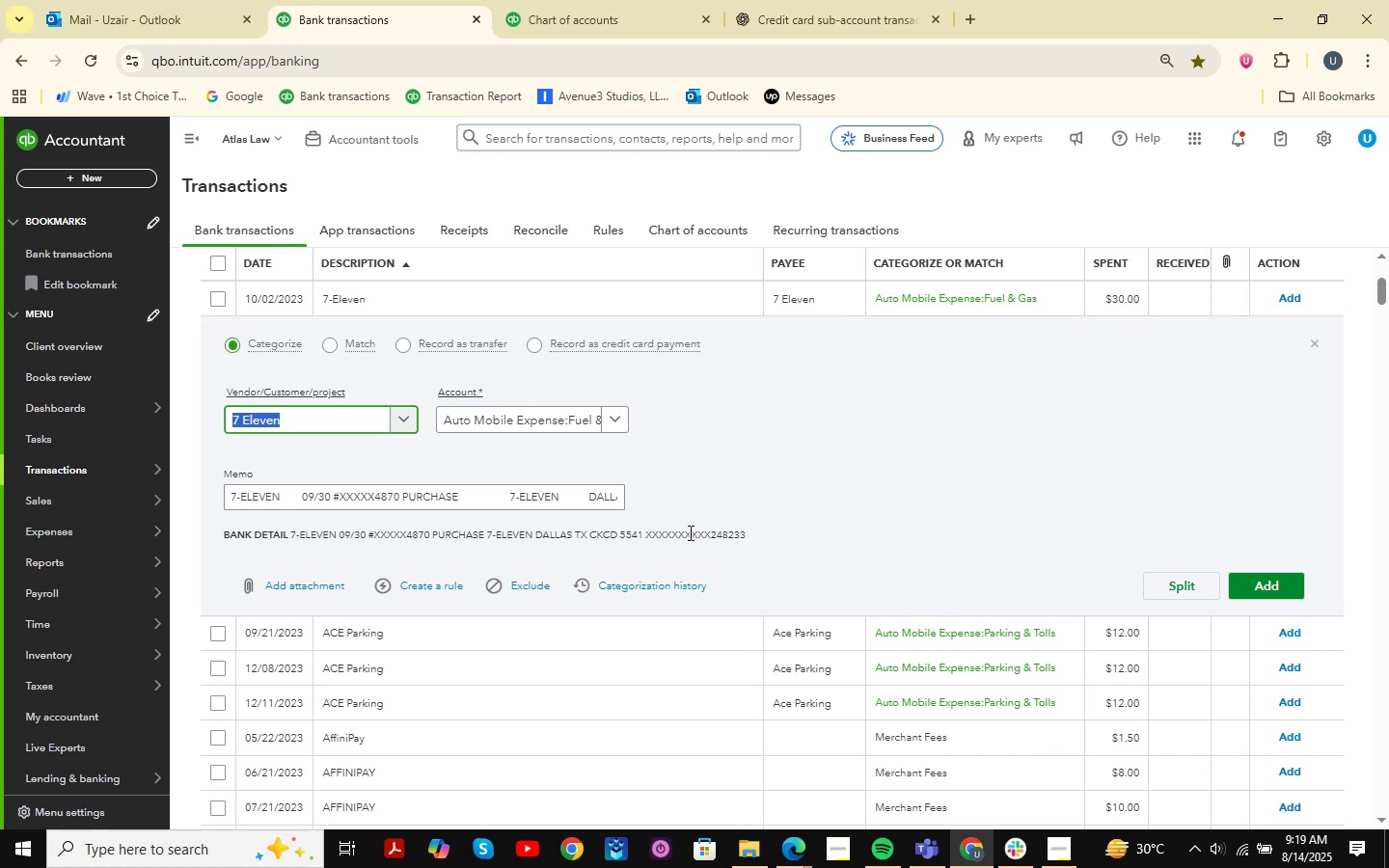 
wait(23.58)
 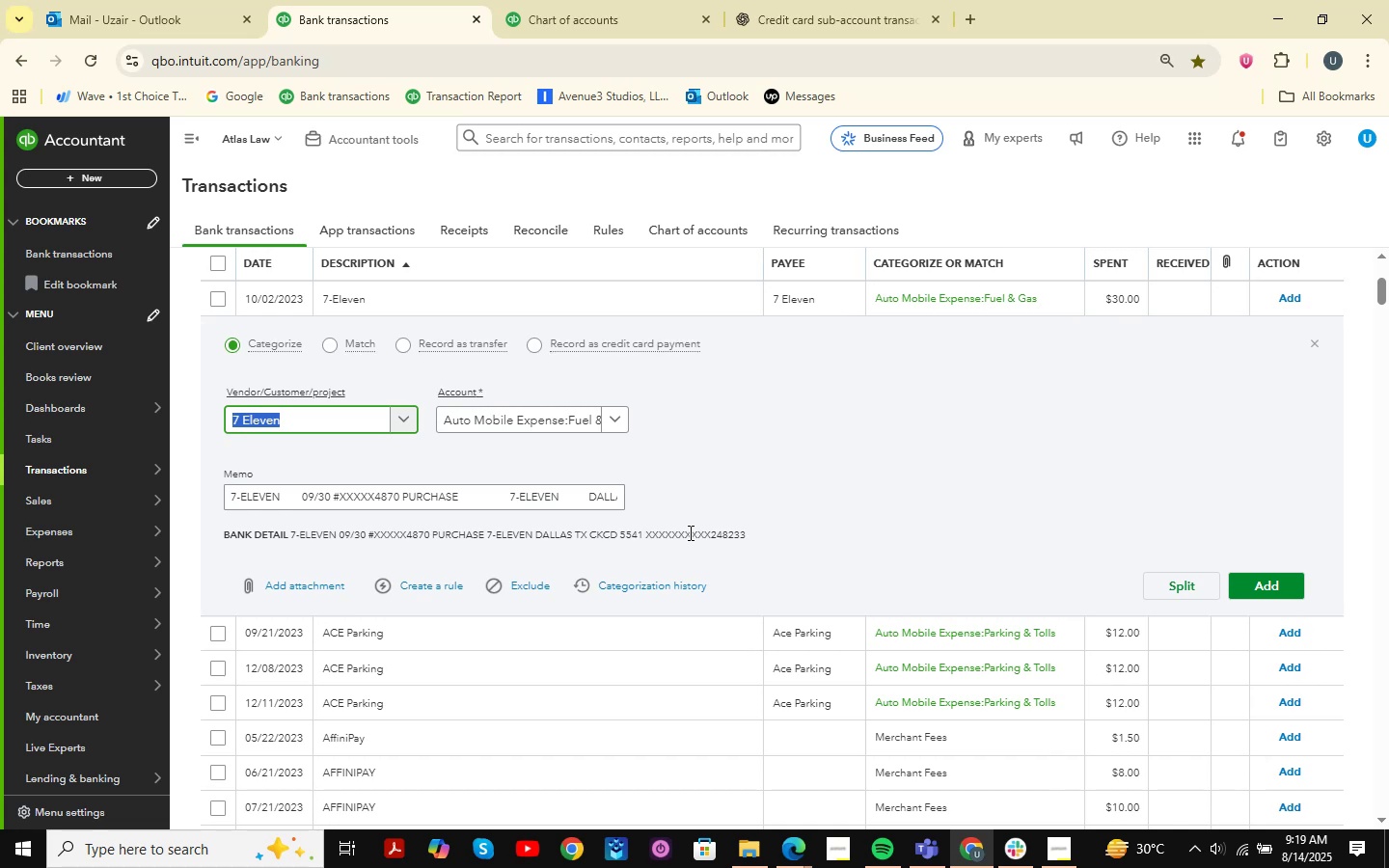 
left_click([625, 417])
 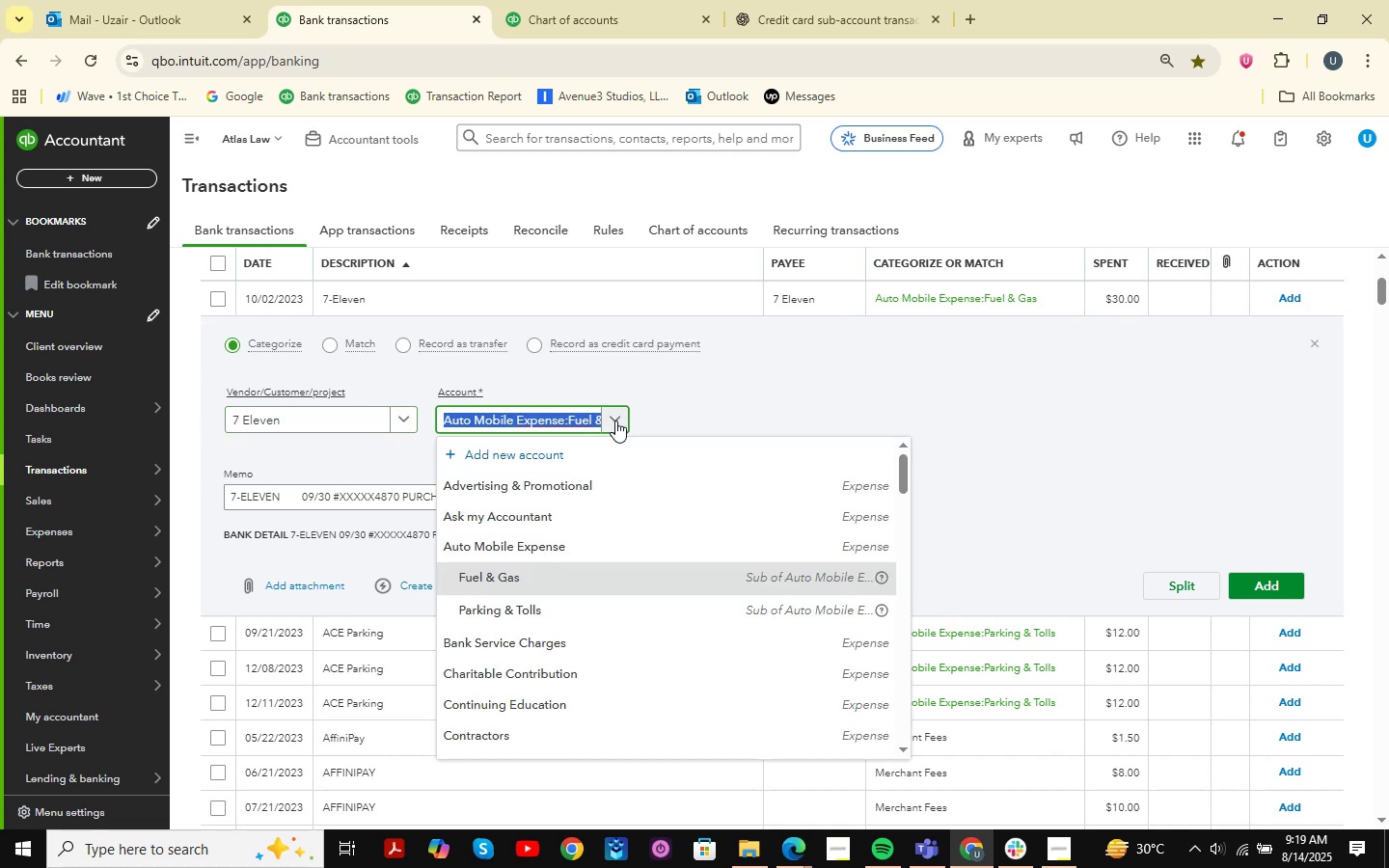 
left_click([615, 420])
 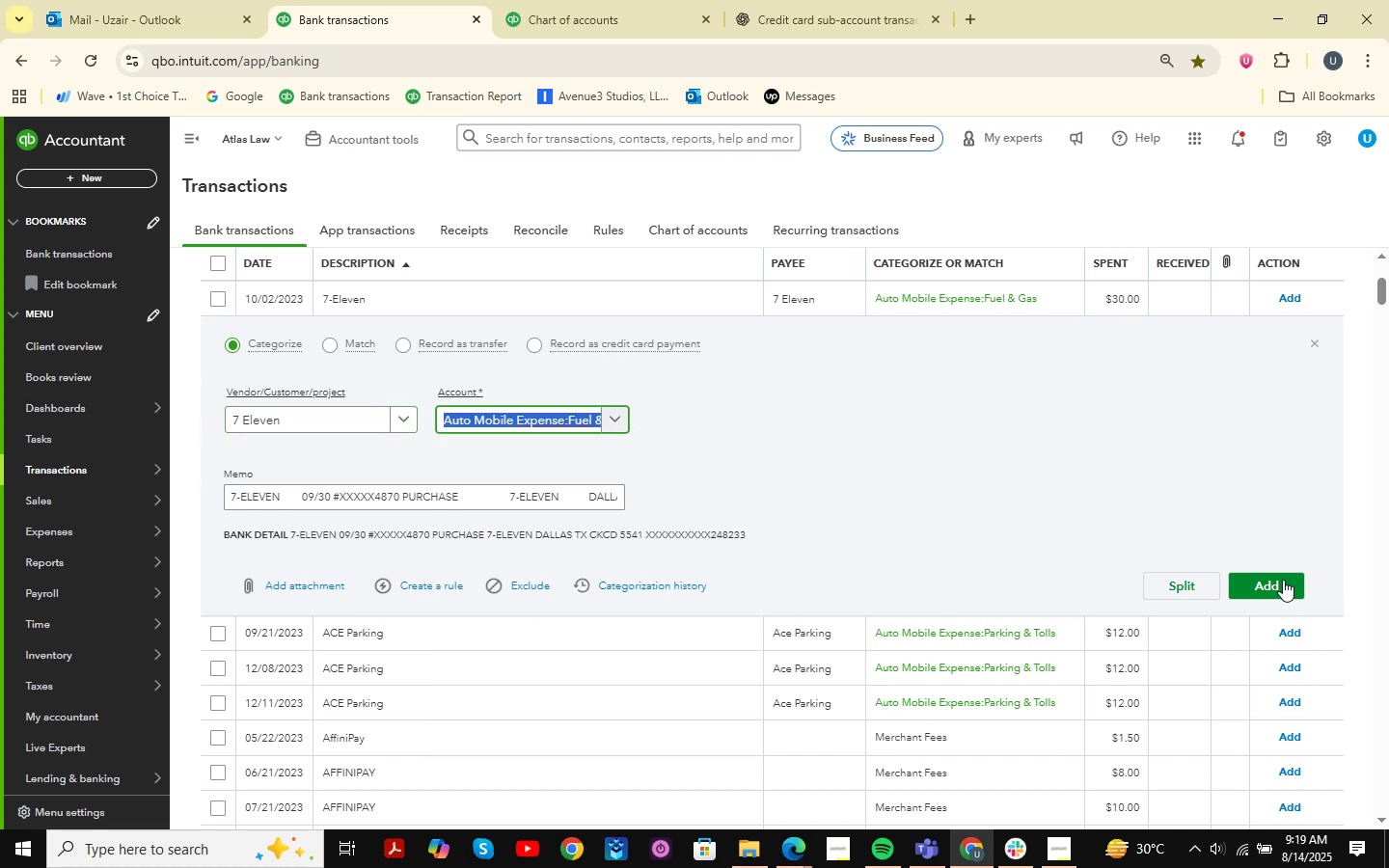 
left_click([1294, 587])
 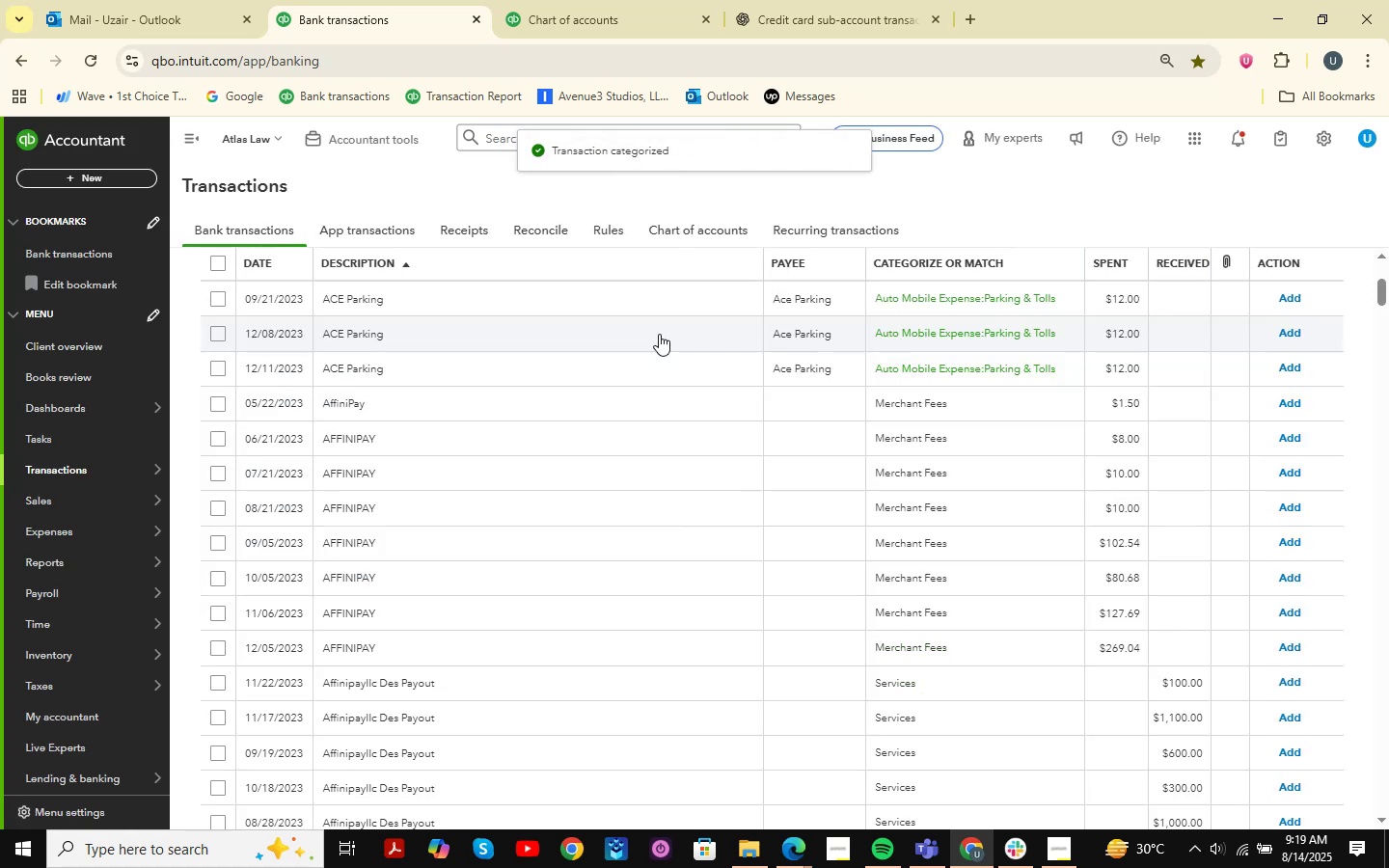 
wait(10.38)
 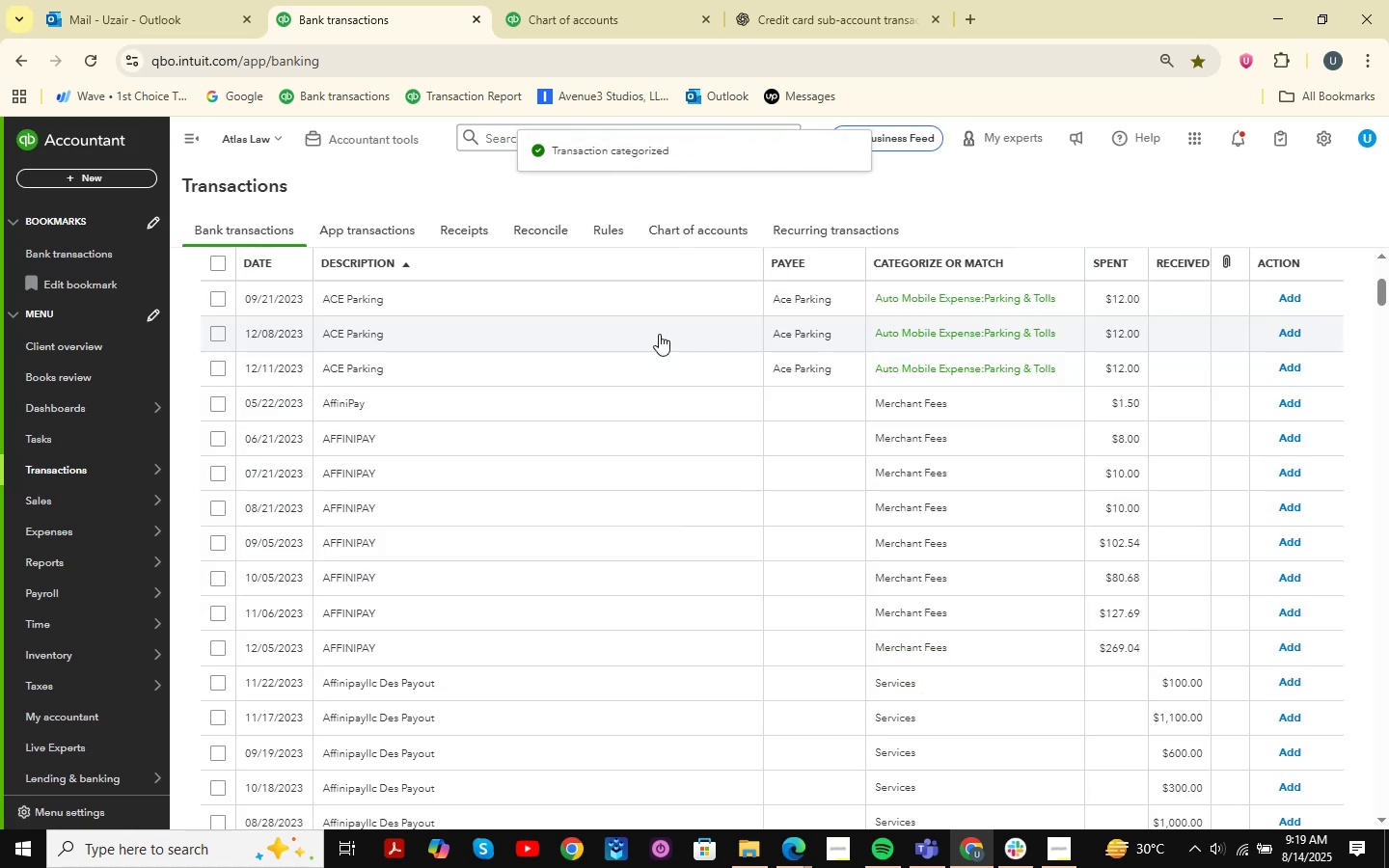 
scroll: coordinate [479, 420], scroll_direction: up, amount: 2.0
 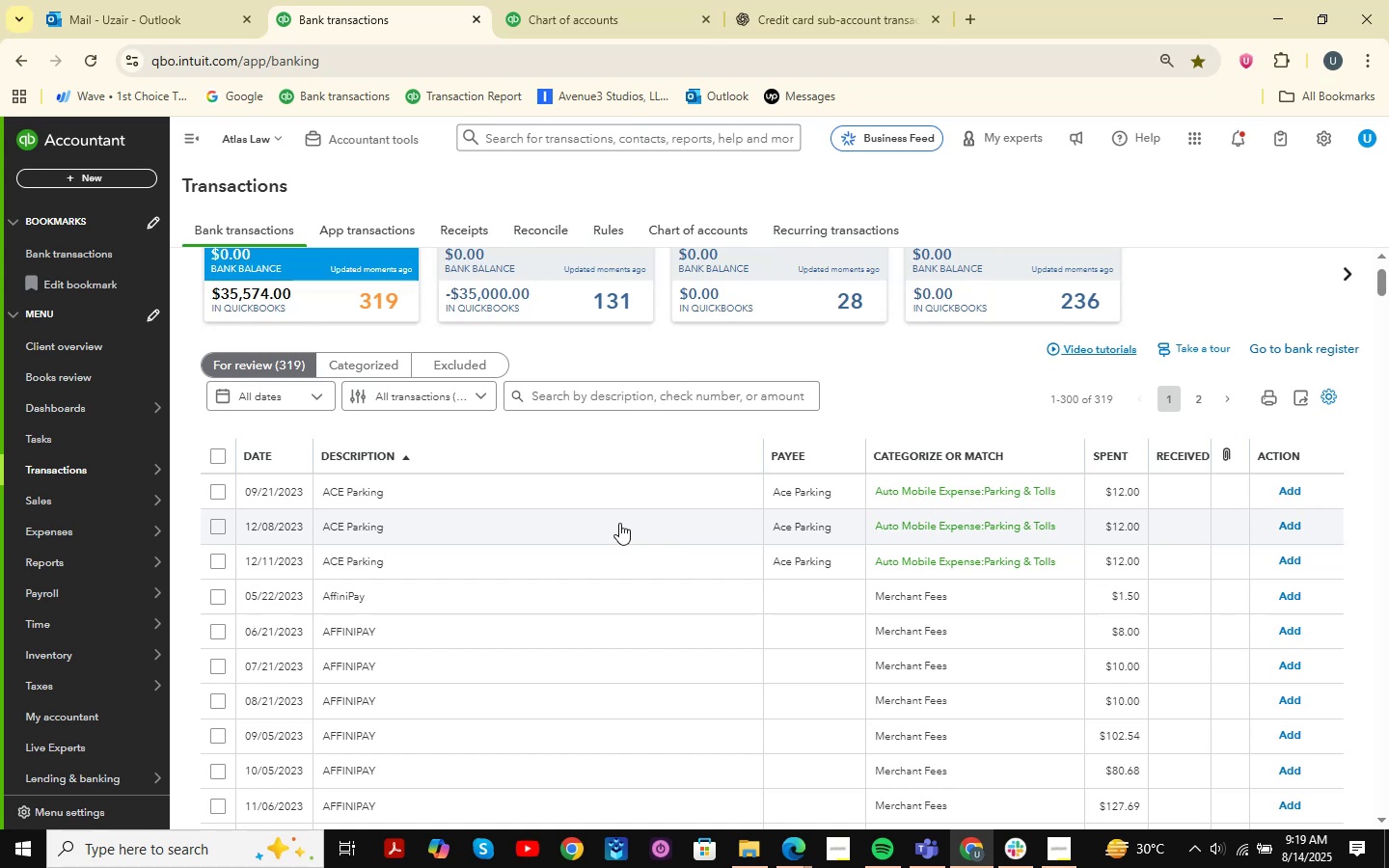 
left_click([598, 504])
 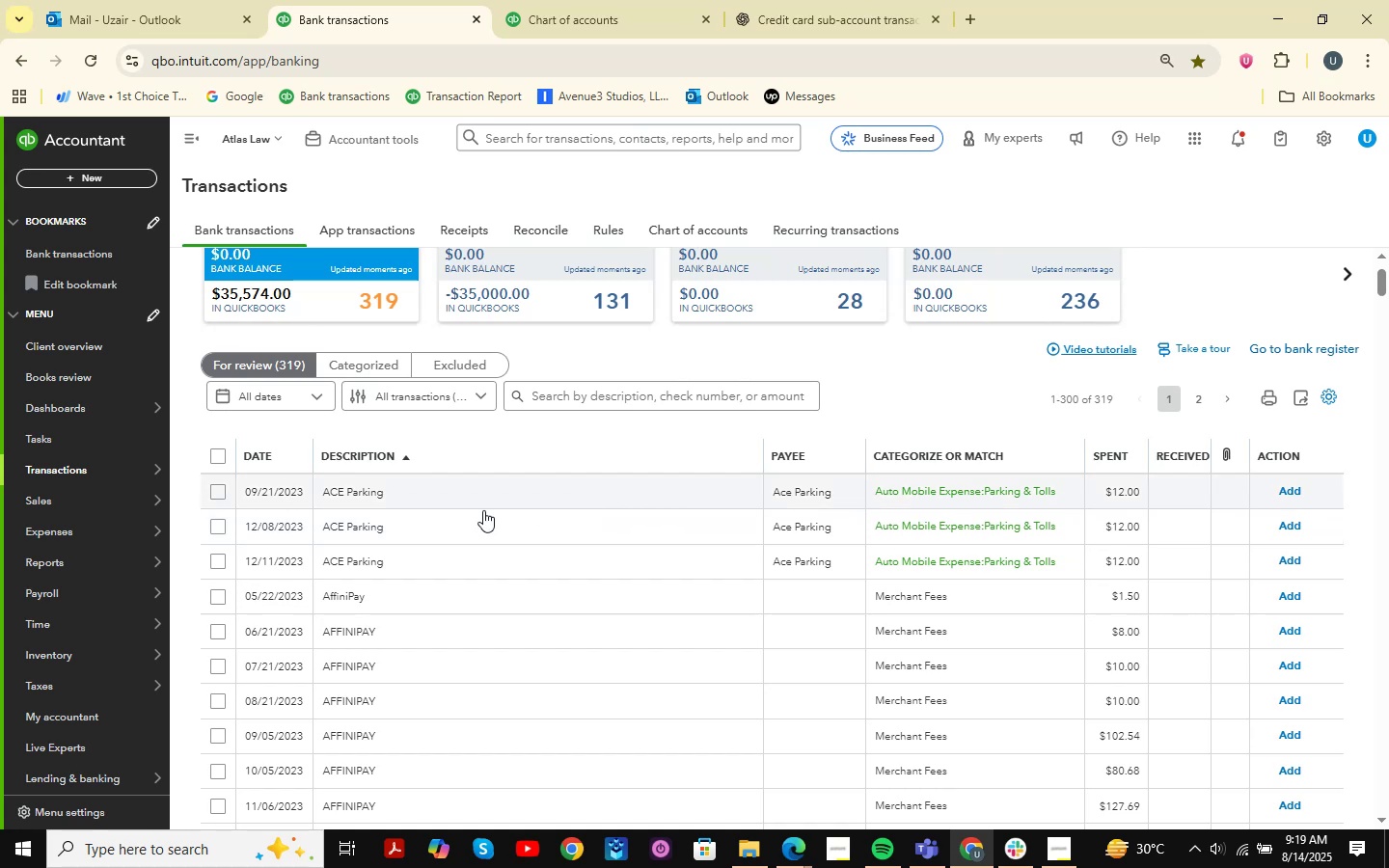 
mouse_move([432, 528])
 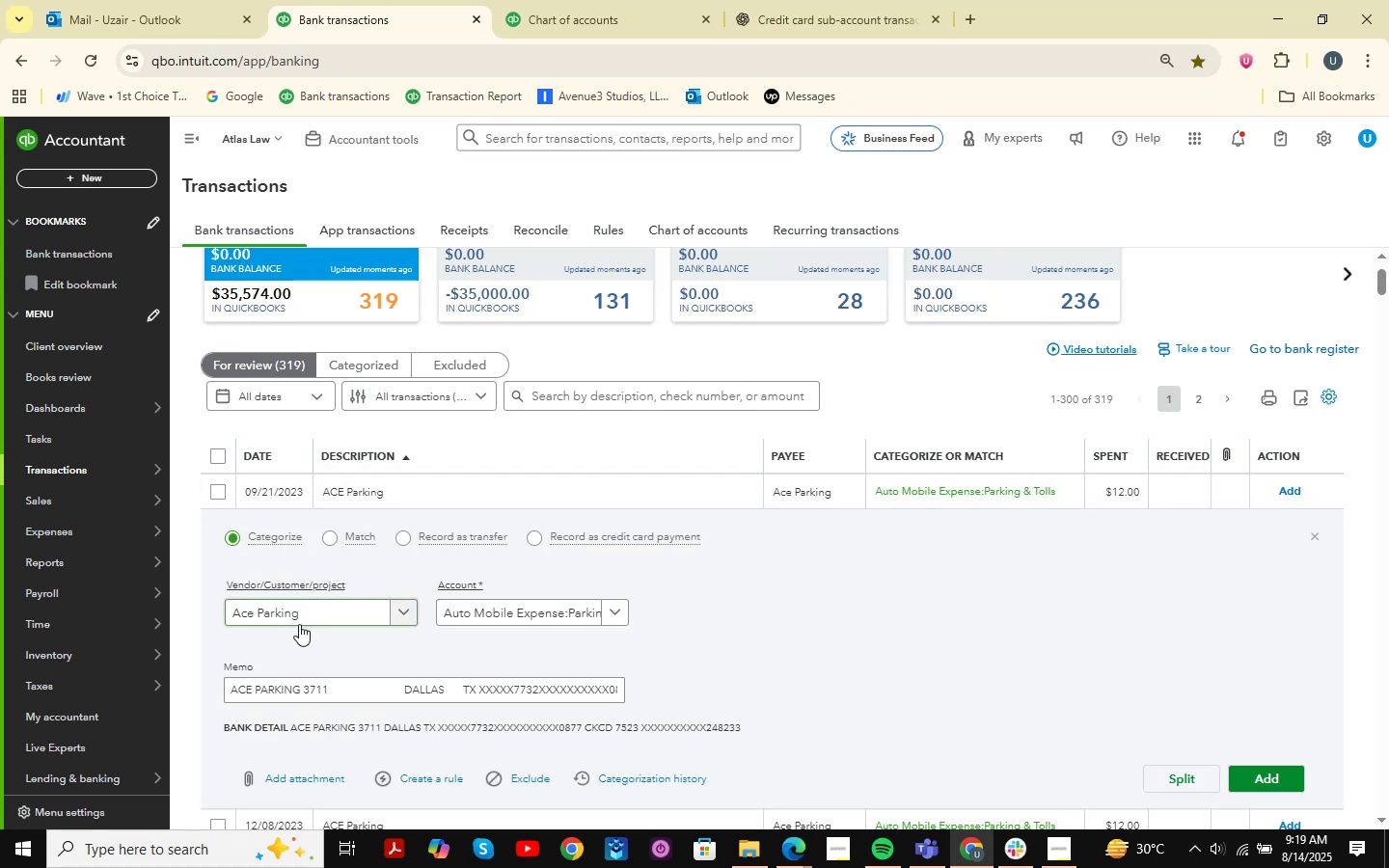 
left_click([300, 623])
 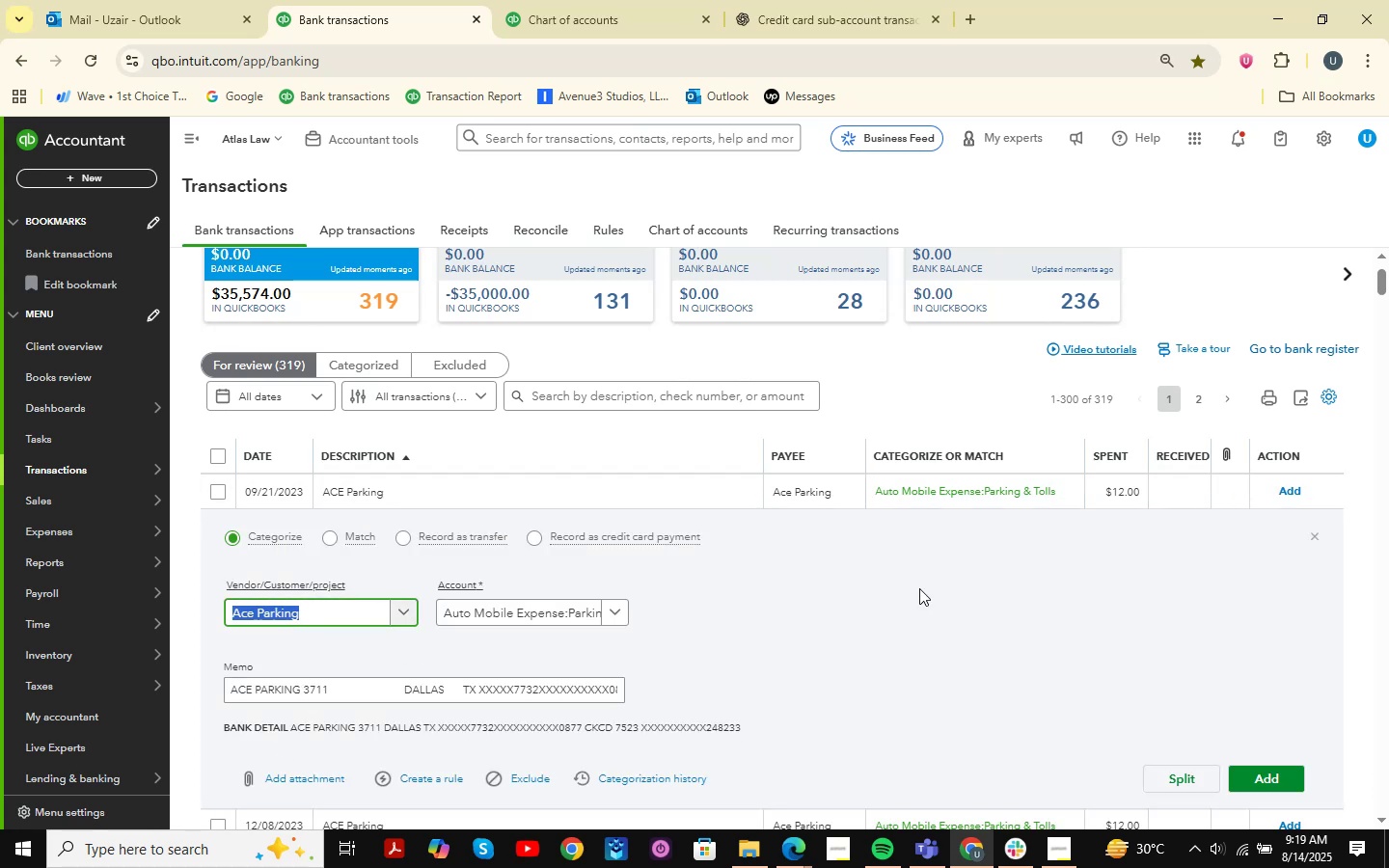 
type(Ace PA)
key(Backspace)
type(AR)
key(Backspace)
key(Backspace)
type(A)
 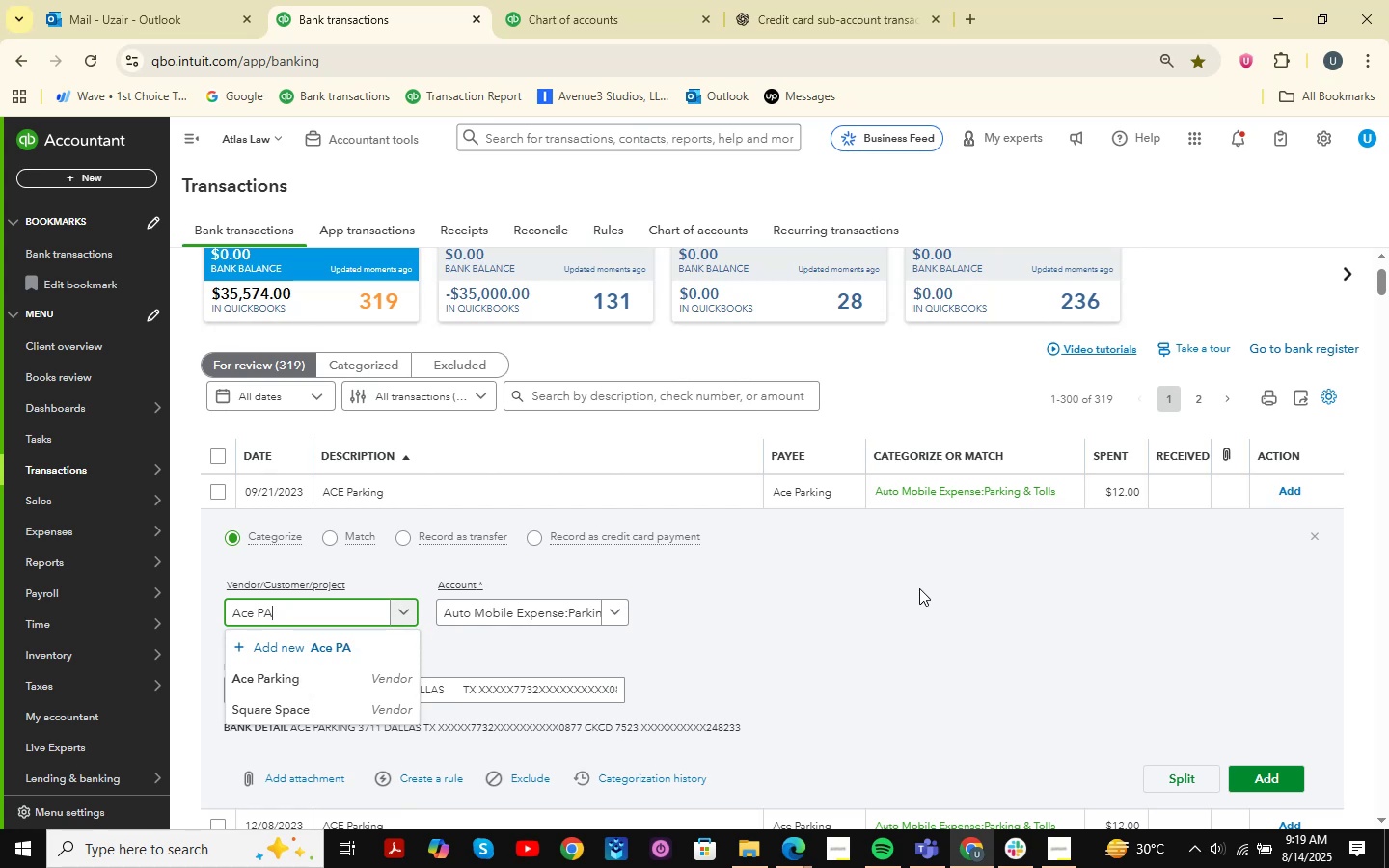 
key(ArrowDown)
 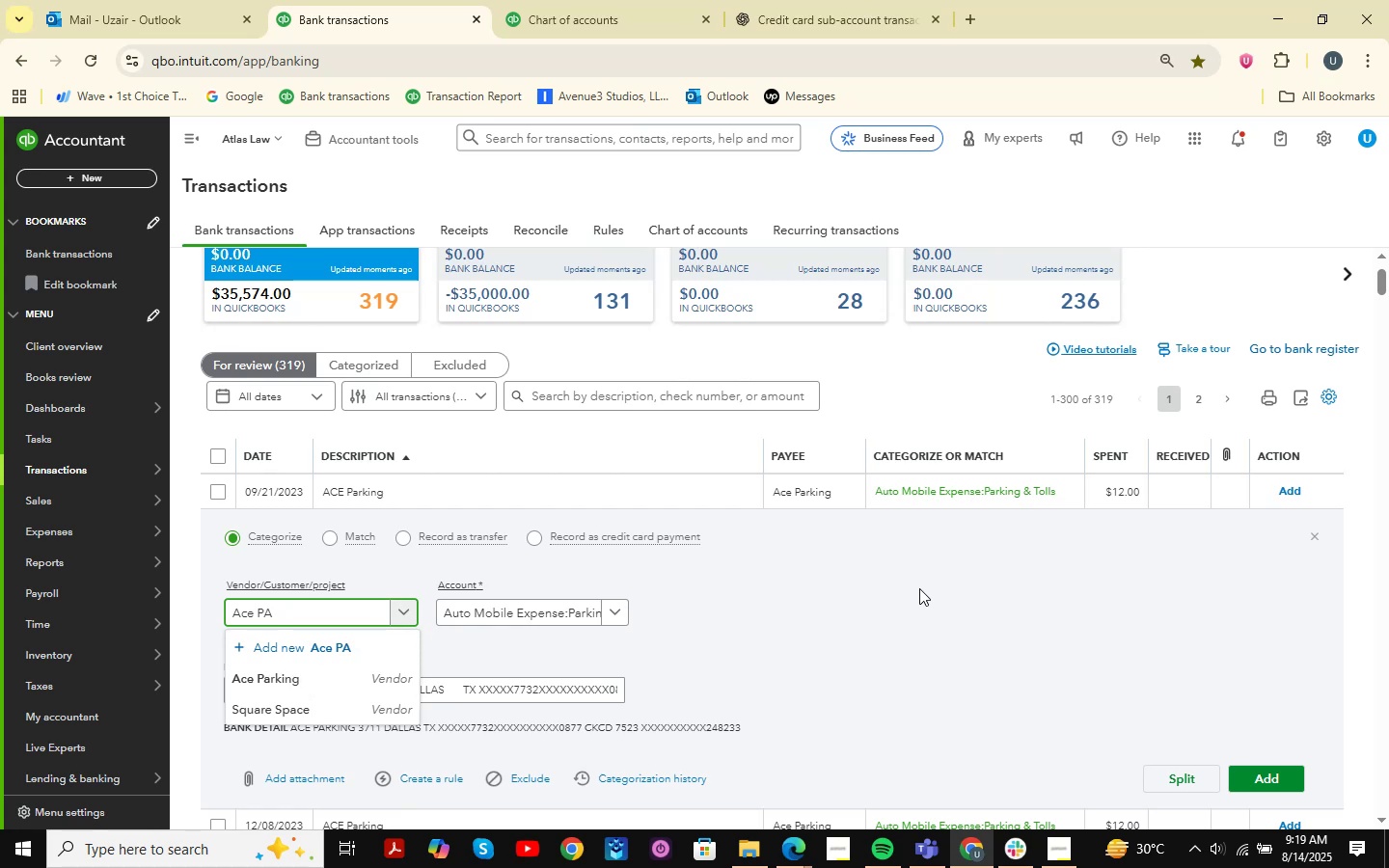 
key(ArrowDown)
 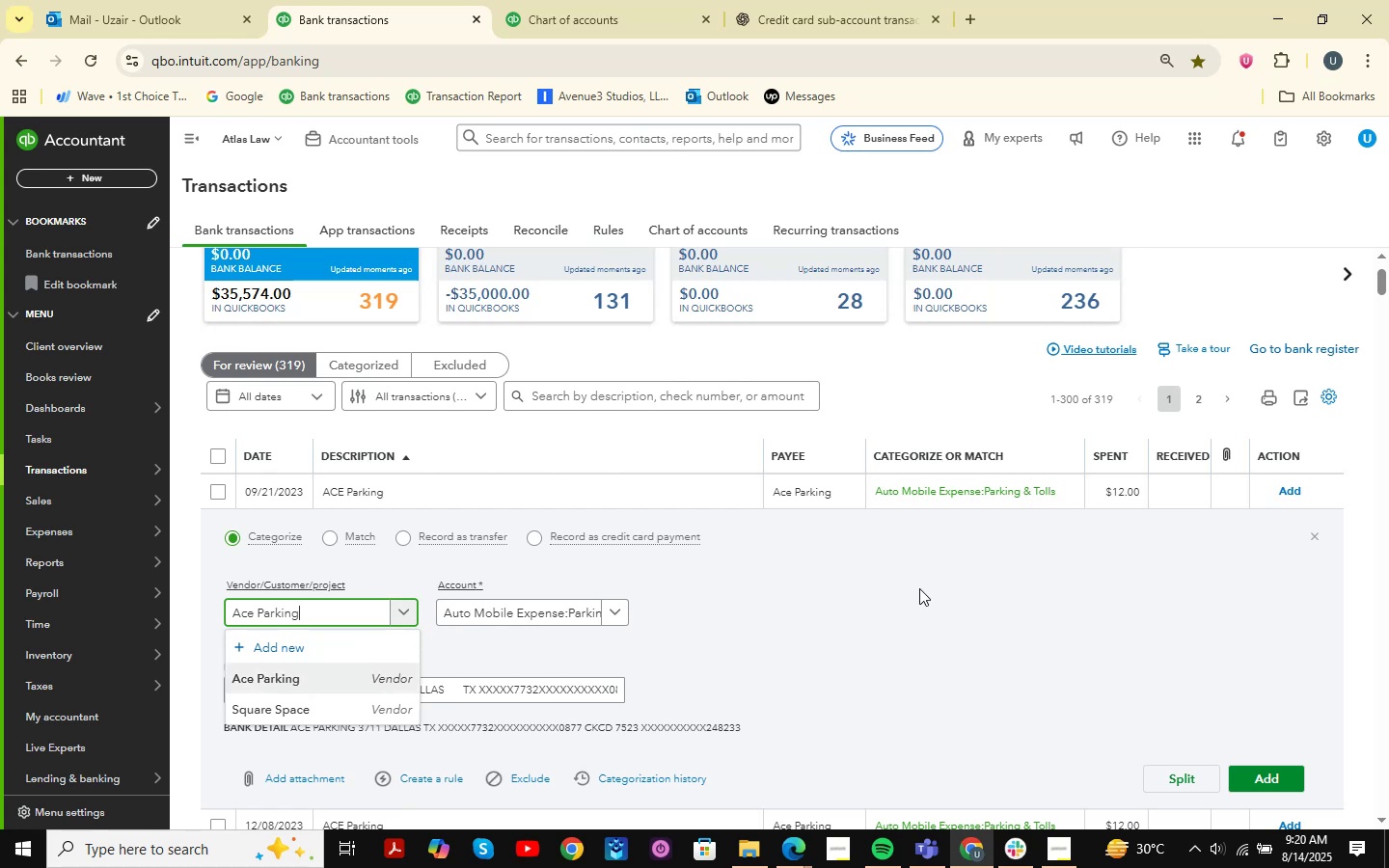 
key(Enter)
 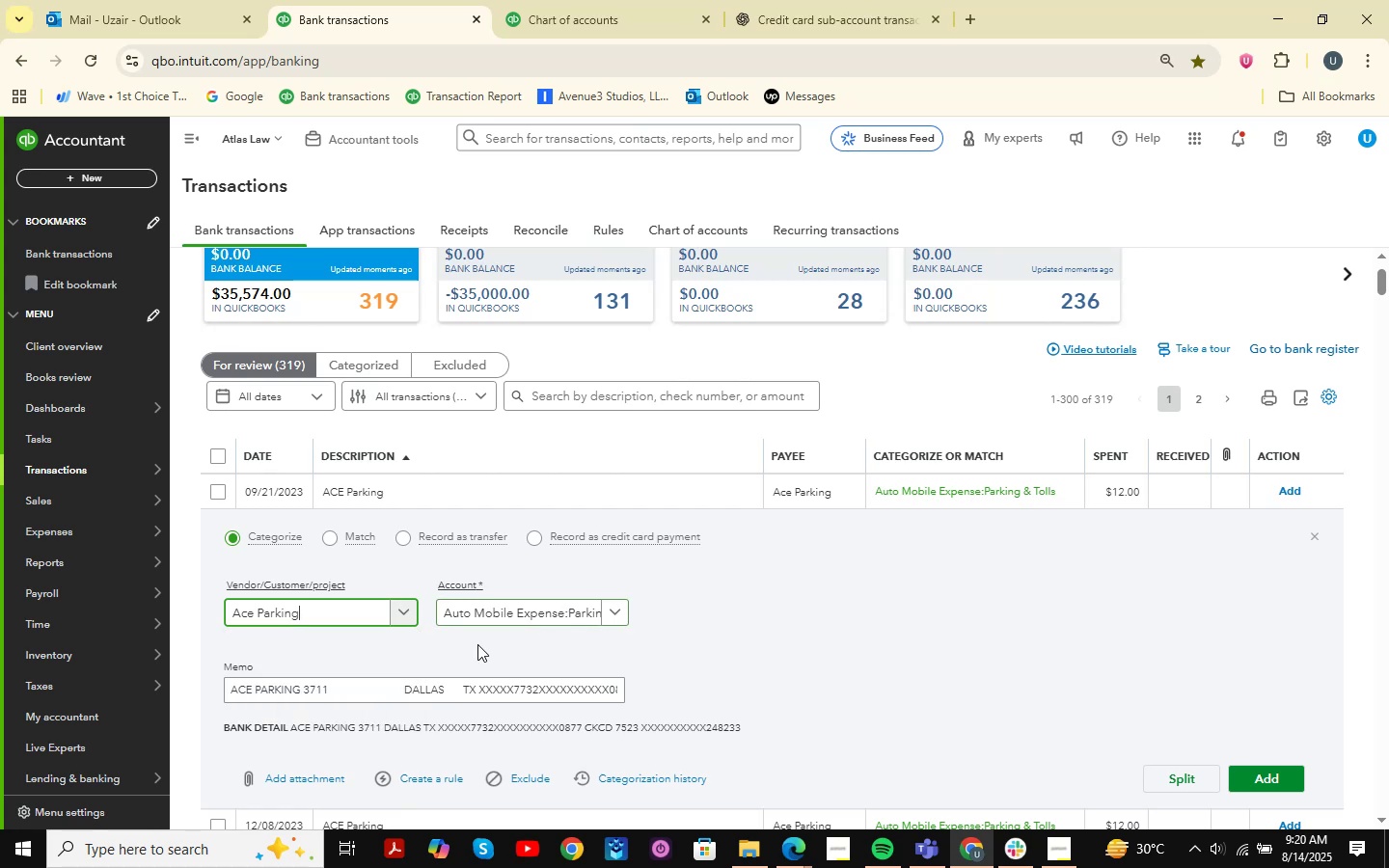 
left_click([605, 608])
 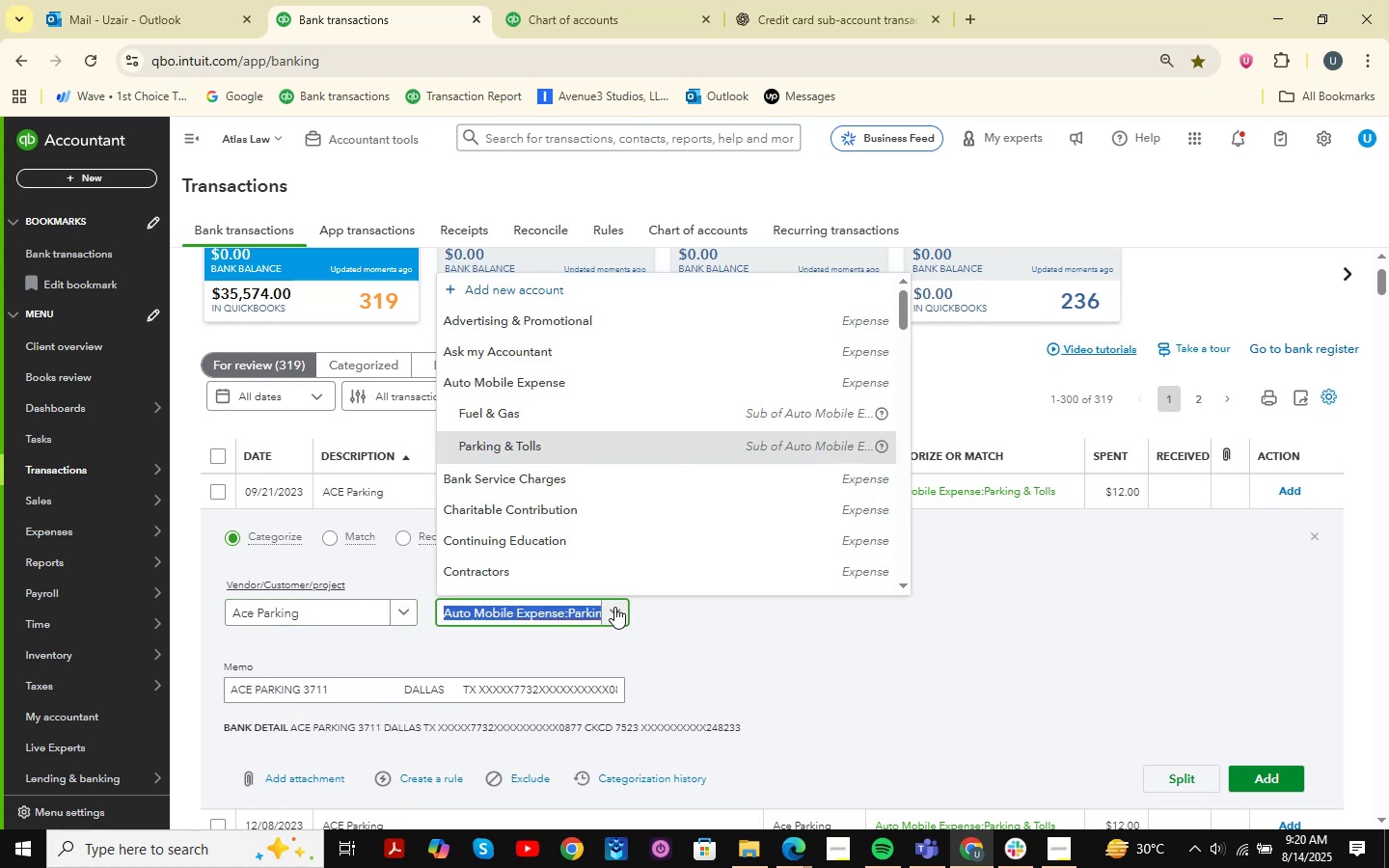 
left_click([614, 607])
 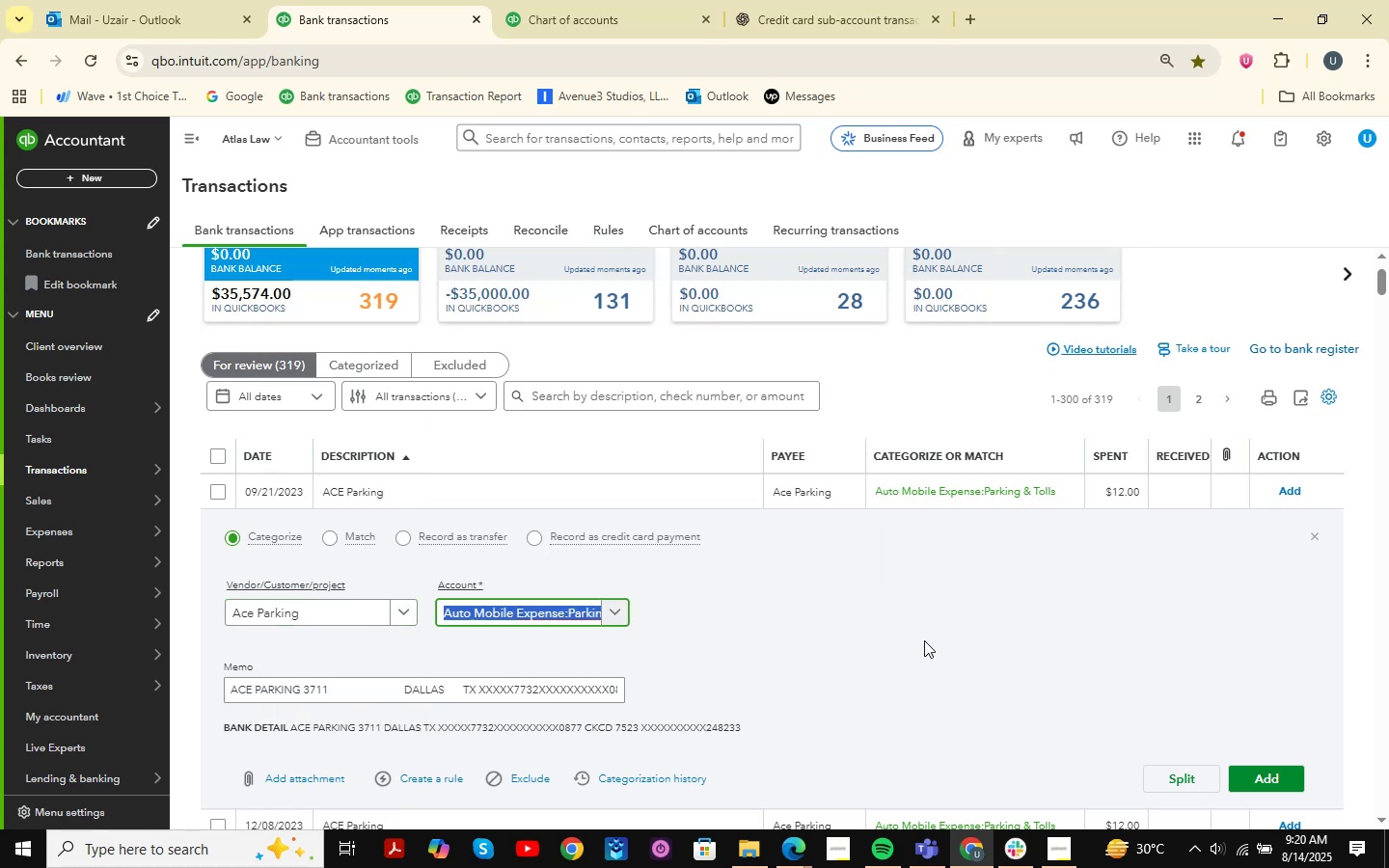 
scroll: coordinate [962, 604], scroll_direction: down, amount: 1.0
 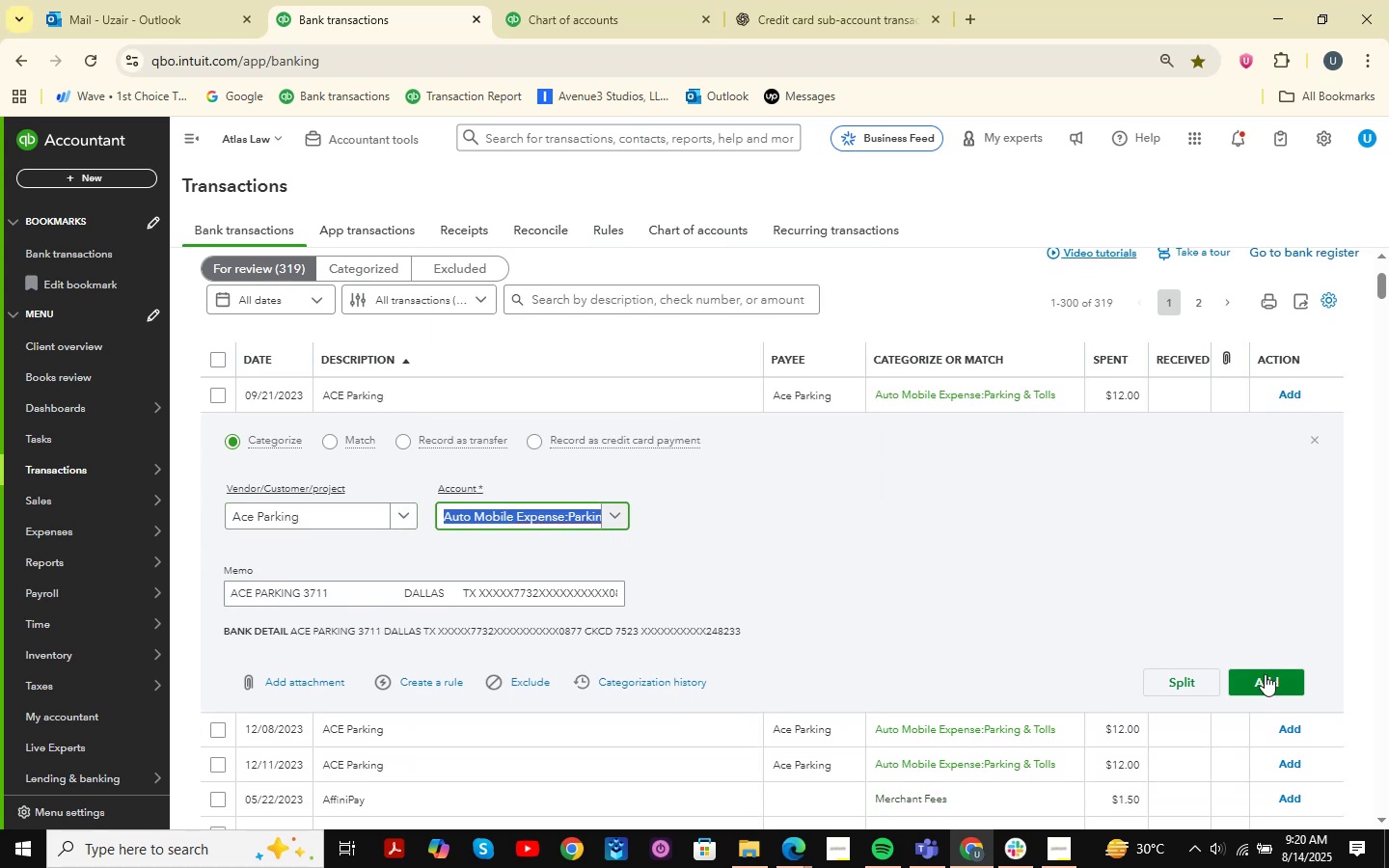 
left_click([1265, 675])
 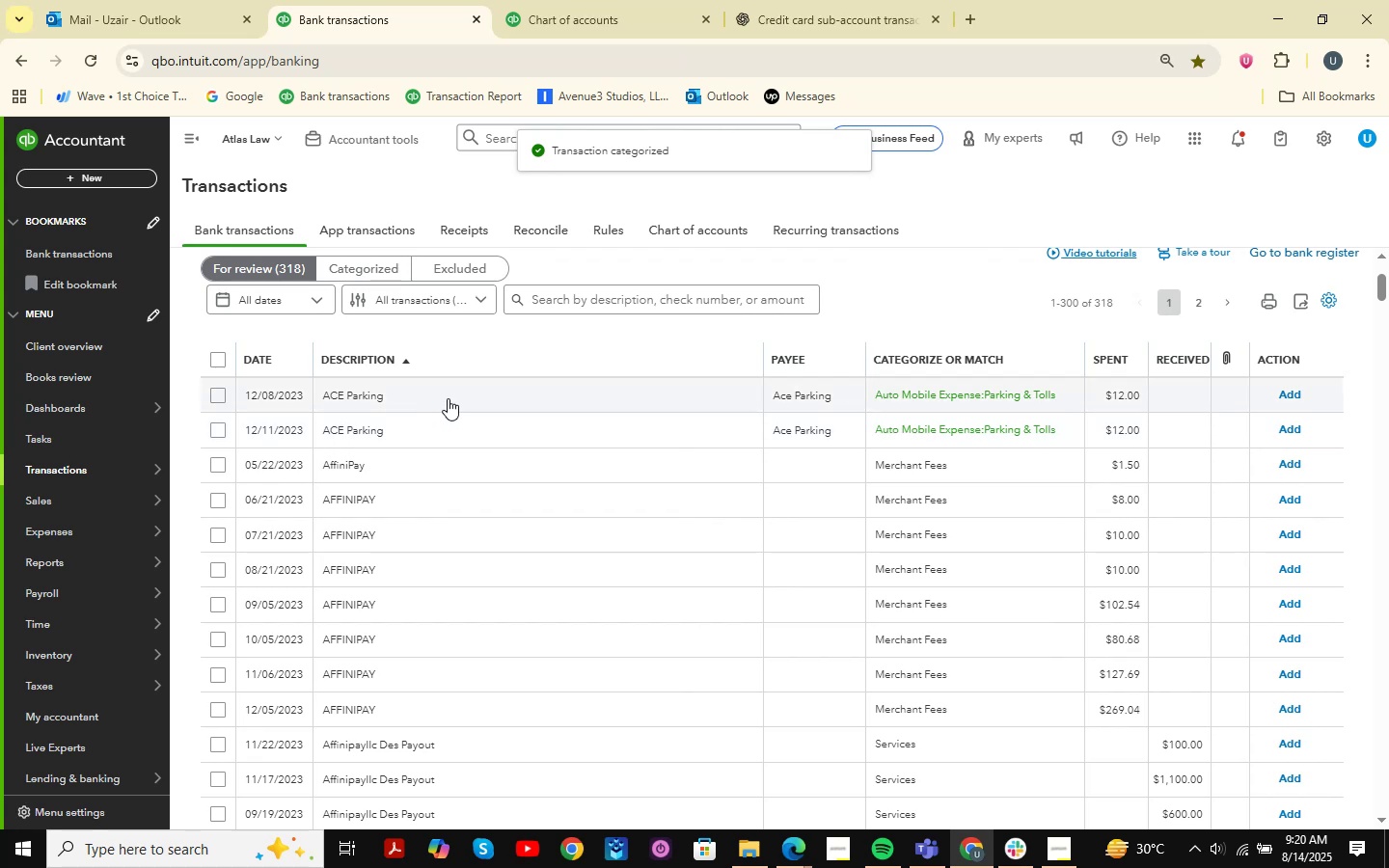 
wait(6.41)
 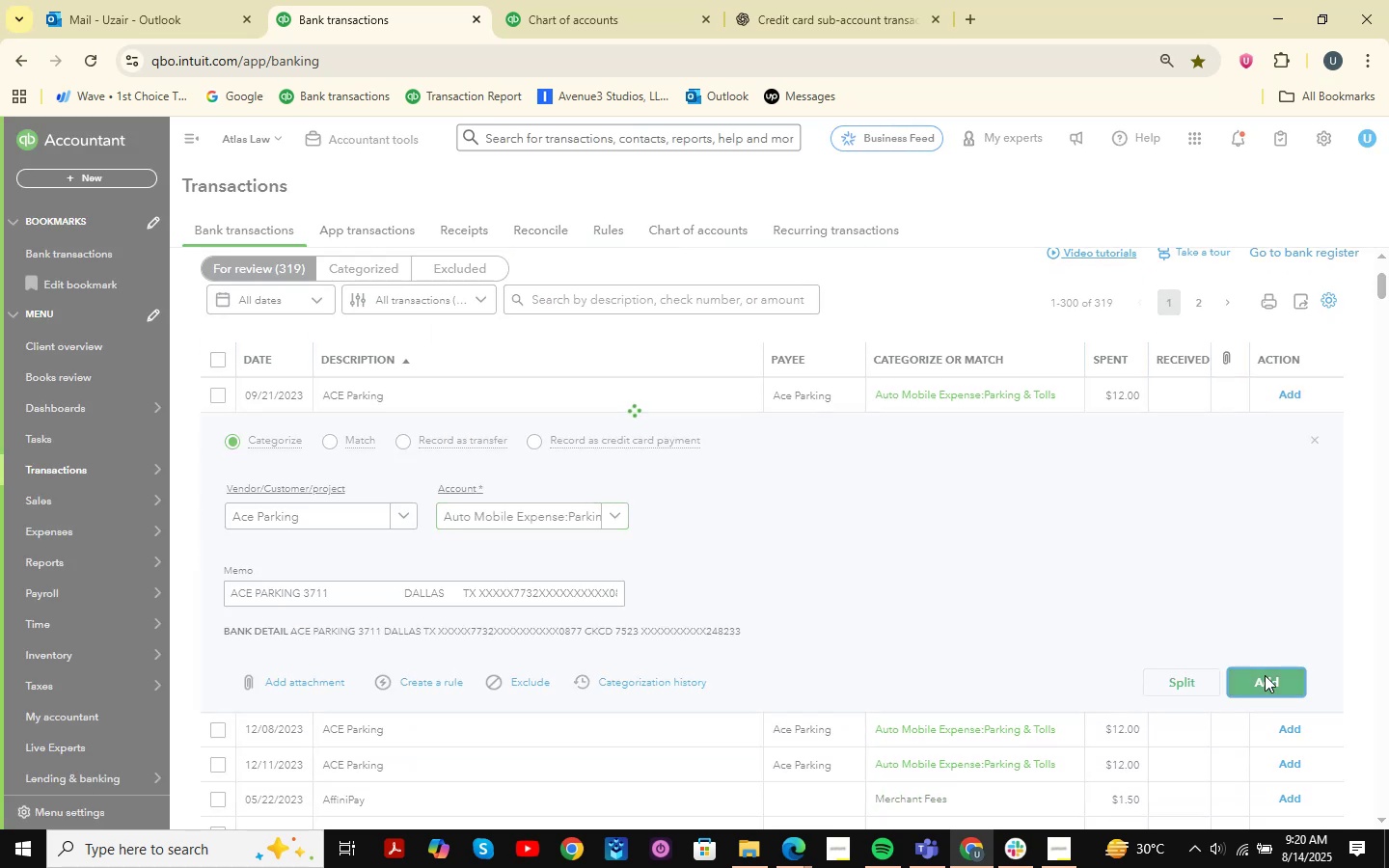 
double_click([216, 432])
 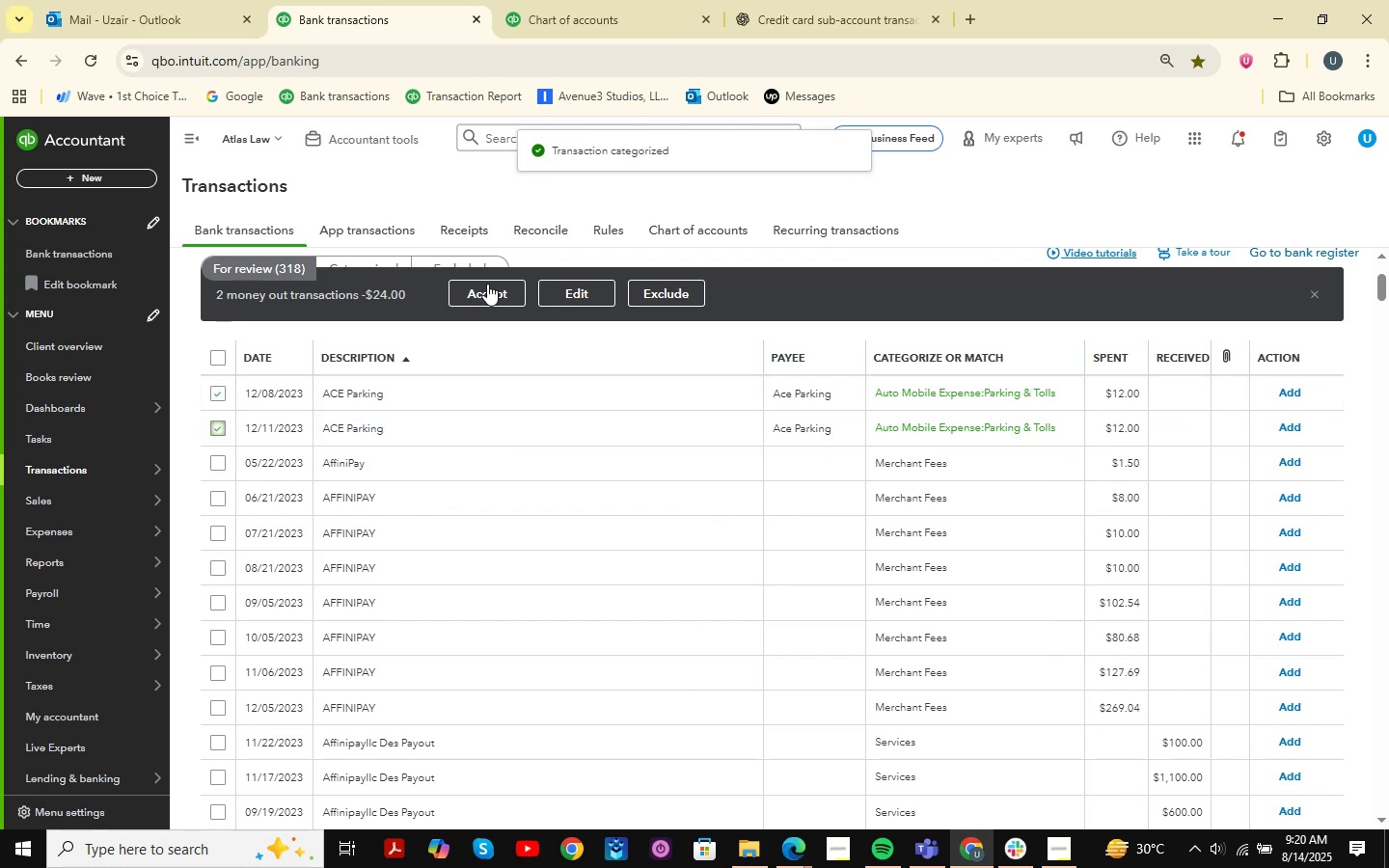 
left_click([473, 291])
 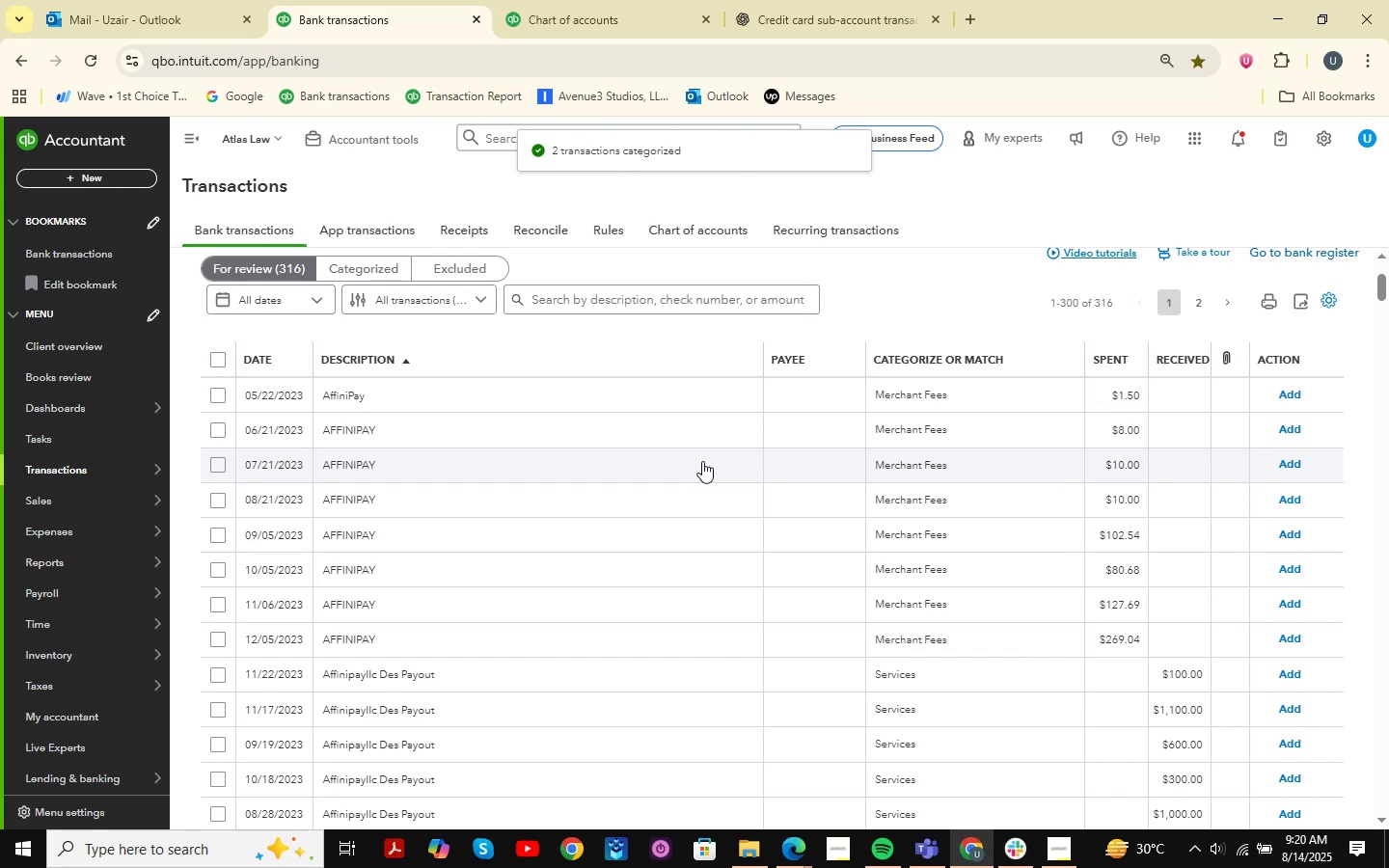 
wait(12.45)
 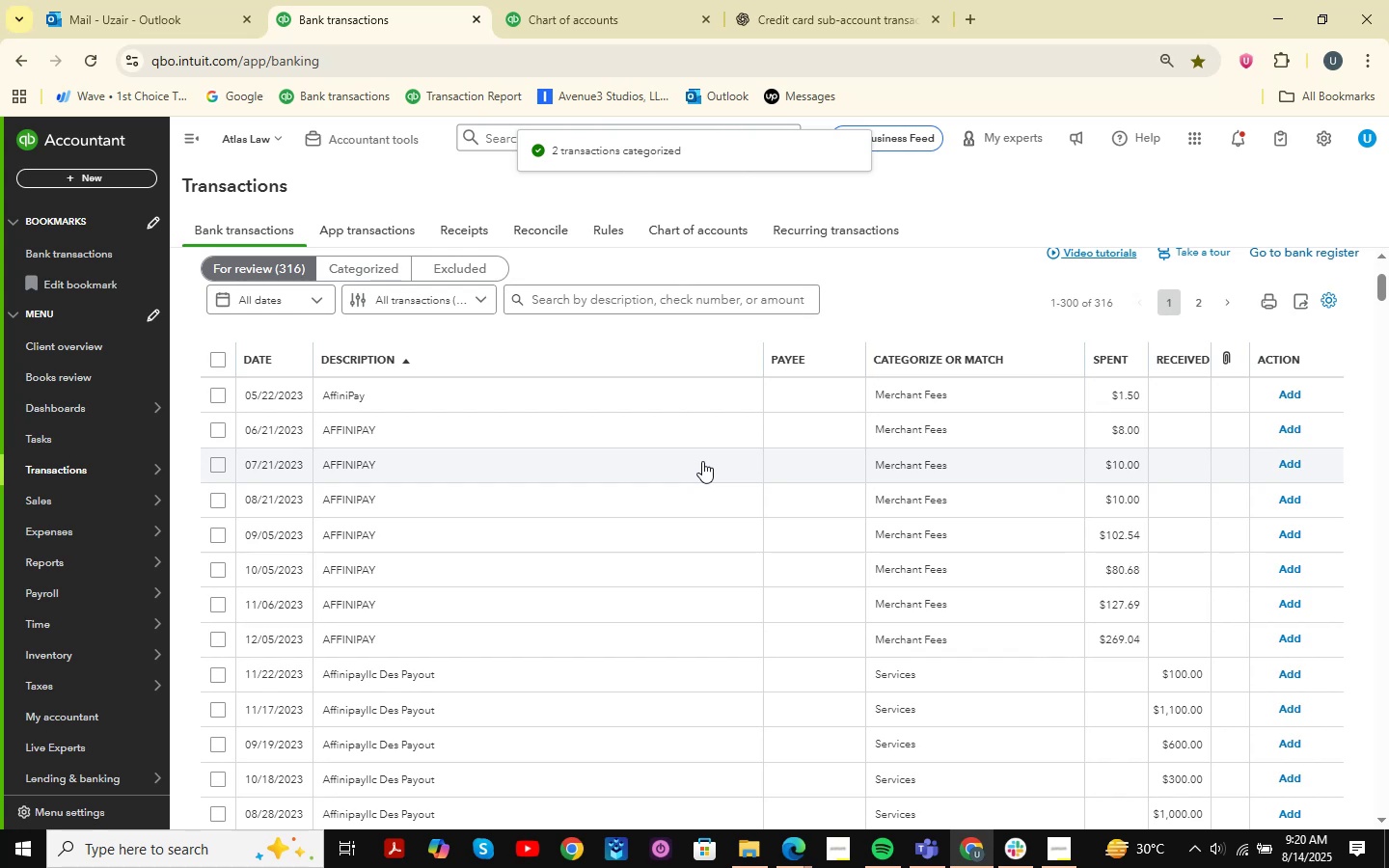 
scroll: coordinate [681, 486], scroll_direction: down, amount: 3.0
 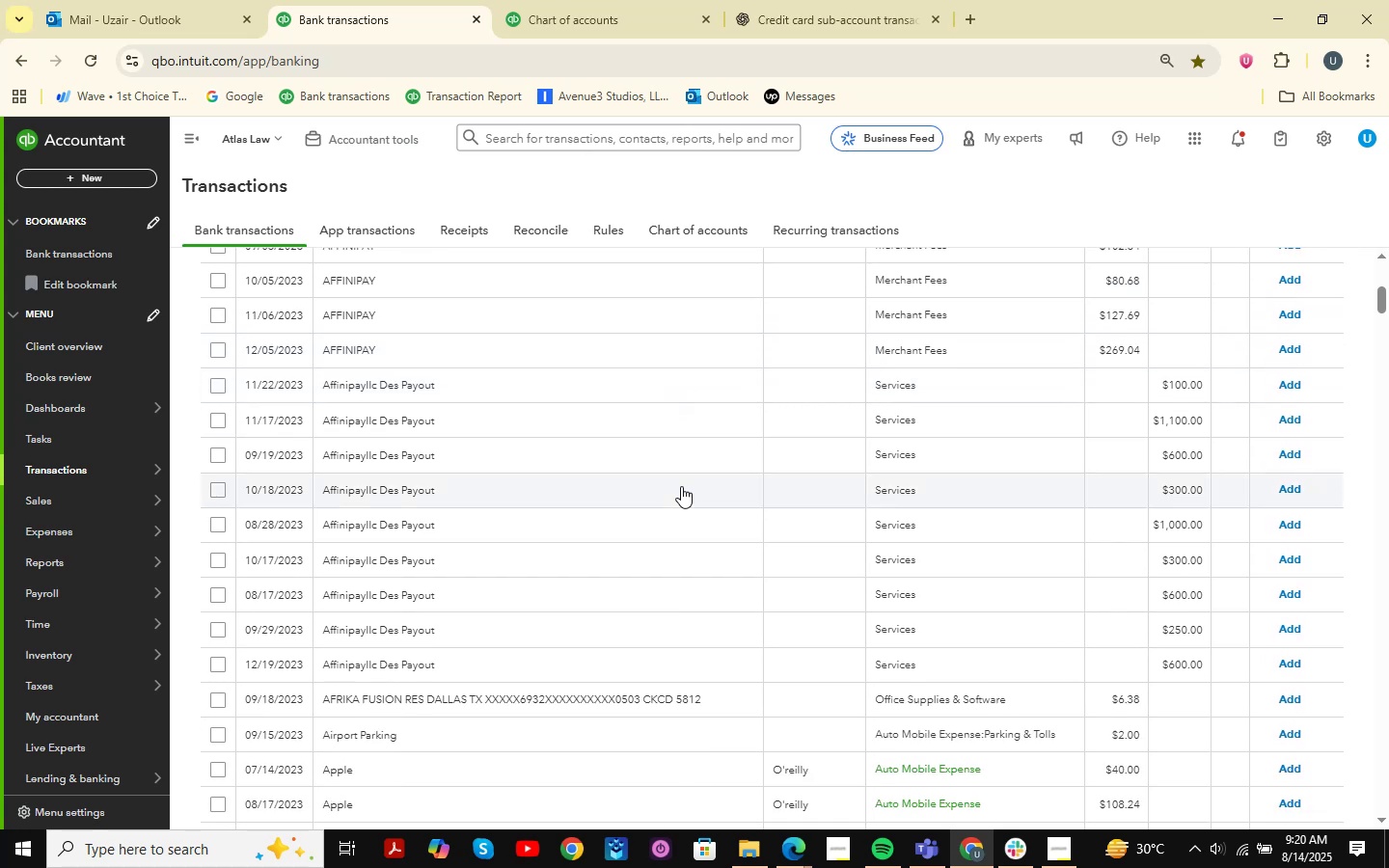 
wait(5.59)
 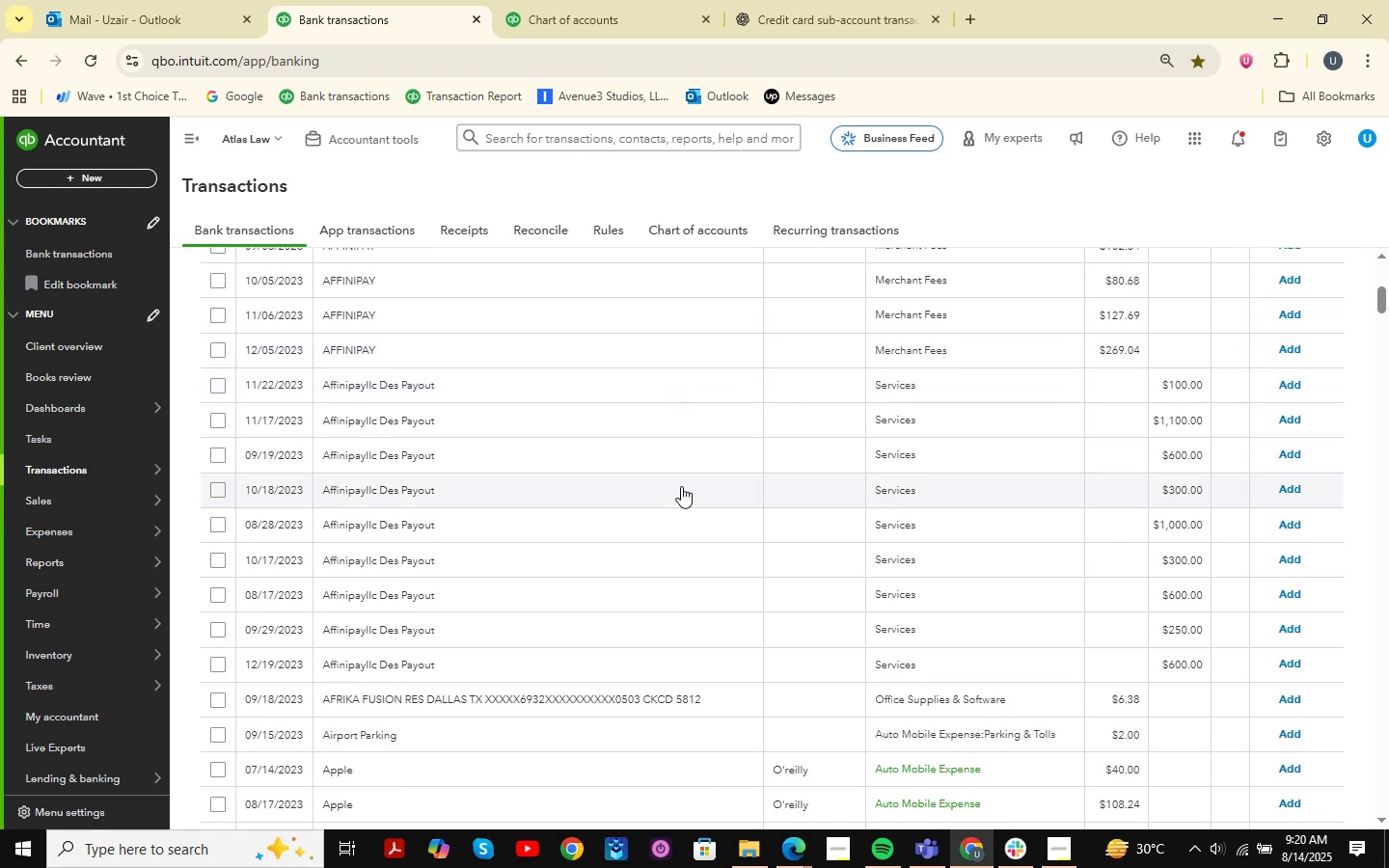 
scroll: coordinate [681, 486], scroll_direction: down, amount: 7.0
 